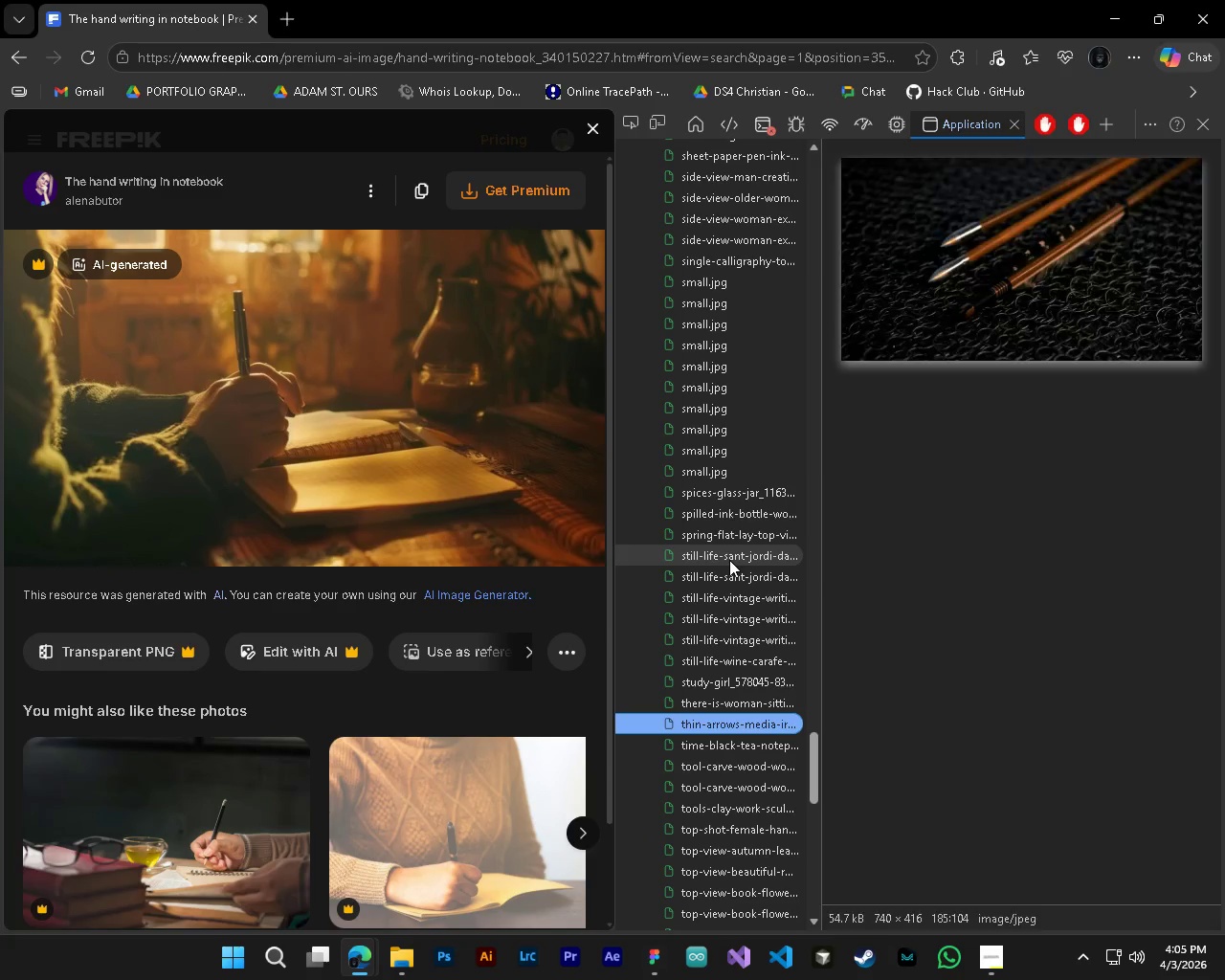 
key(ArrowDown)
 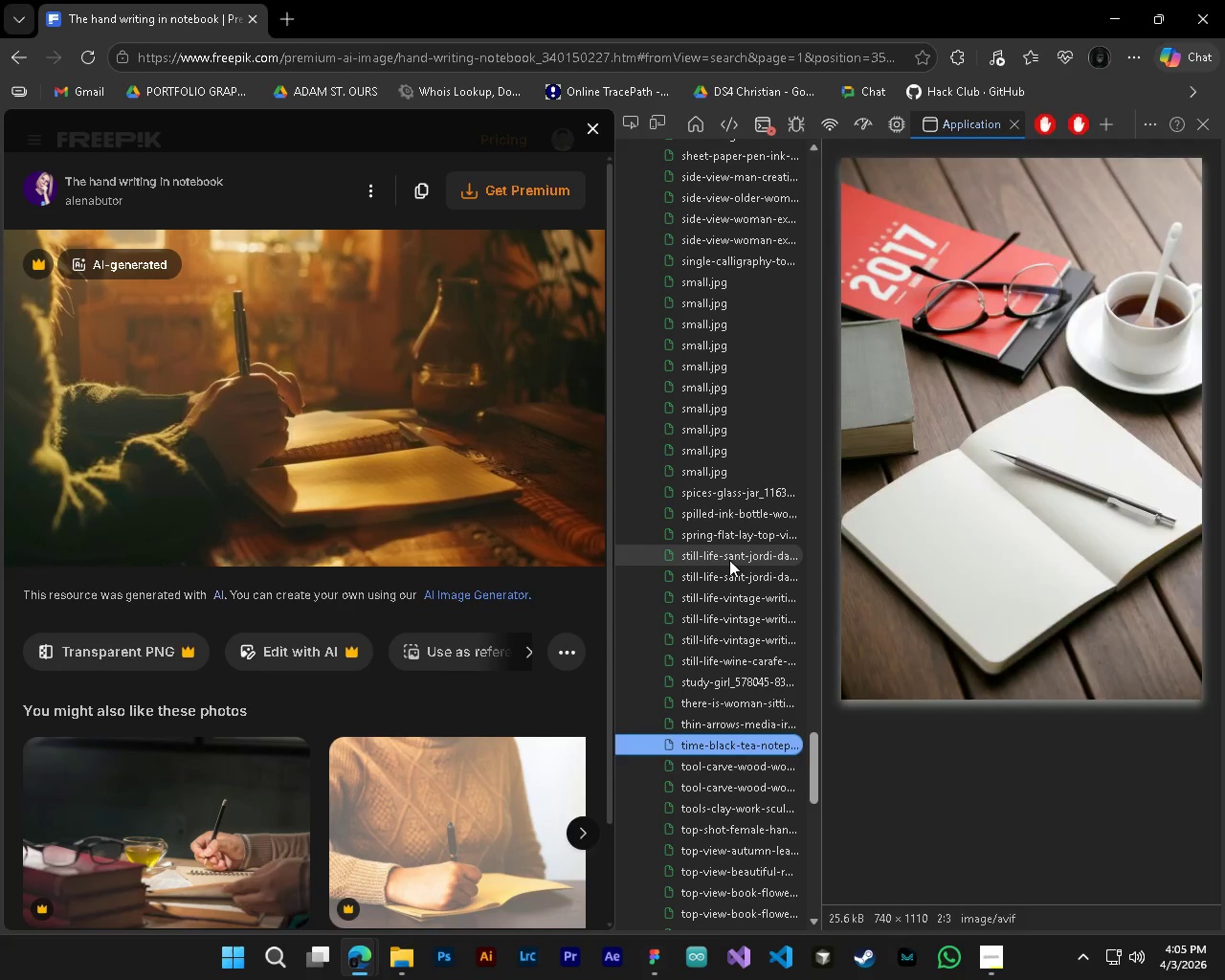 
key(ArrowDown)
 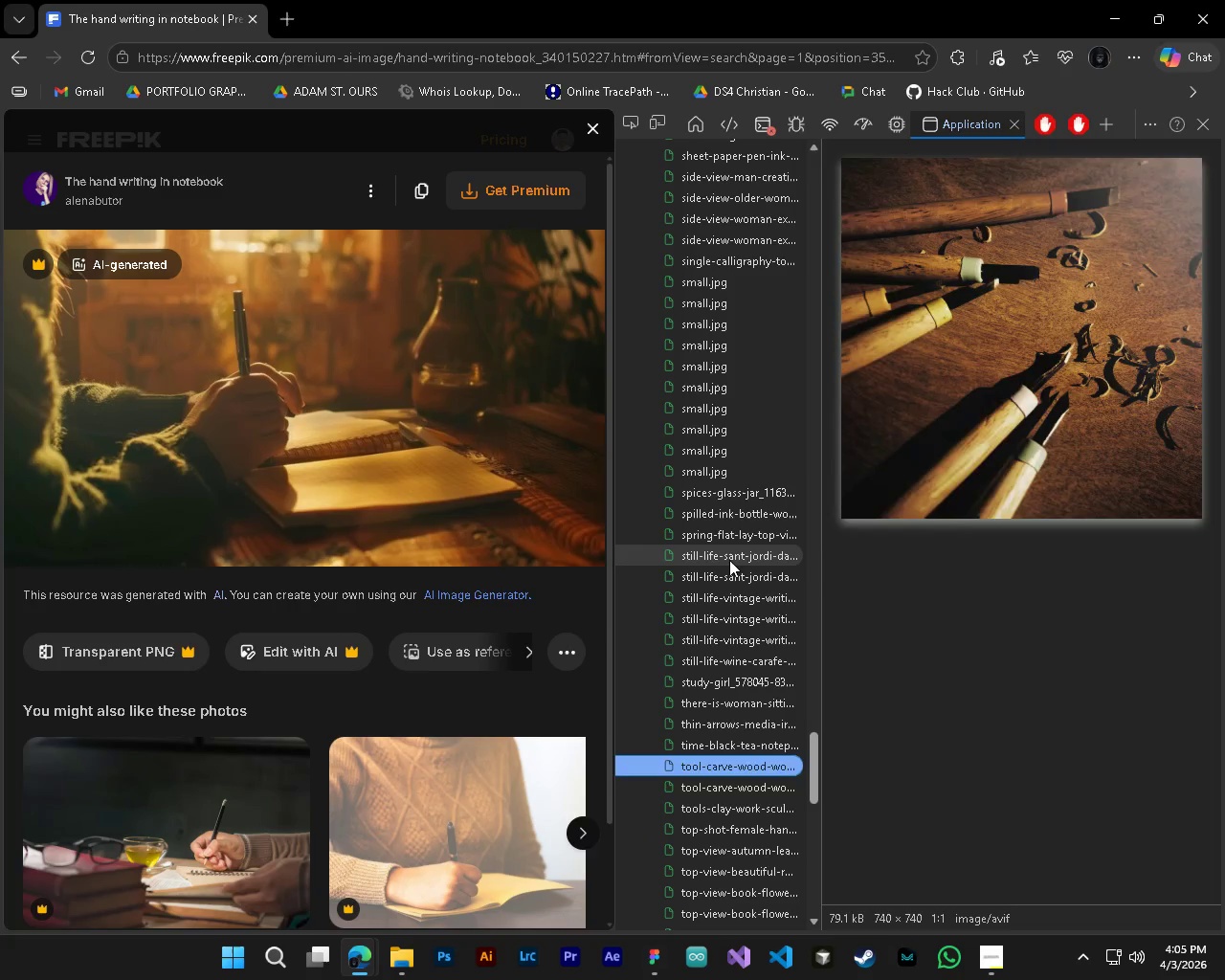 
key(ArrowDown)
 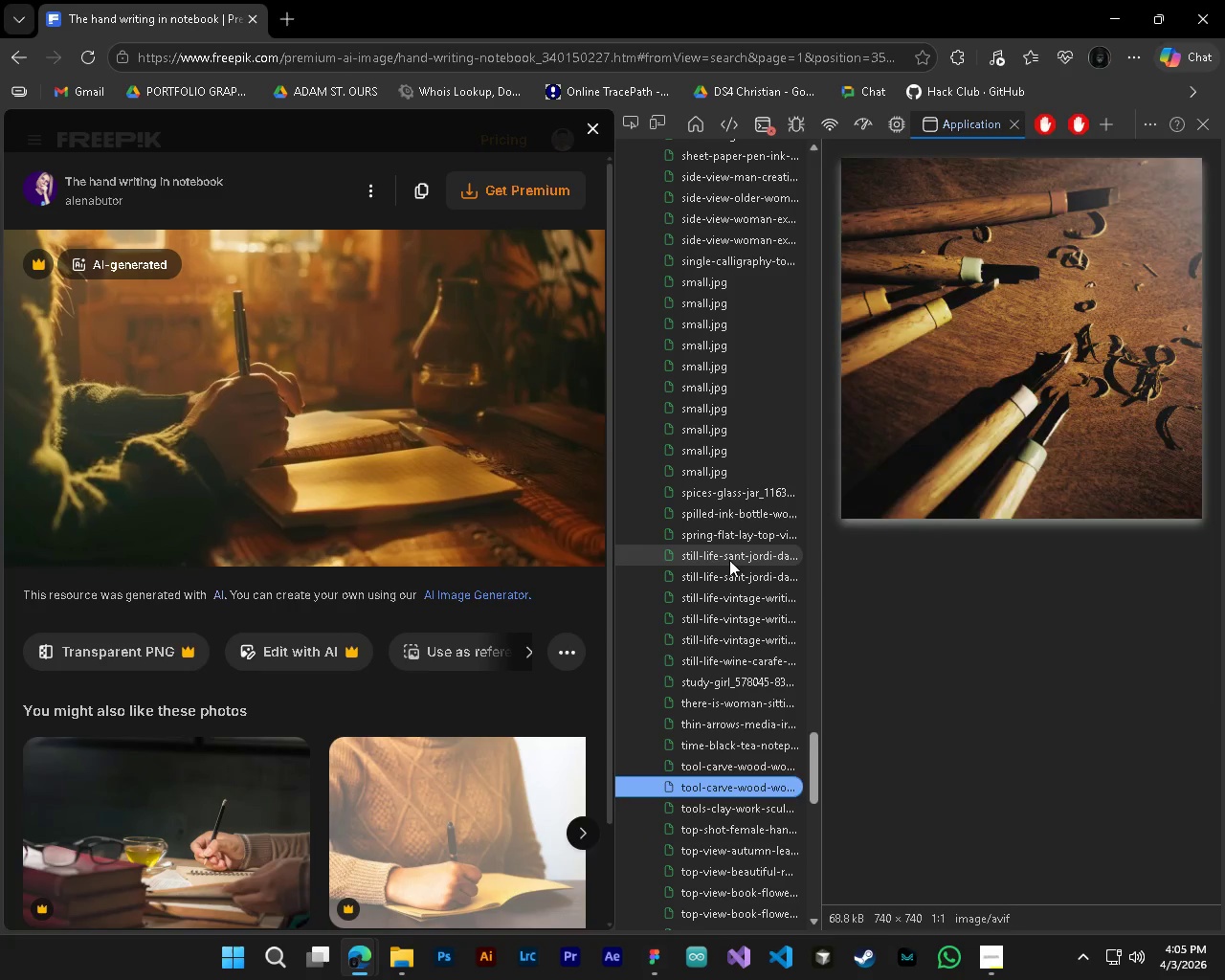 
key(ArrowDown)
 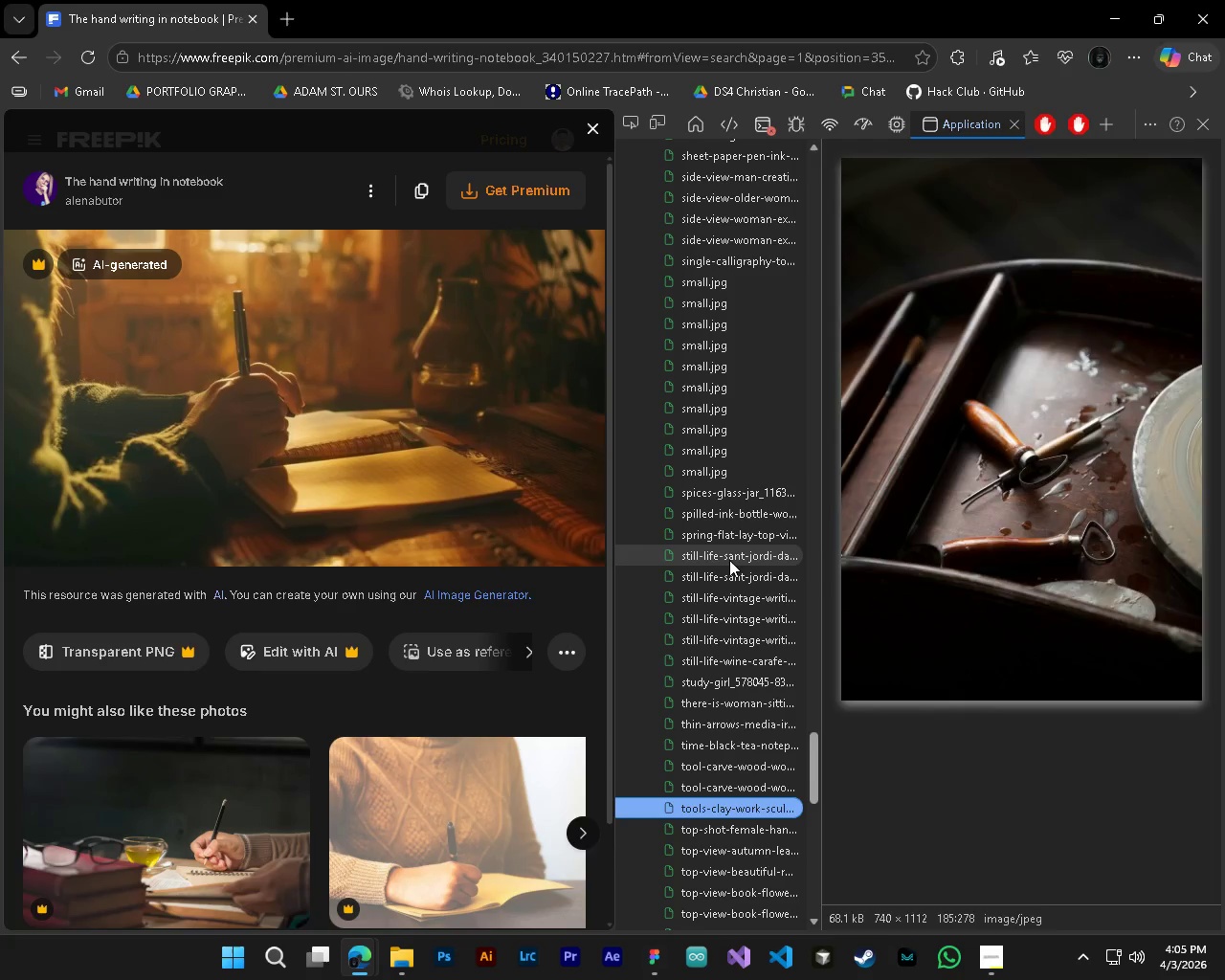 
key(ArrowDown)
 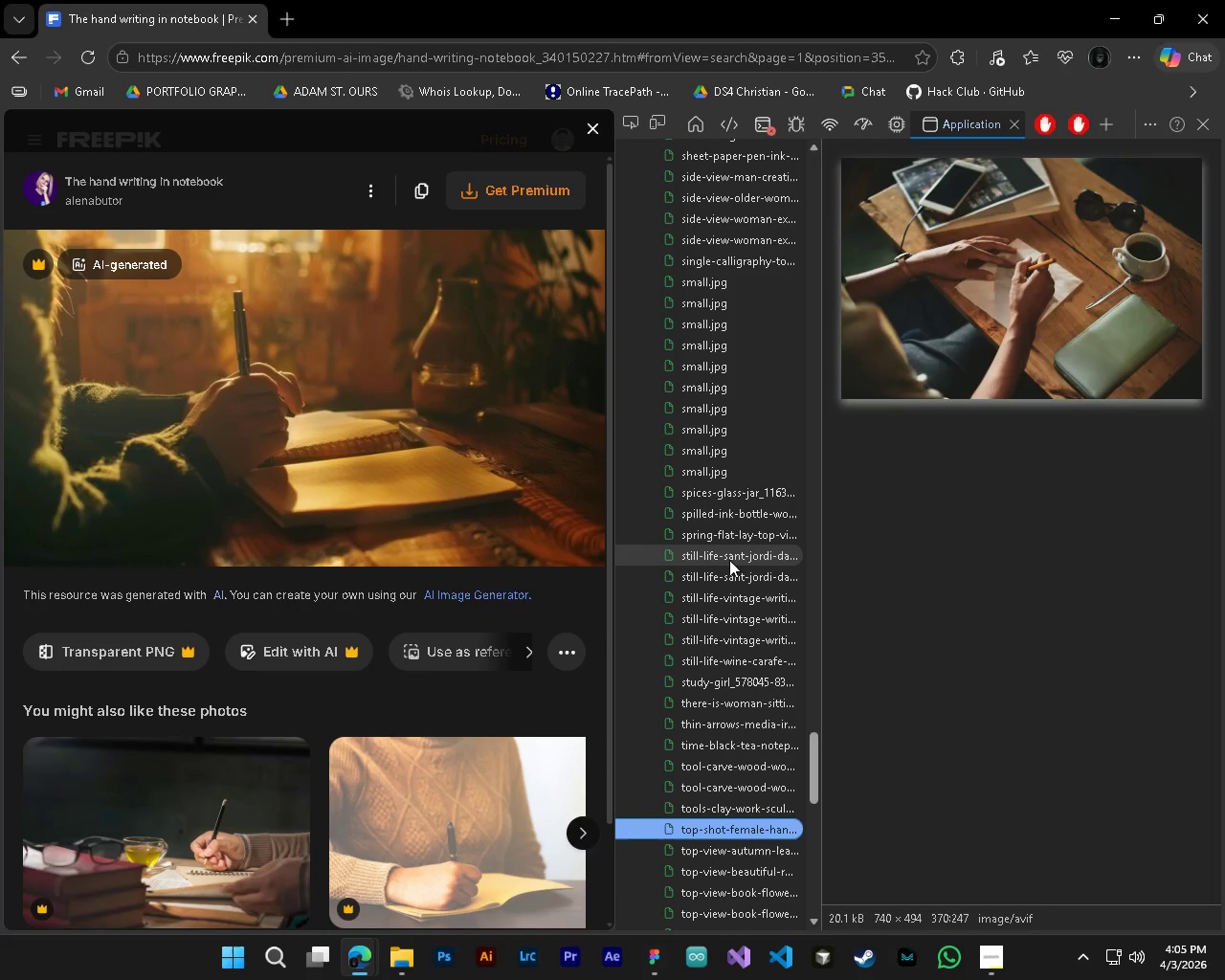 
key(ArrowDown)
 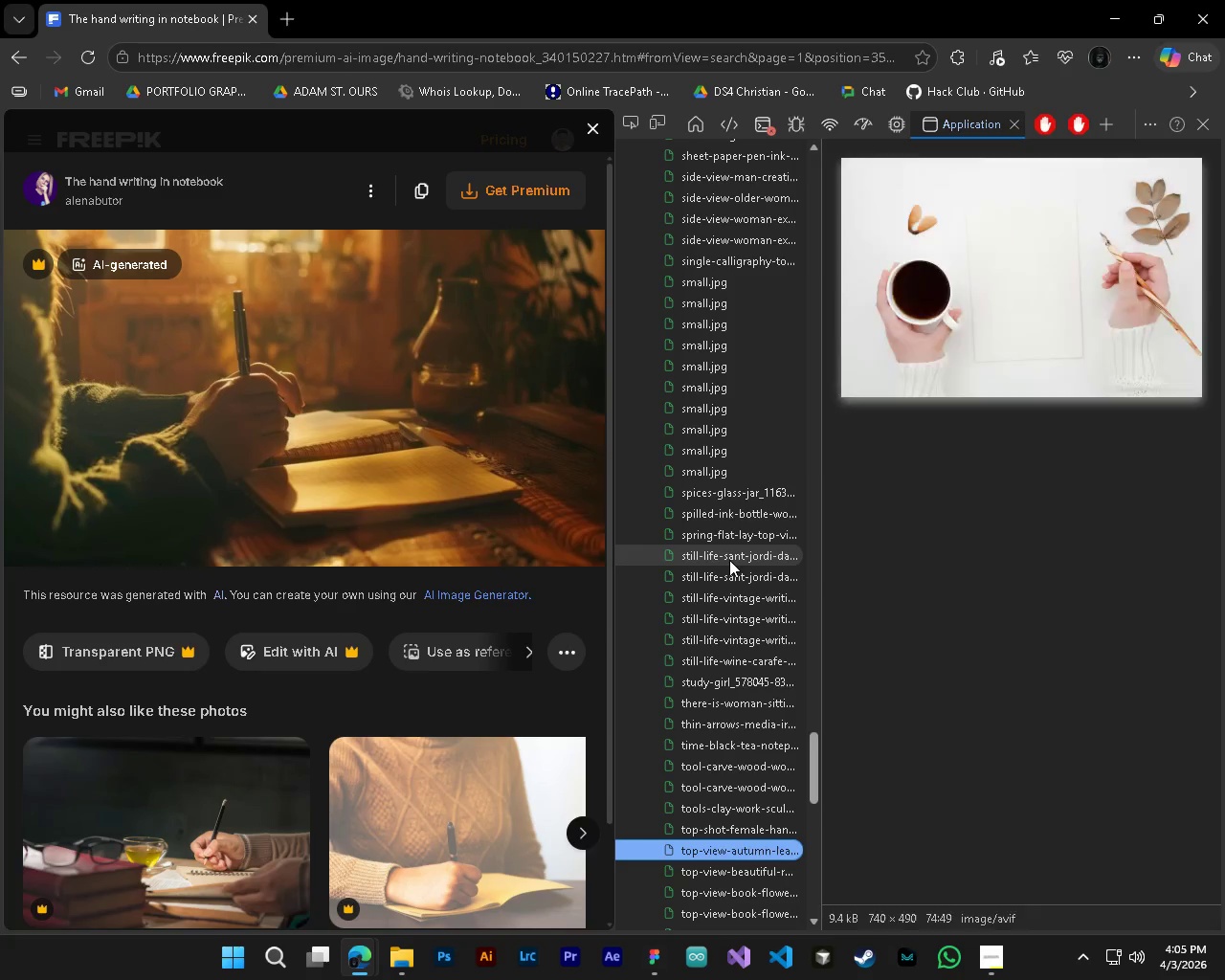 
key(ArrowDown)
 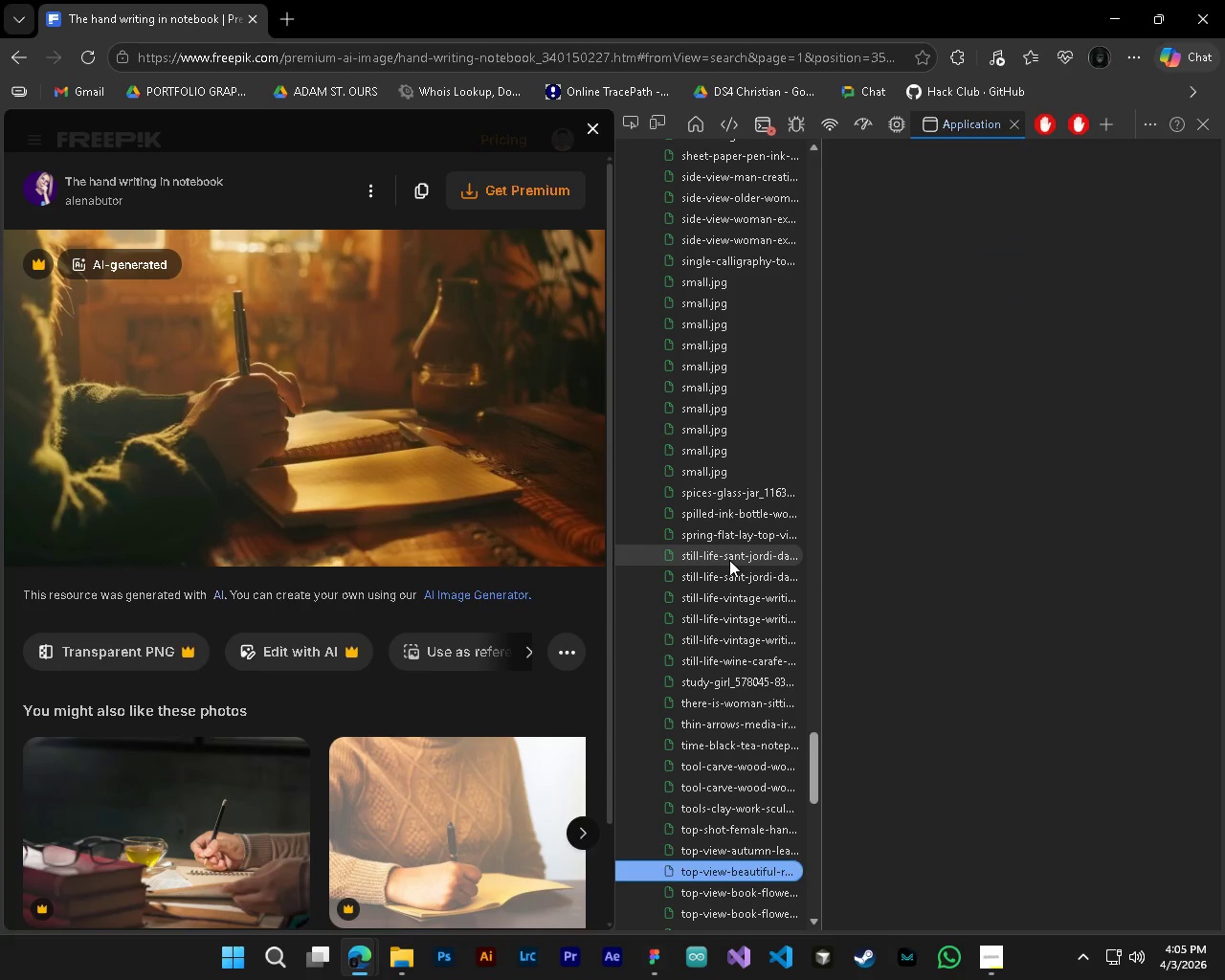 
key(ArrowDown)
 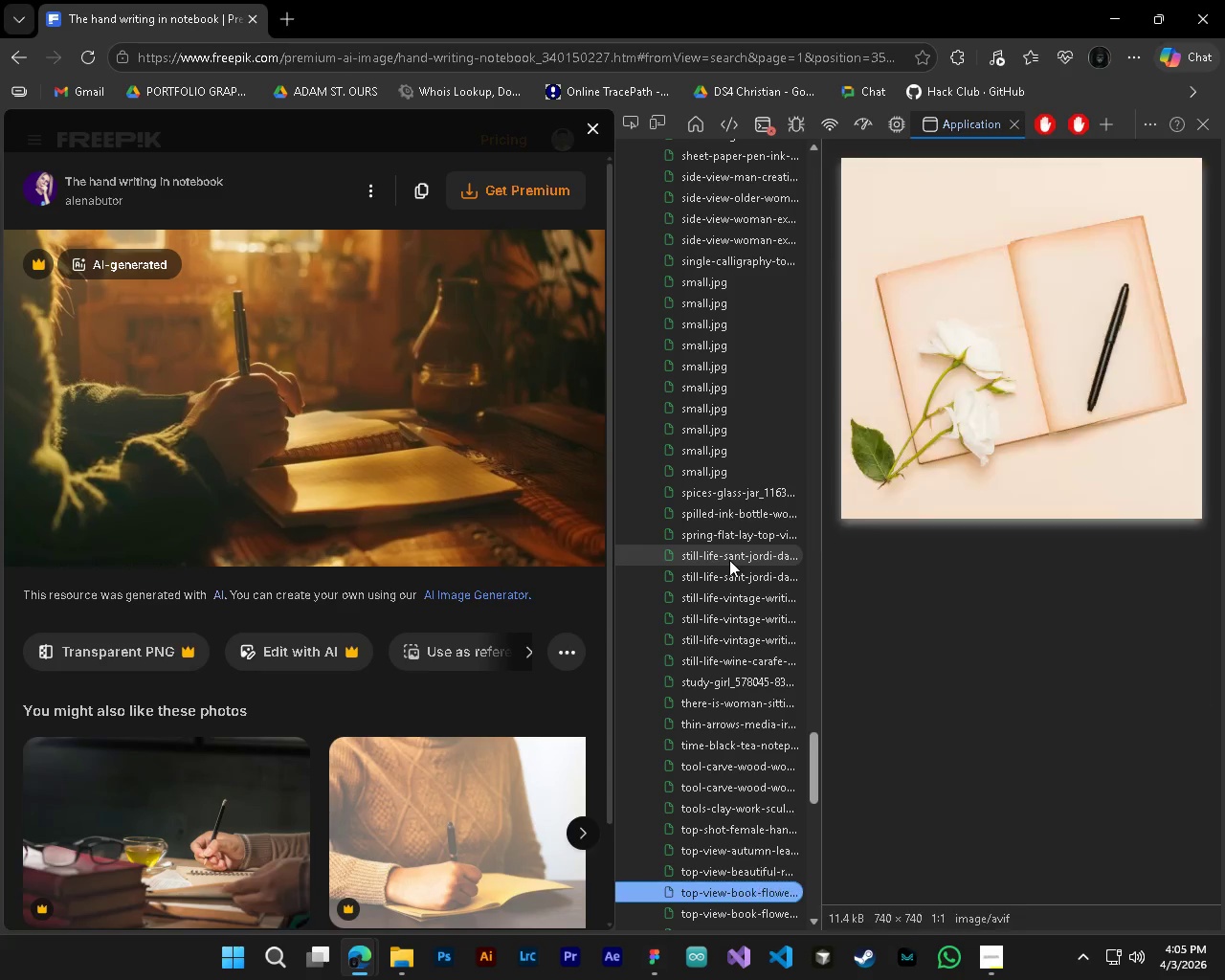 
key(ArrowDown)
 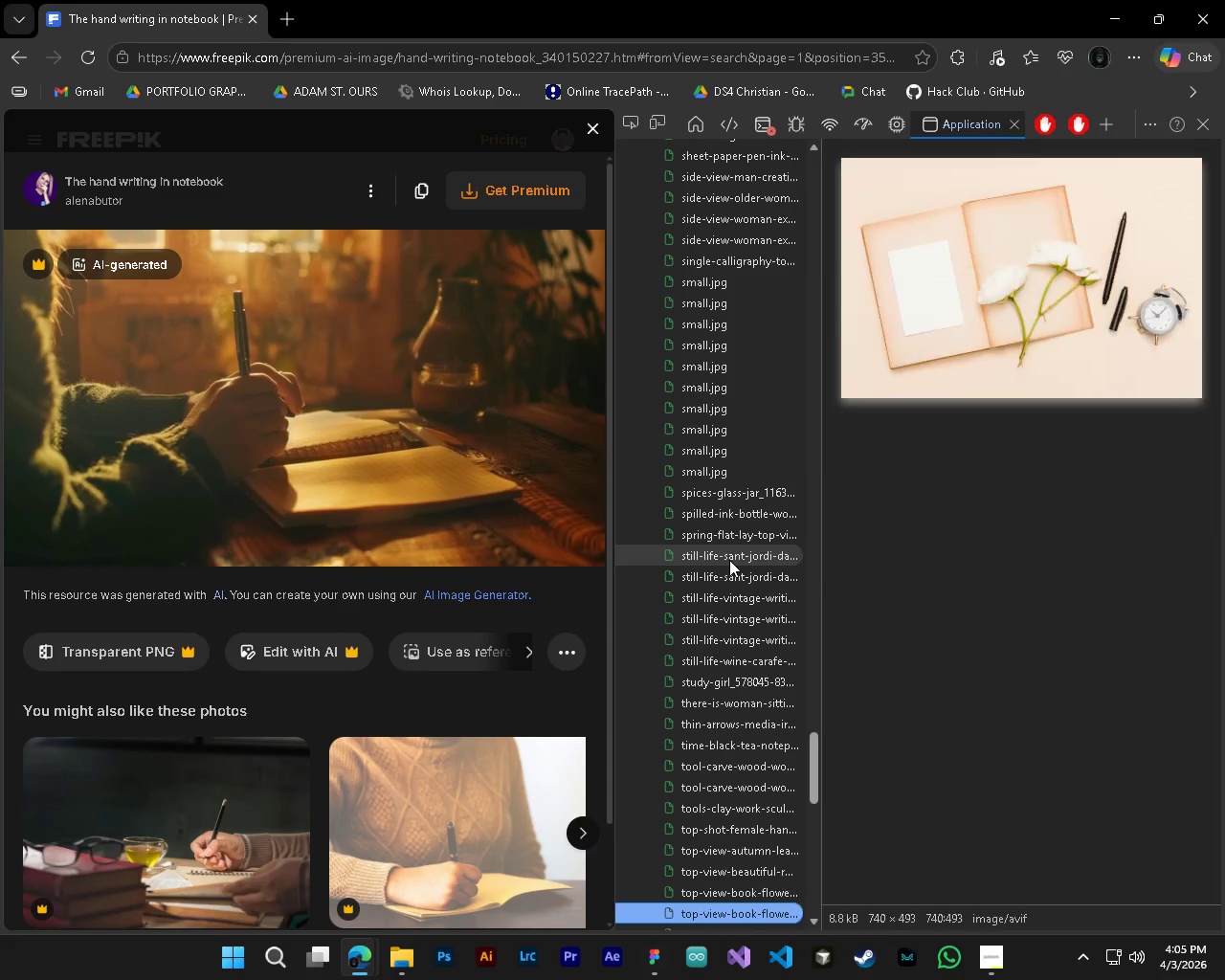 
key(ArrowDown)
 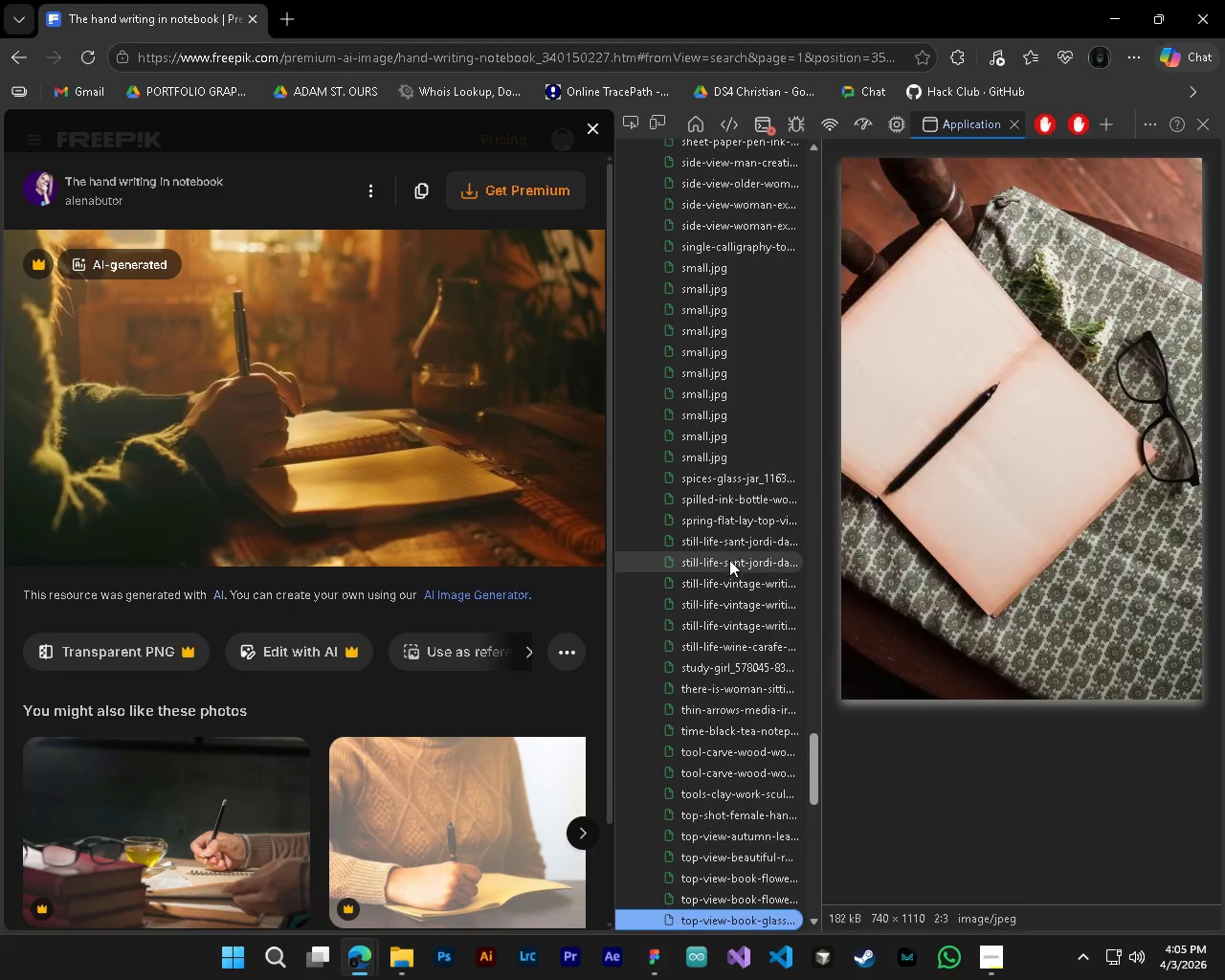 
key(ArrowDown)
 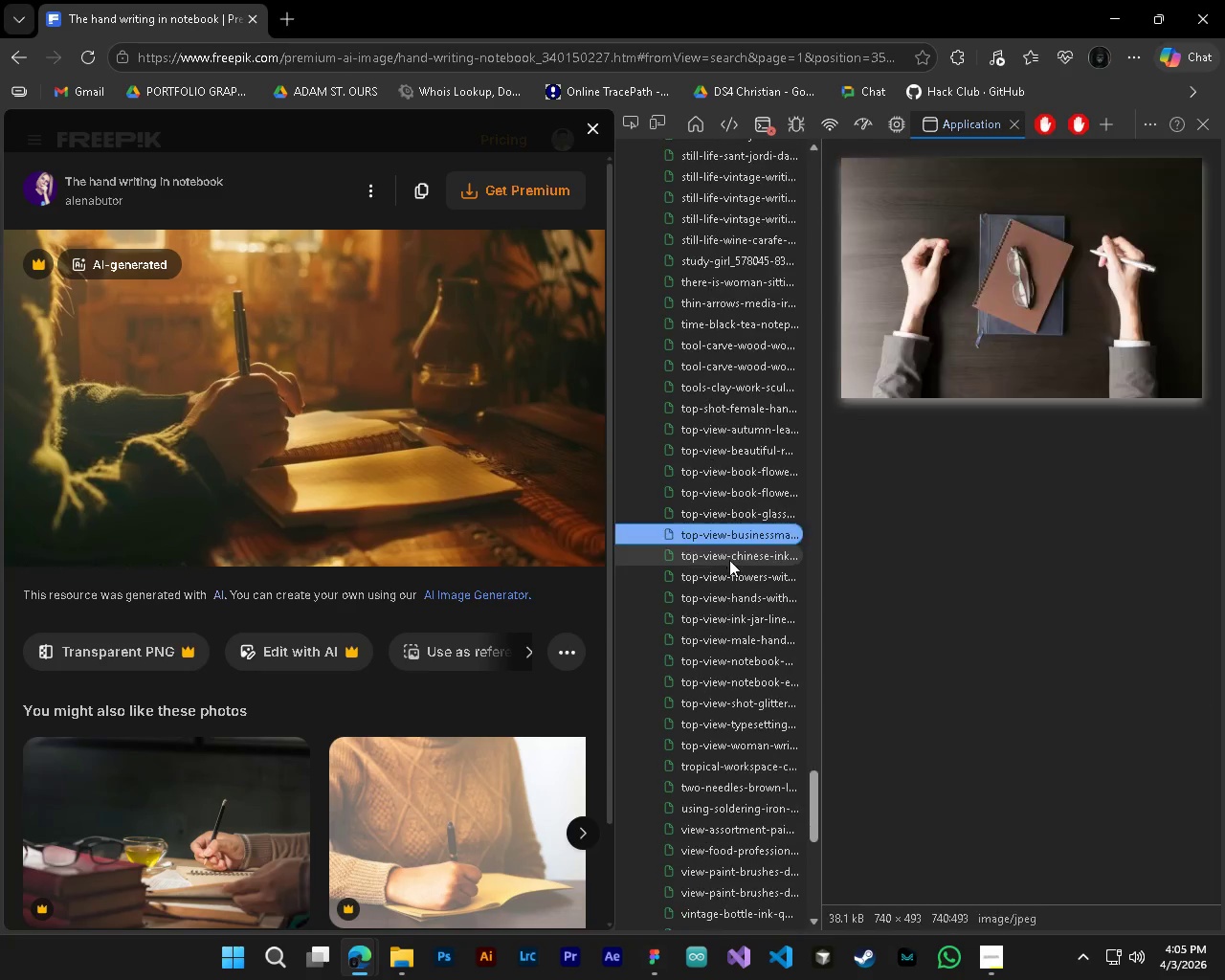 
key(ArrowDown)
 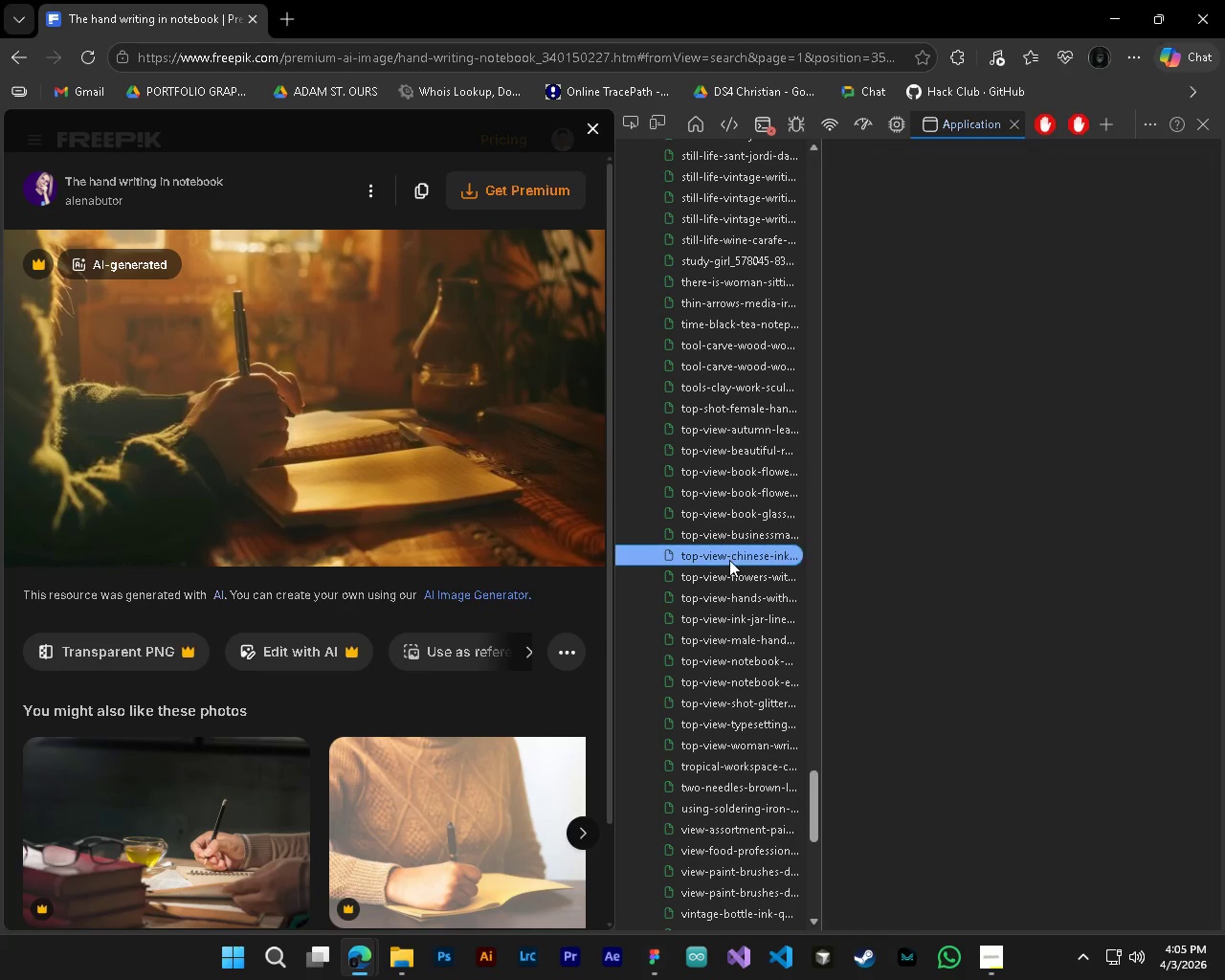 
key(ArrowDown)
 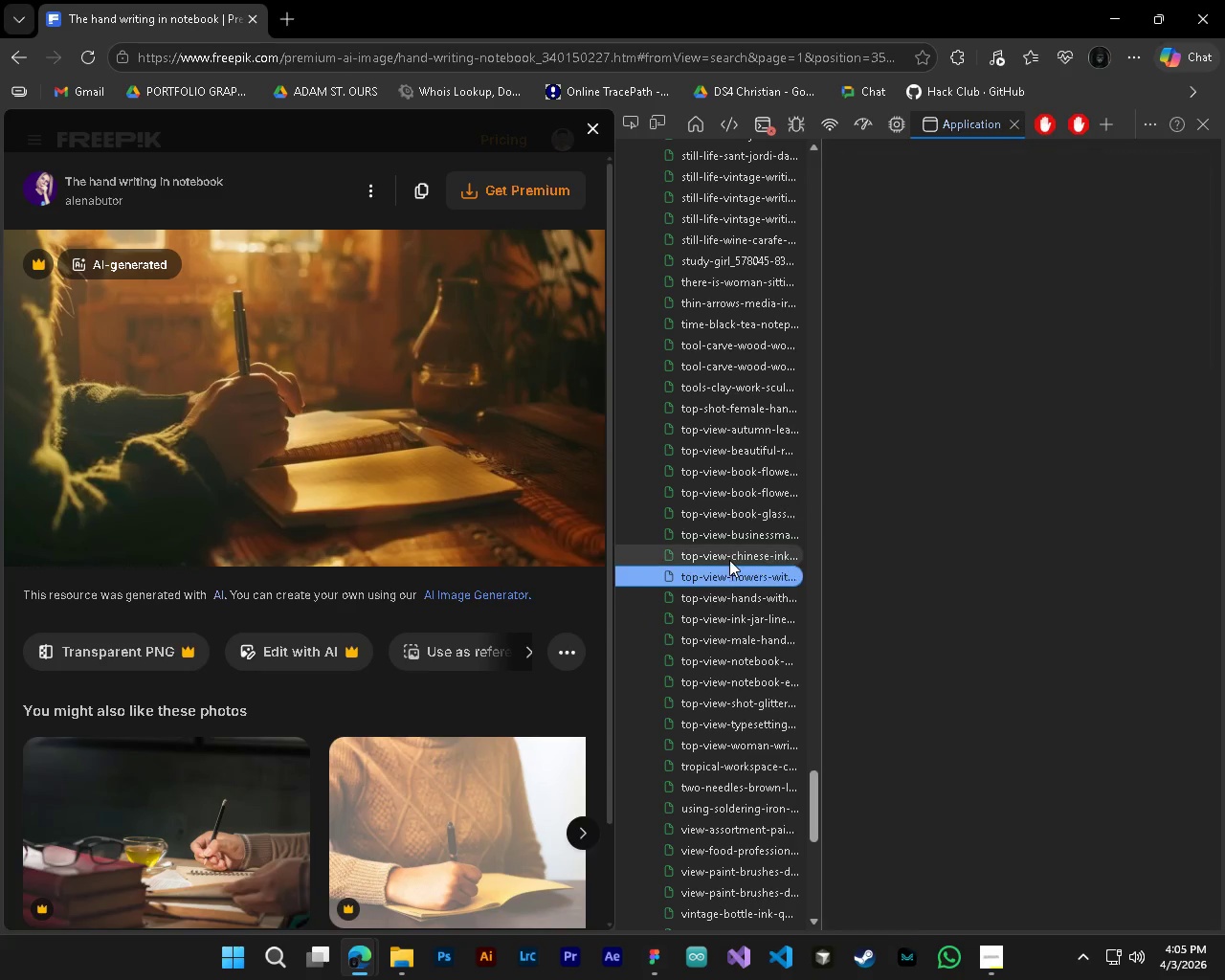 
hold_key(key=ArrowDown, duration=0.31)
 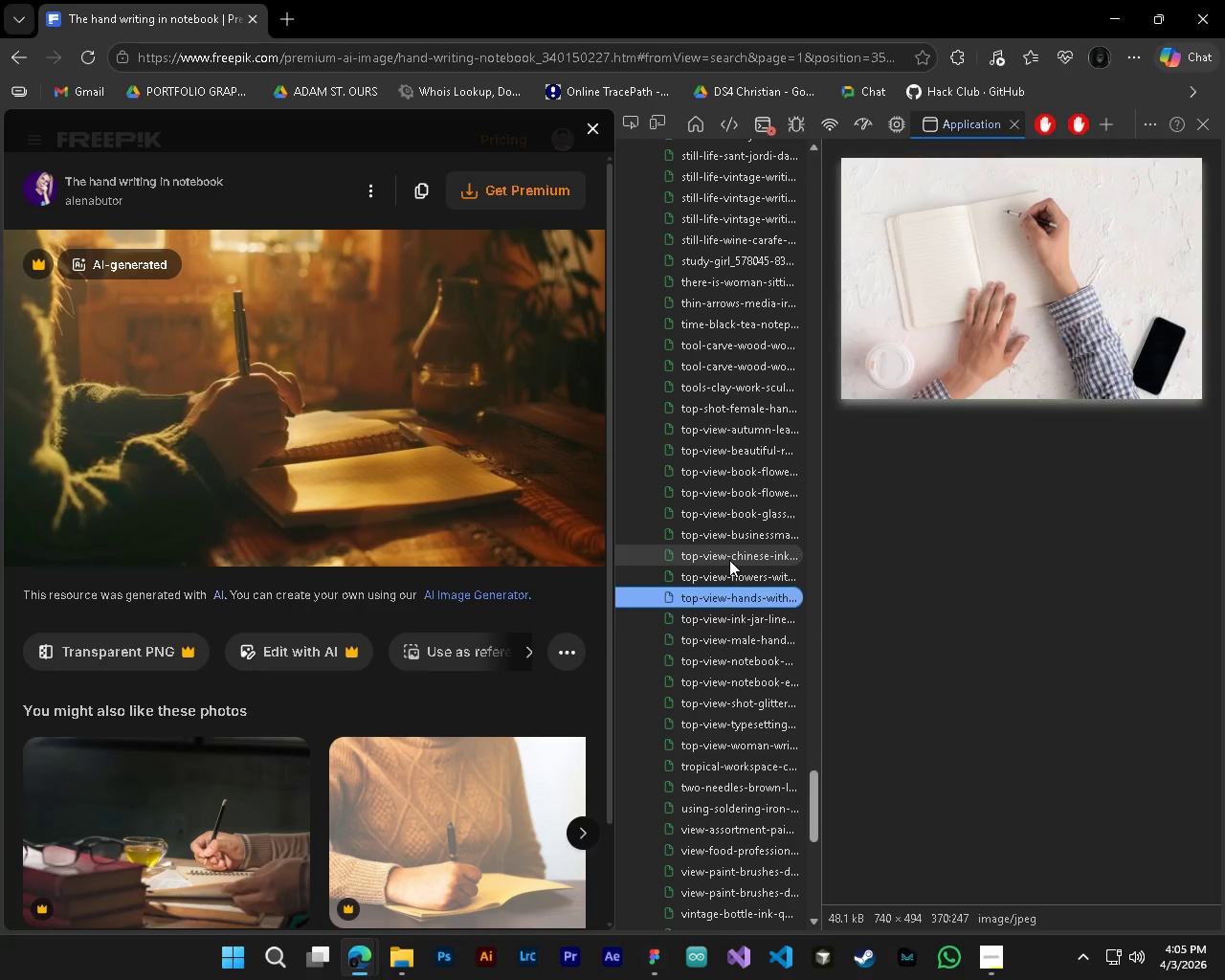 
key(ArrowDown)
 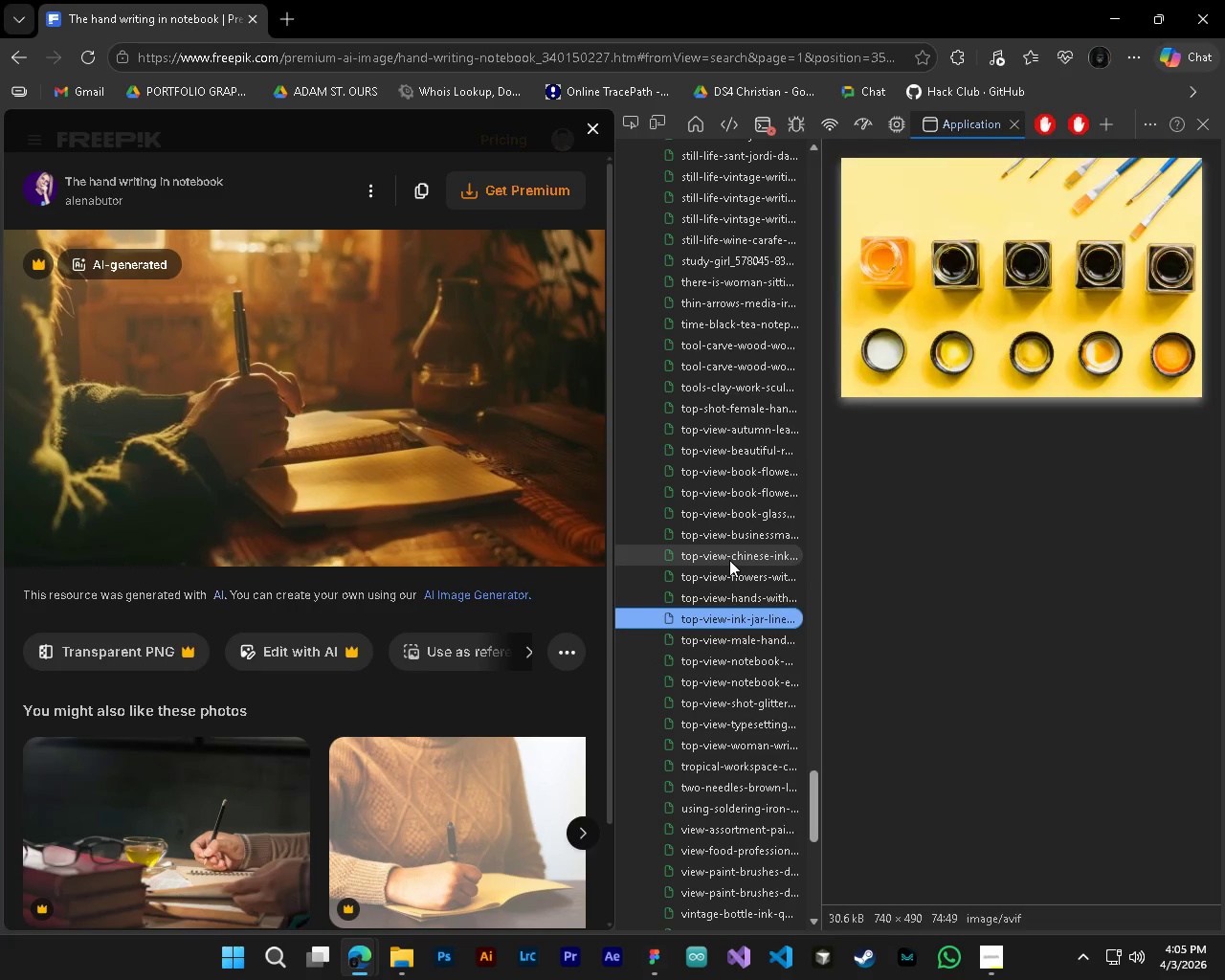 
hold_key(key=ArrowDown, duration=0.45)
 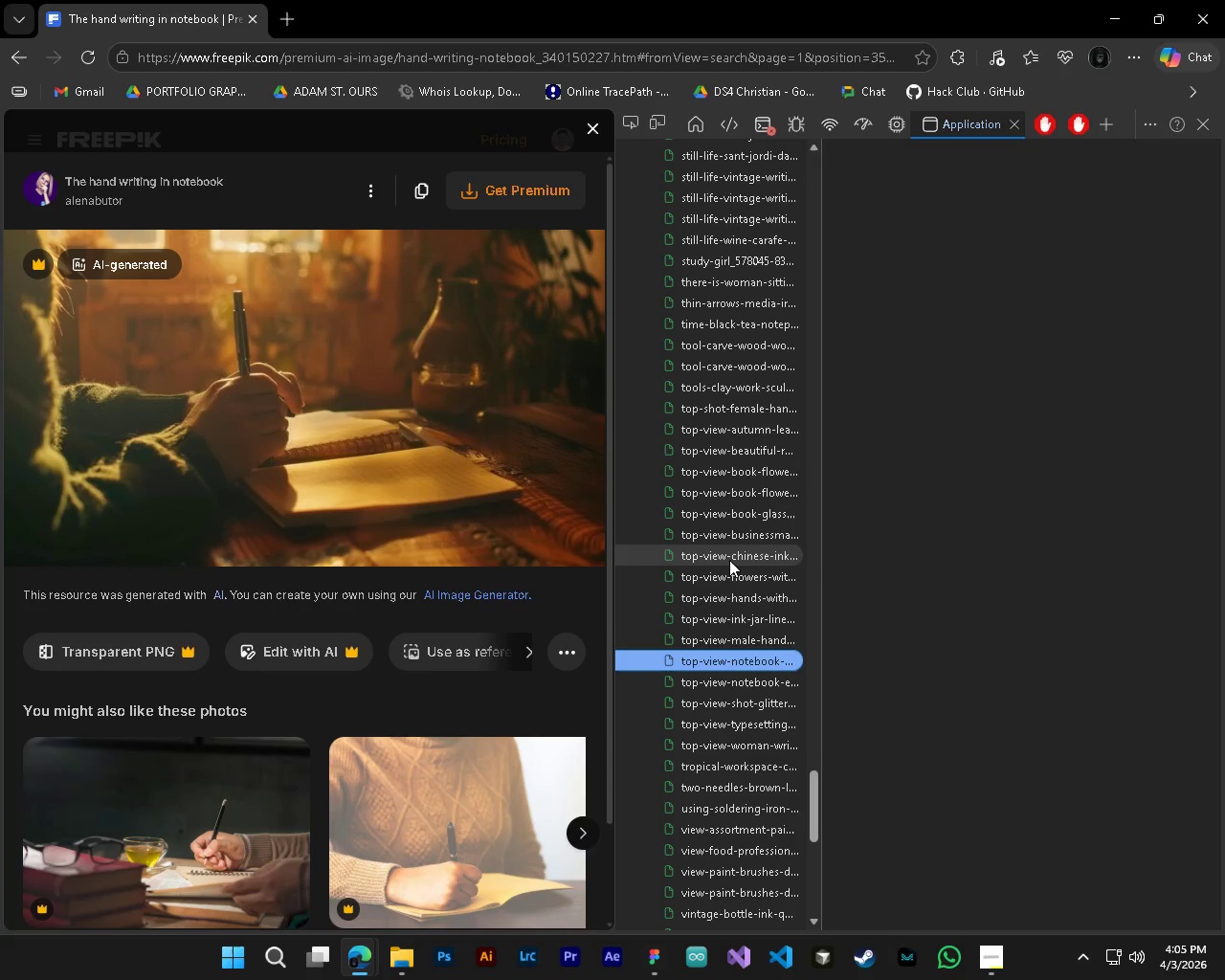 
hold_key(key=ArrowDown, duration=1.03)
 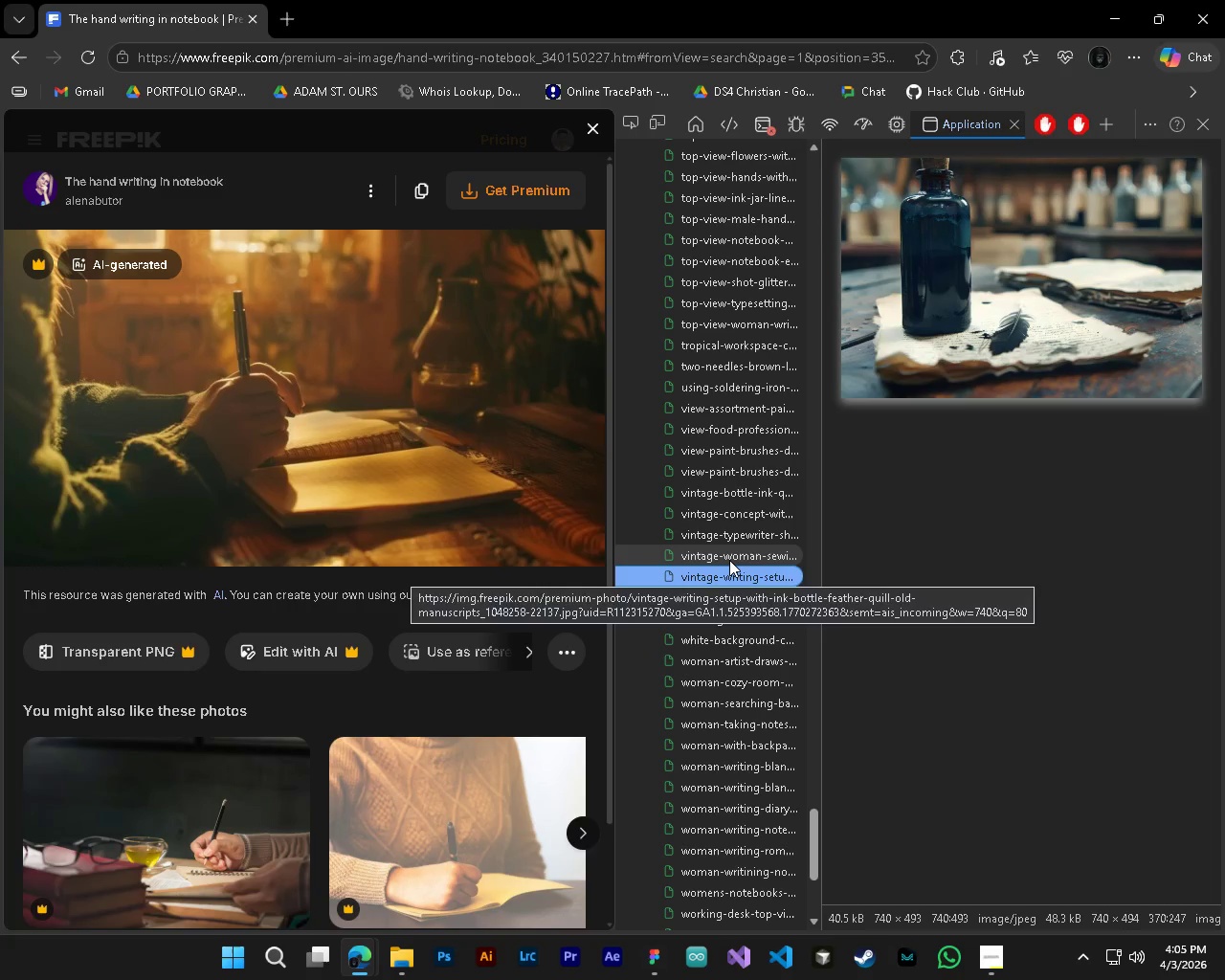 
key(ArrowUp)
 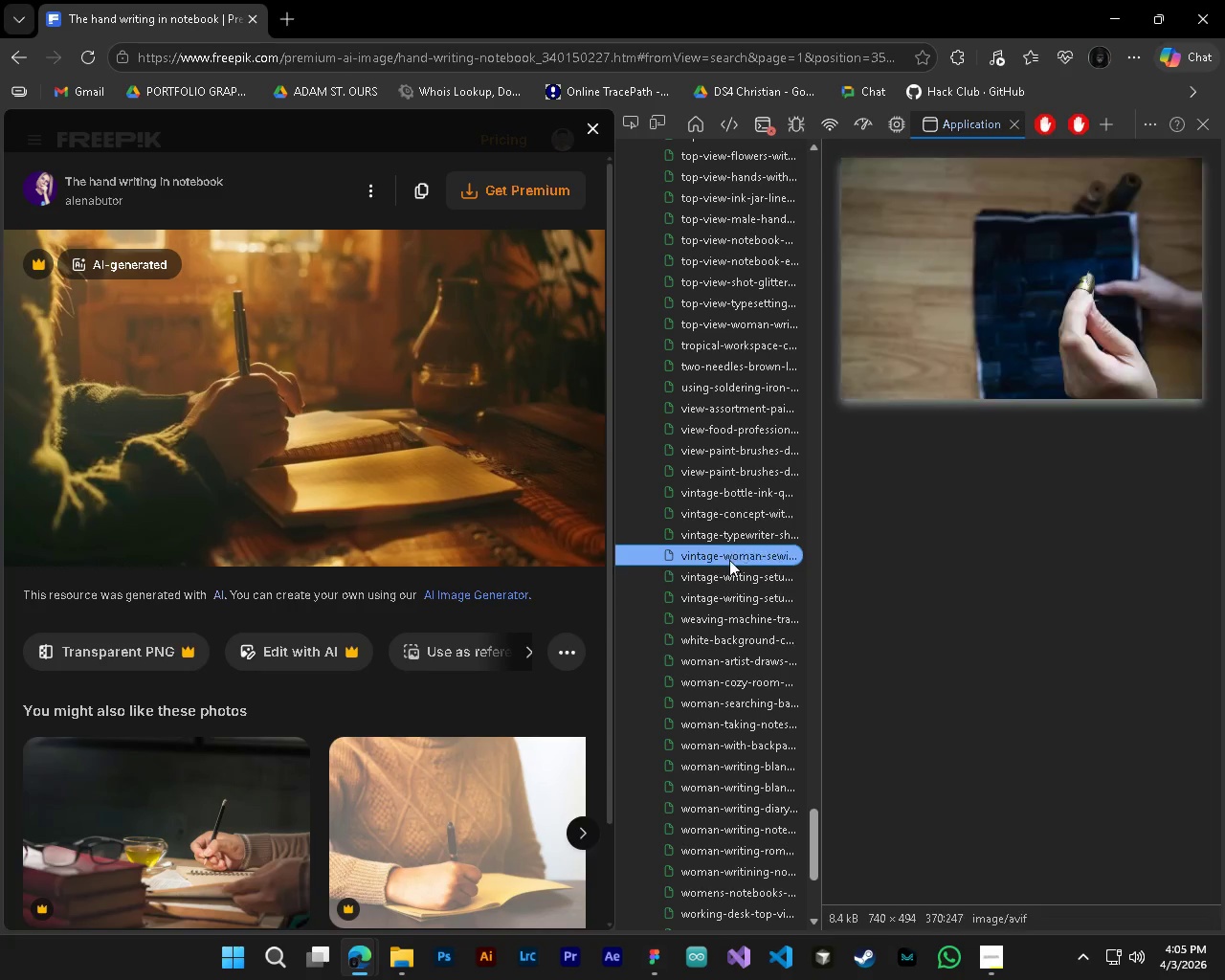 
key(ArrowUp)
 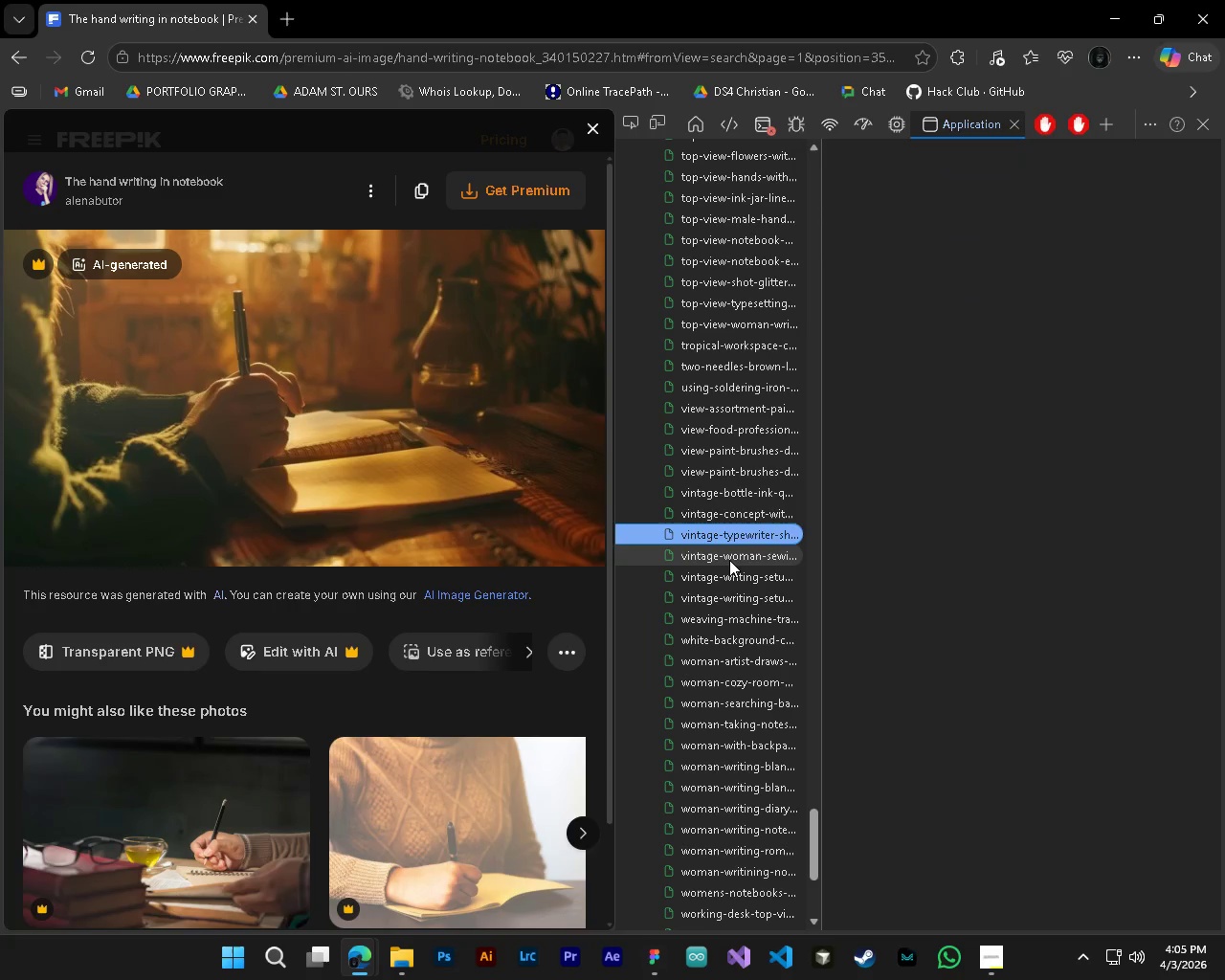 
key(ArrowUp)
 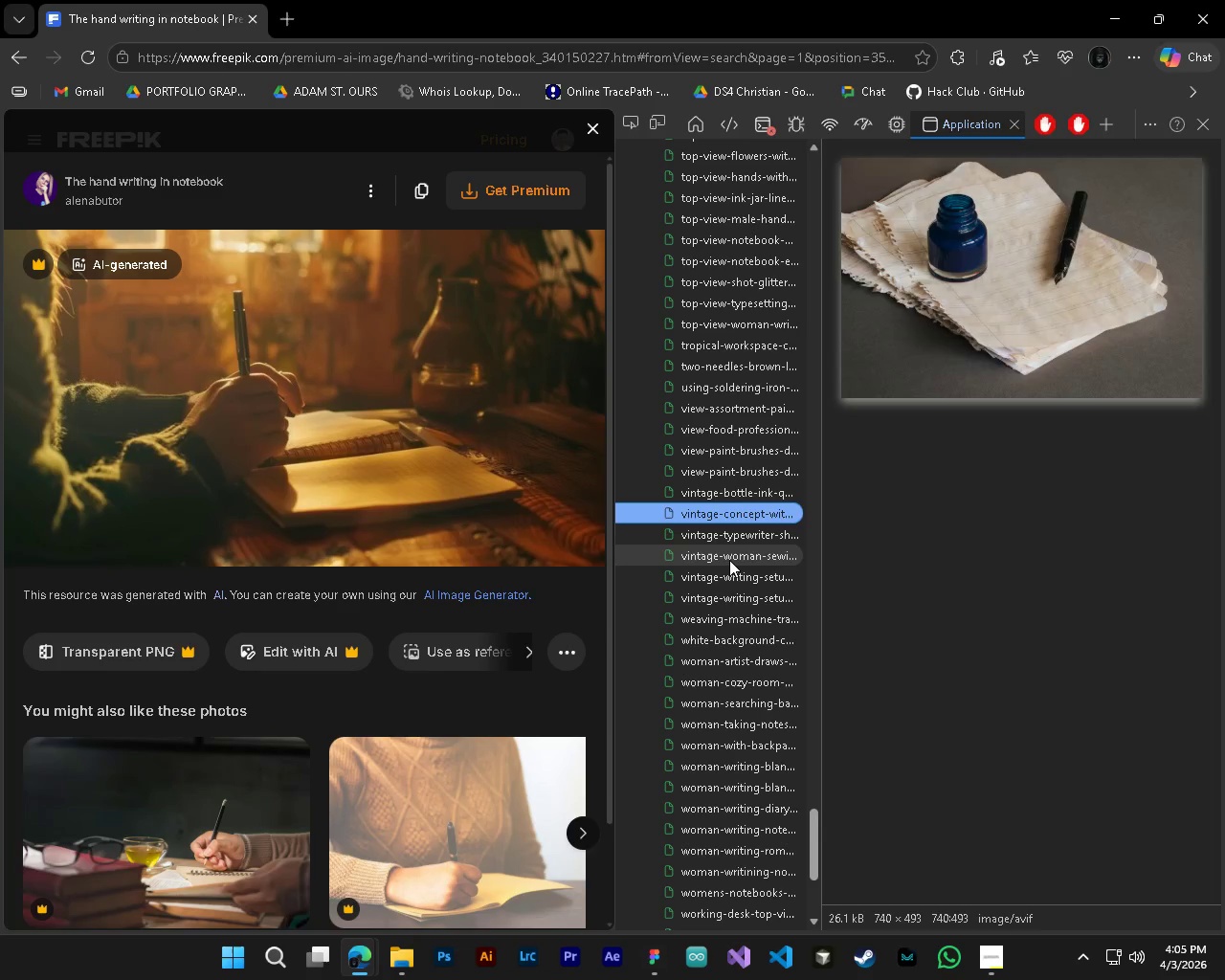 
key(ArrowDown)
 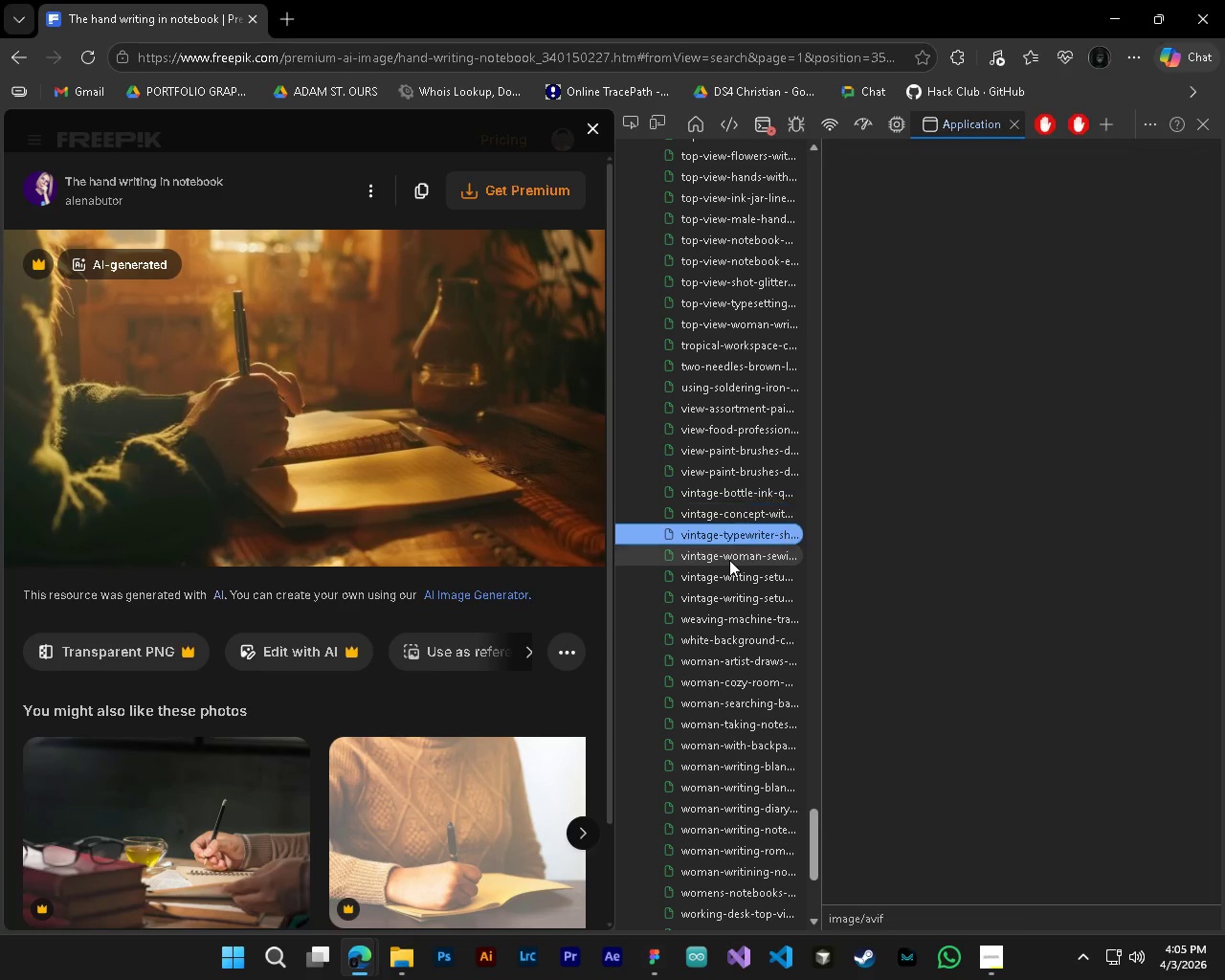 
key(ArrowDown)
 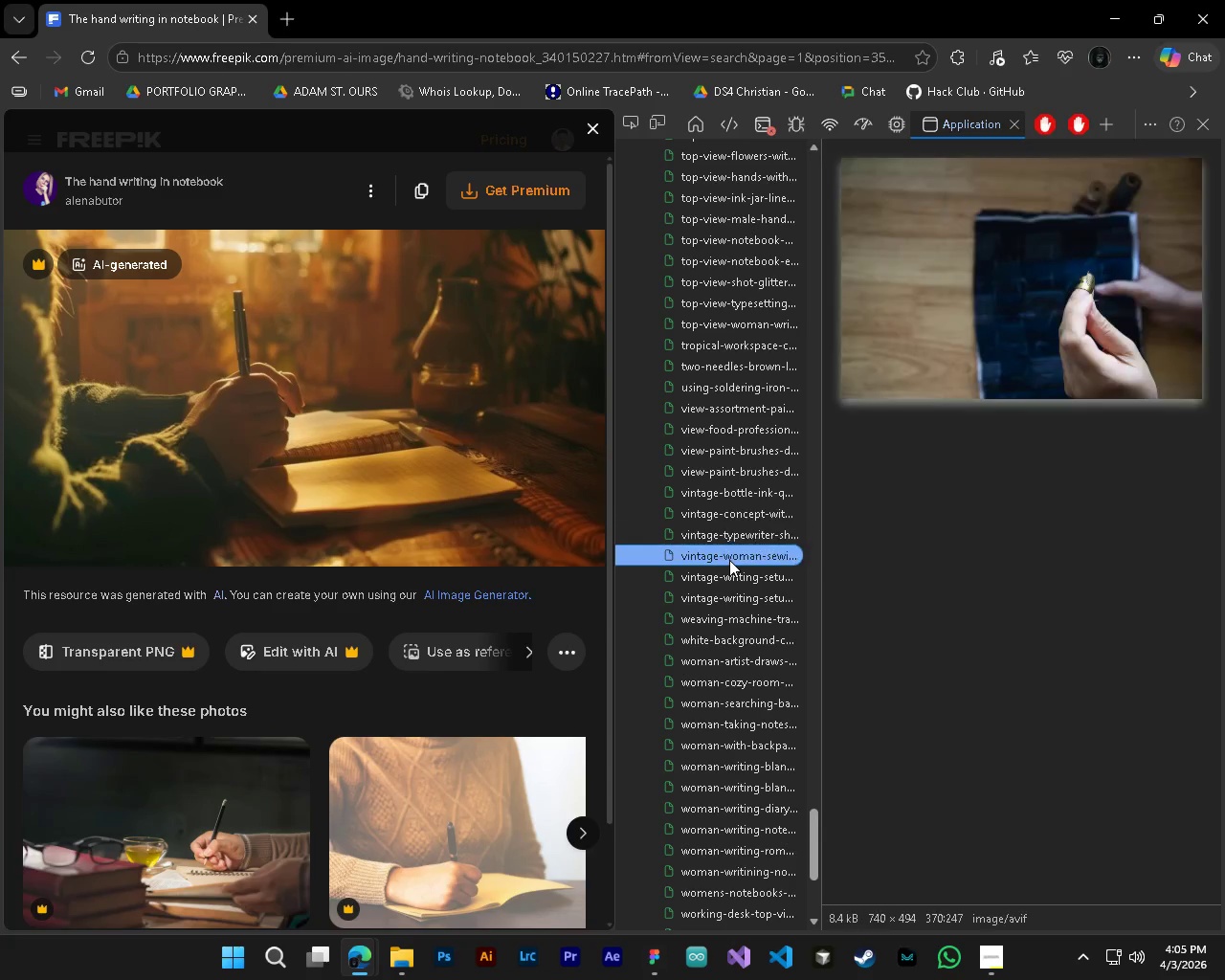 
key(ArrowDown)
 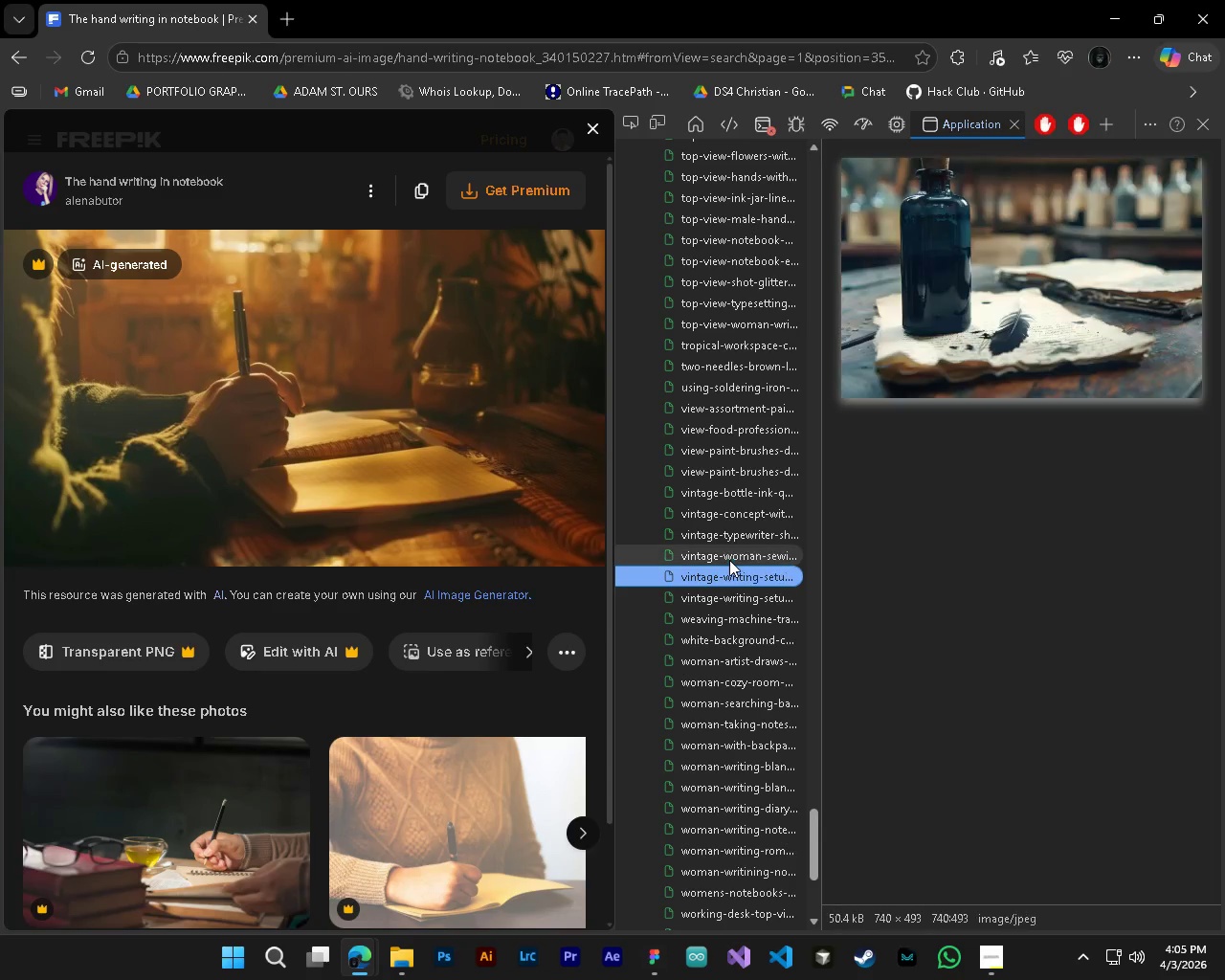 
key(ArrowDown)
 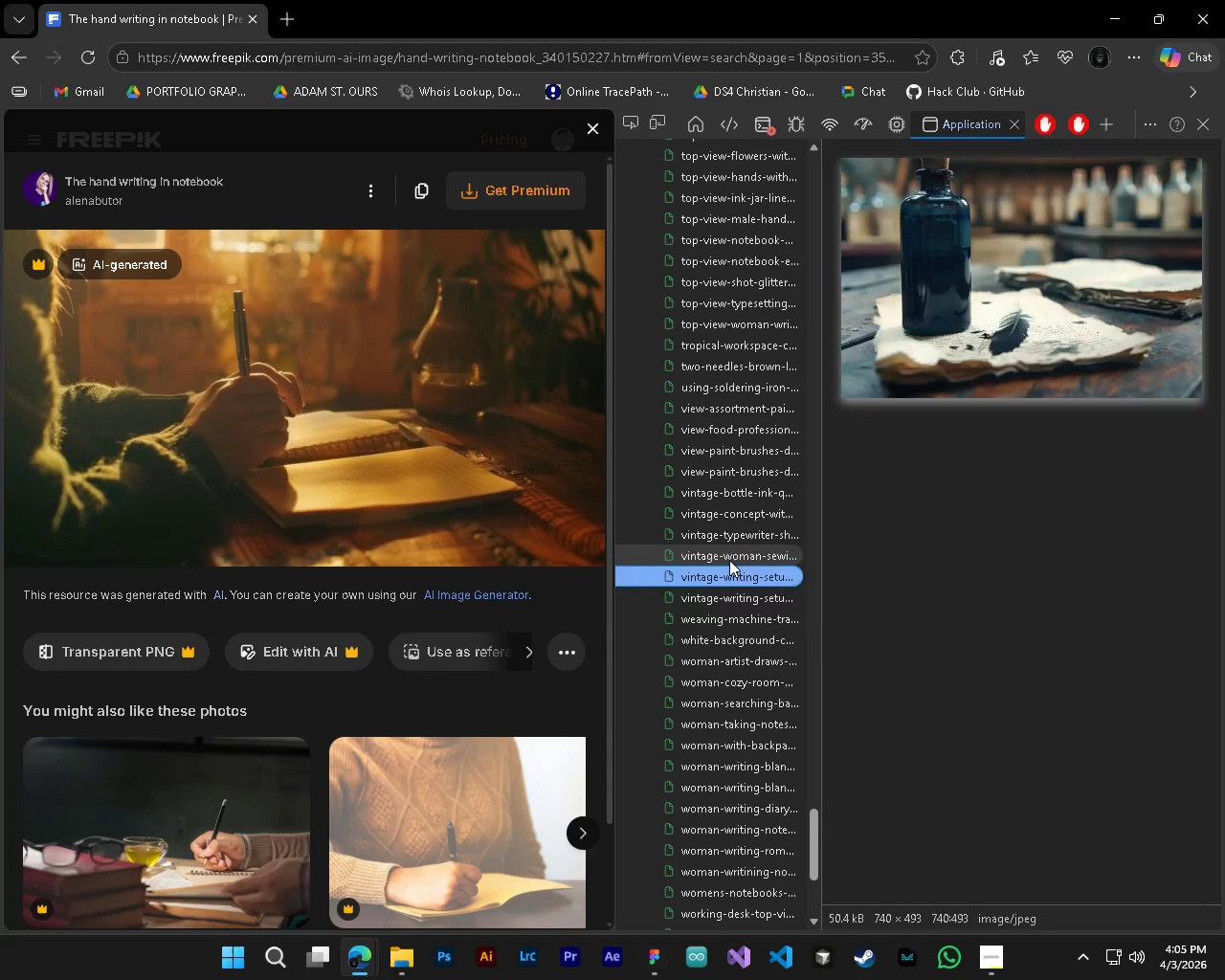 
key(ArrowDown)
 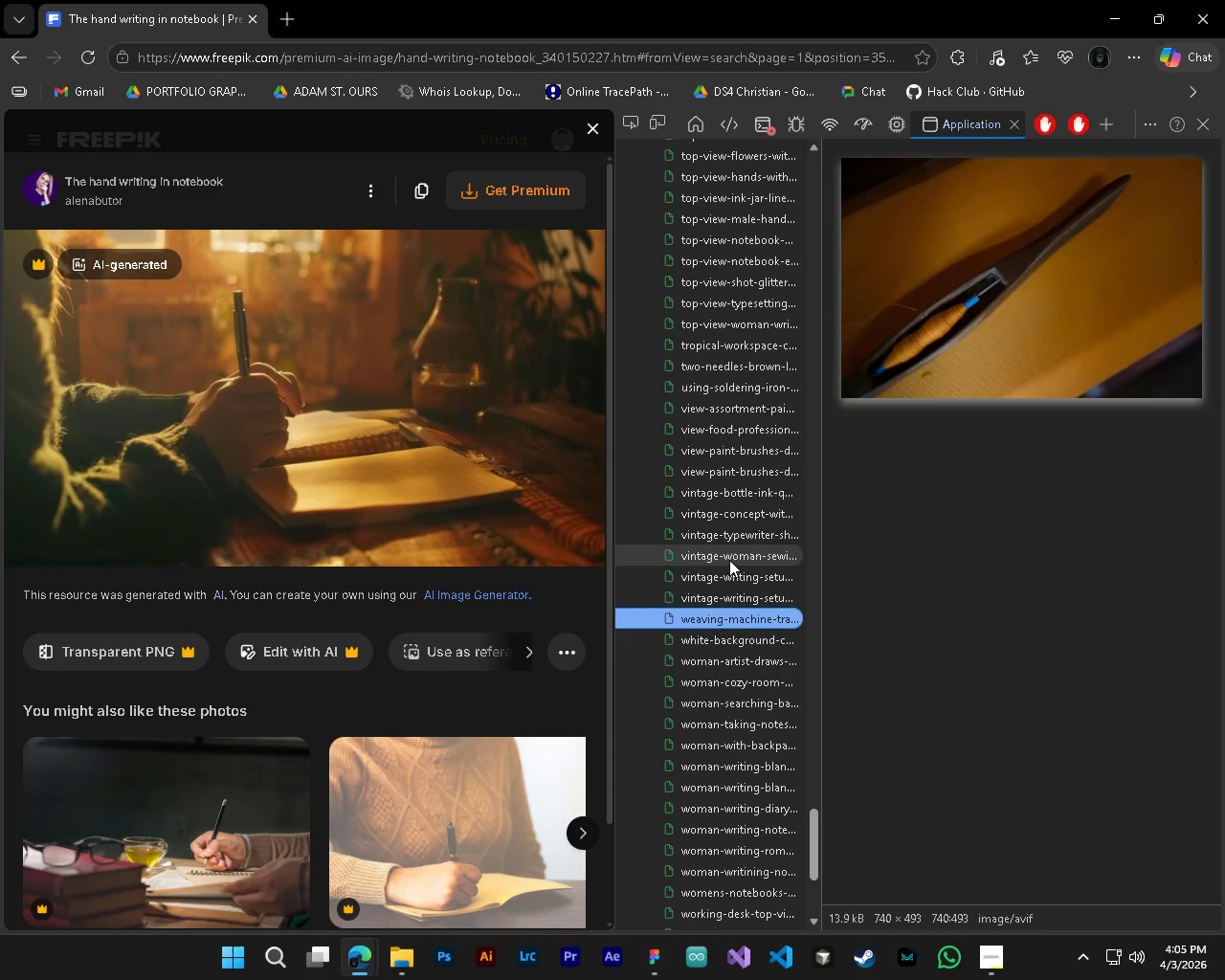 
key(ArrowDown)
 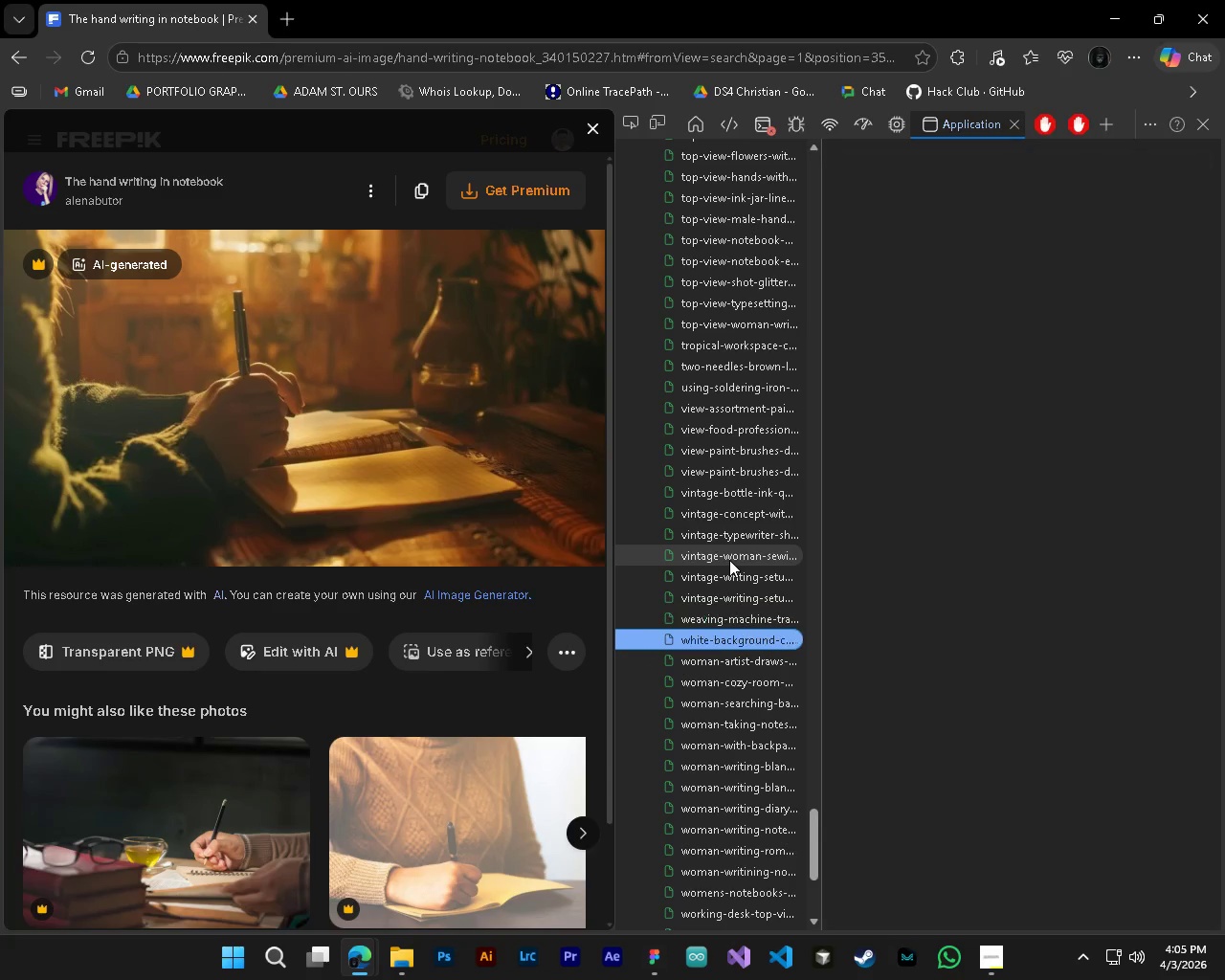 
key(ArrowDown)
 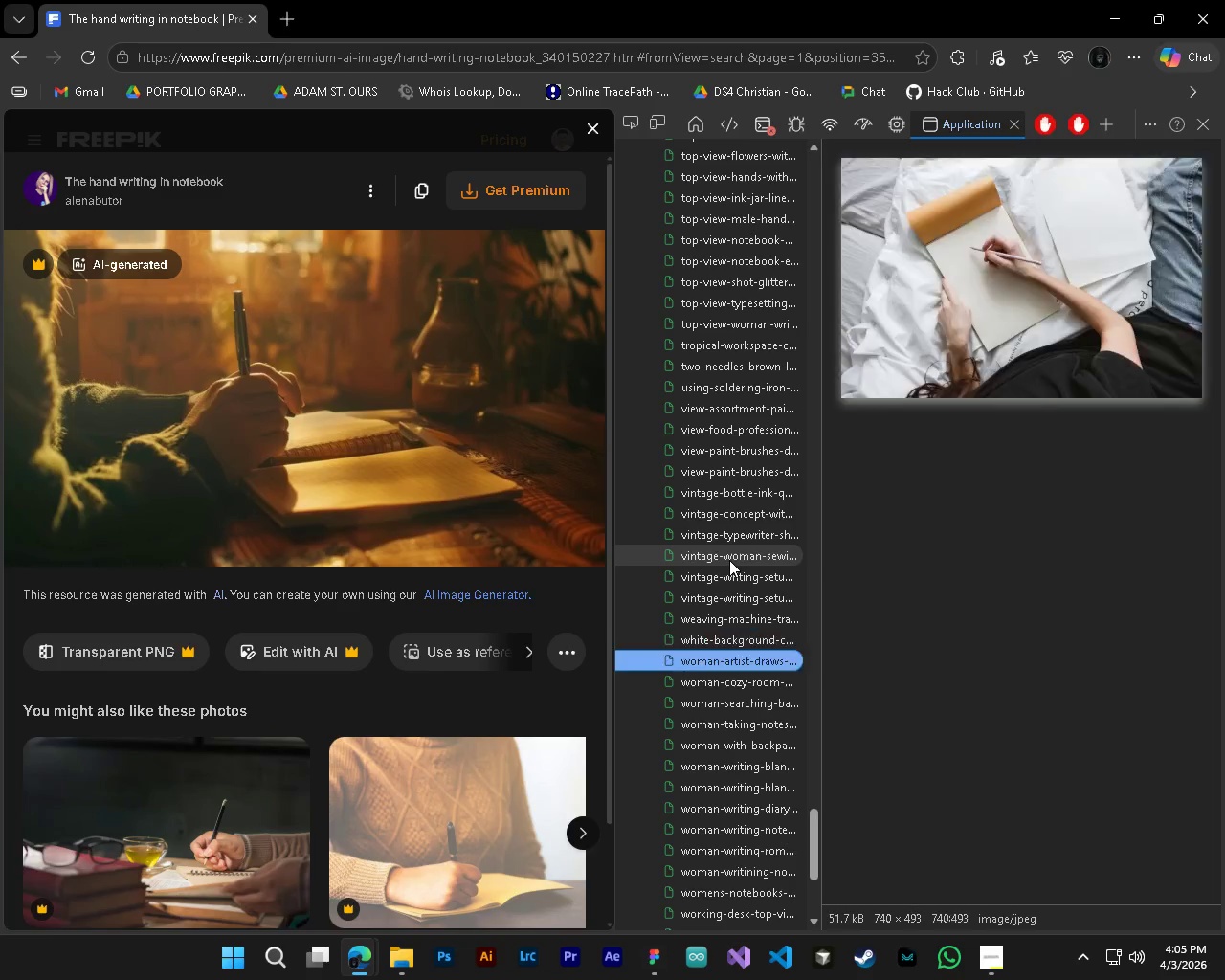 
key(ArrowDown)
 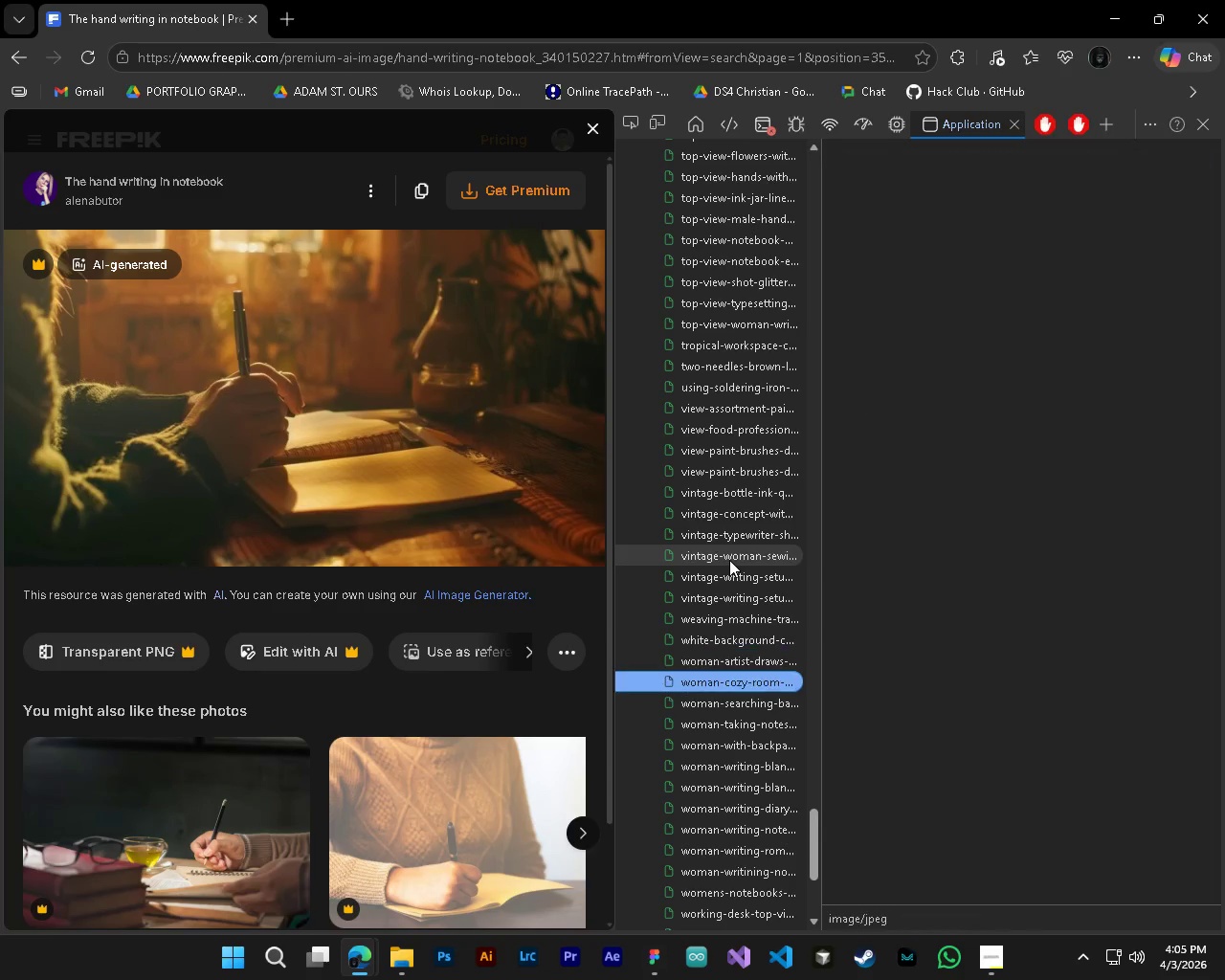 
key(ArrowDown)
 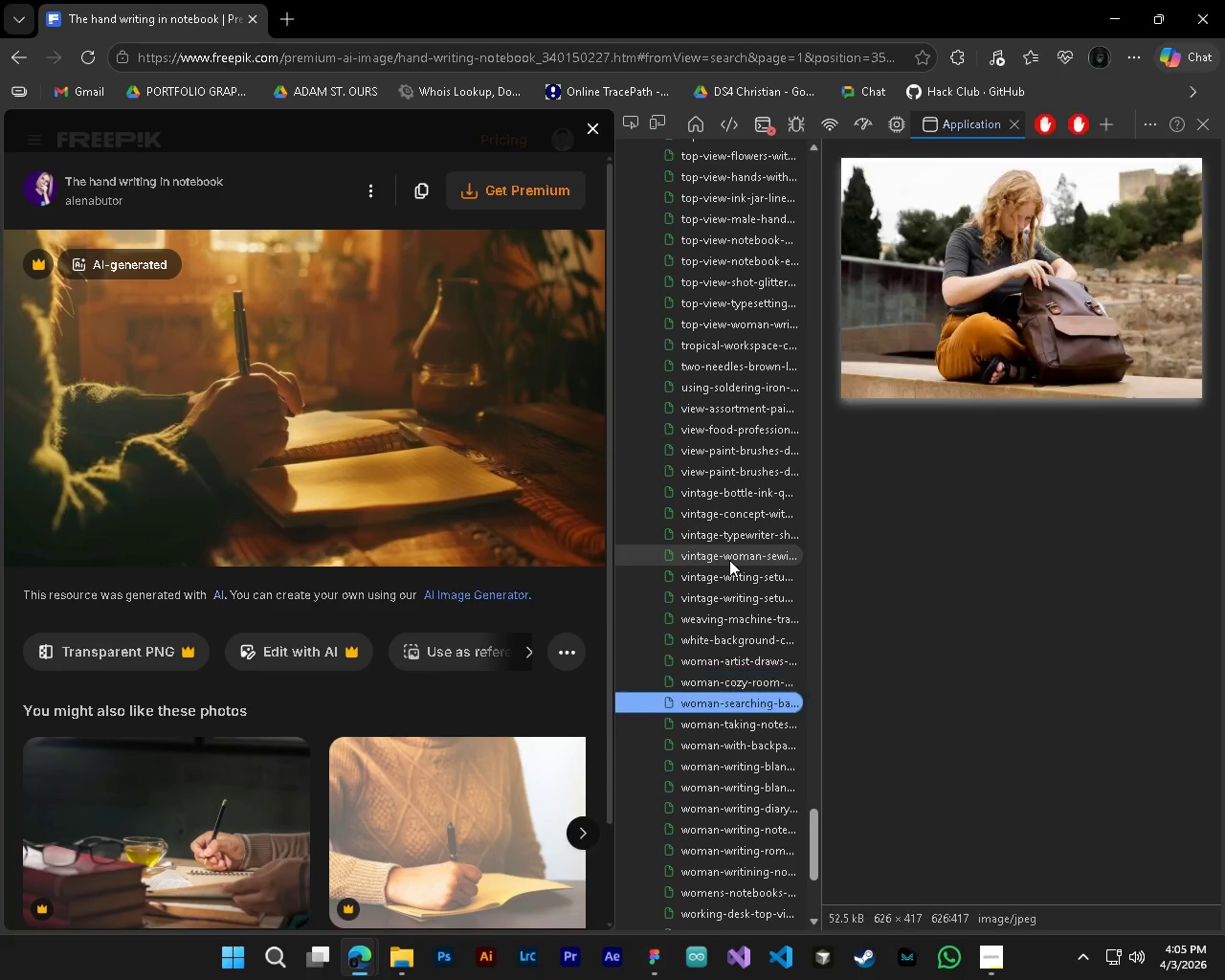 
key(ArrowDown)
 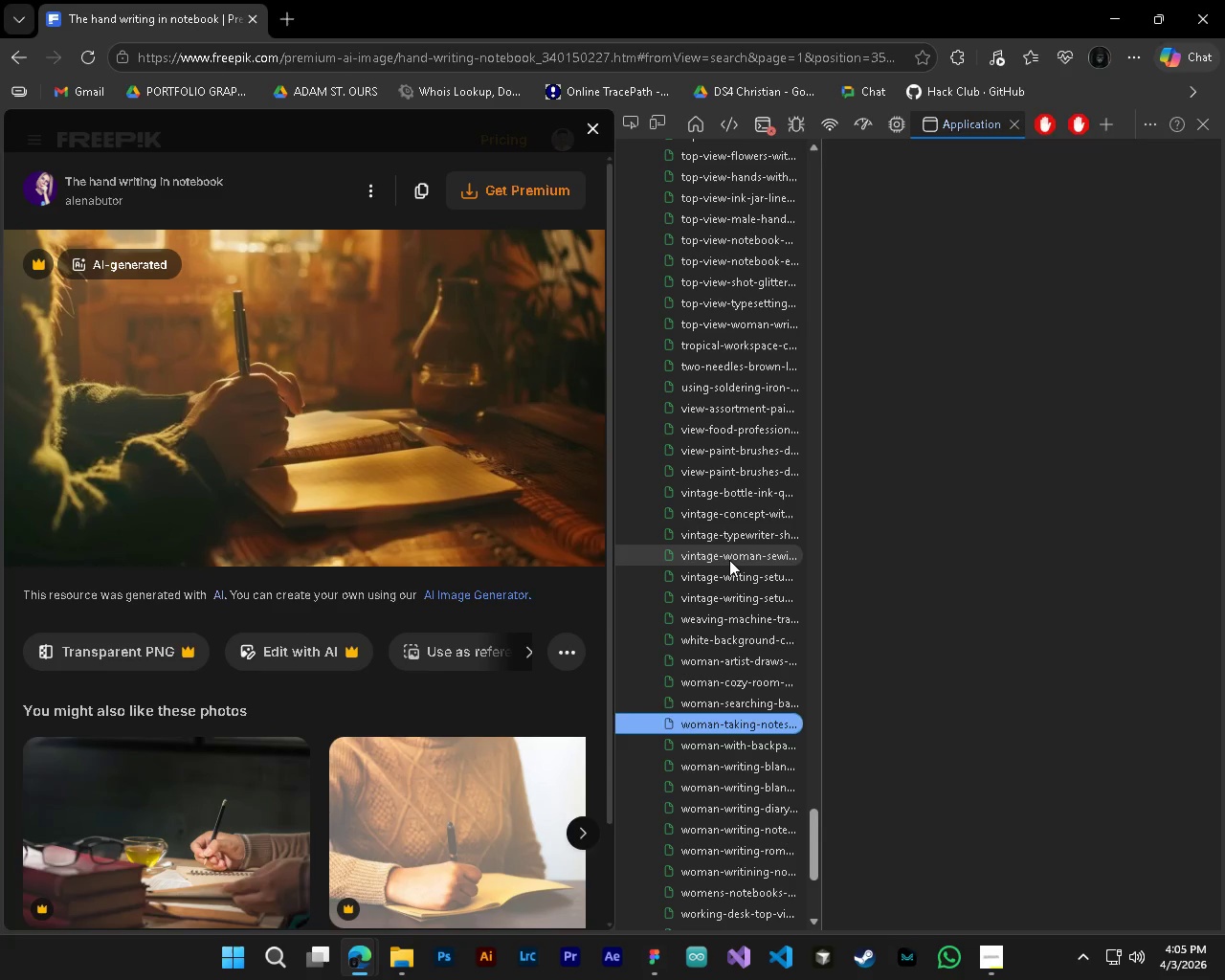 
key(ArrowDown)
 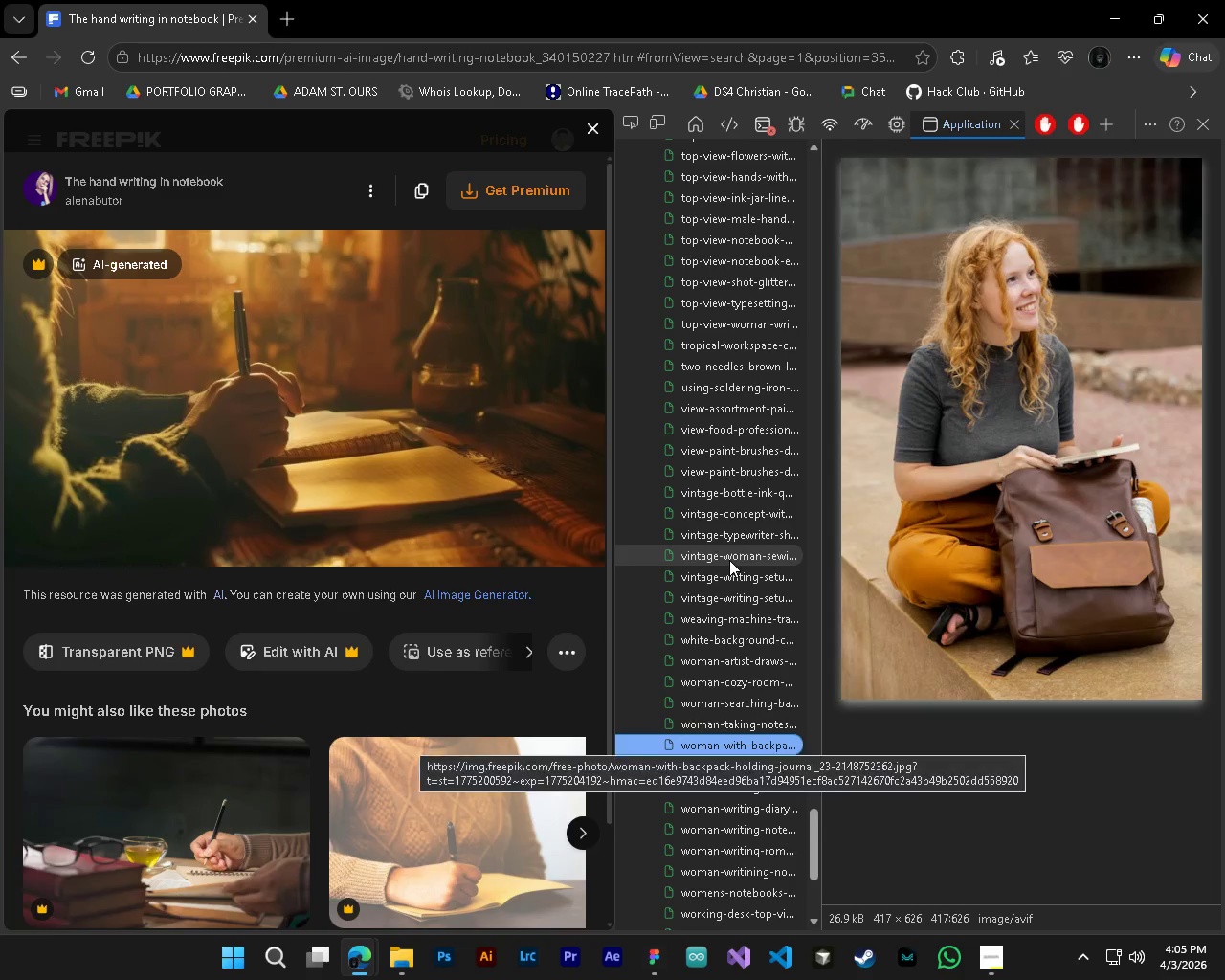 
key(ArrowDown)
 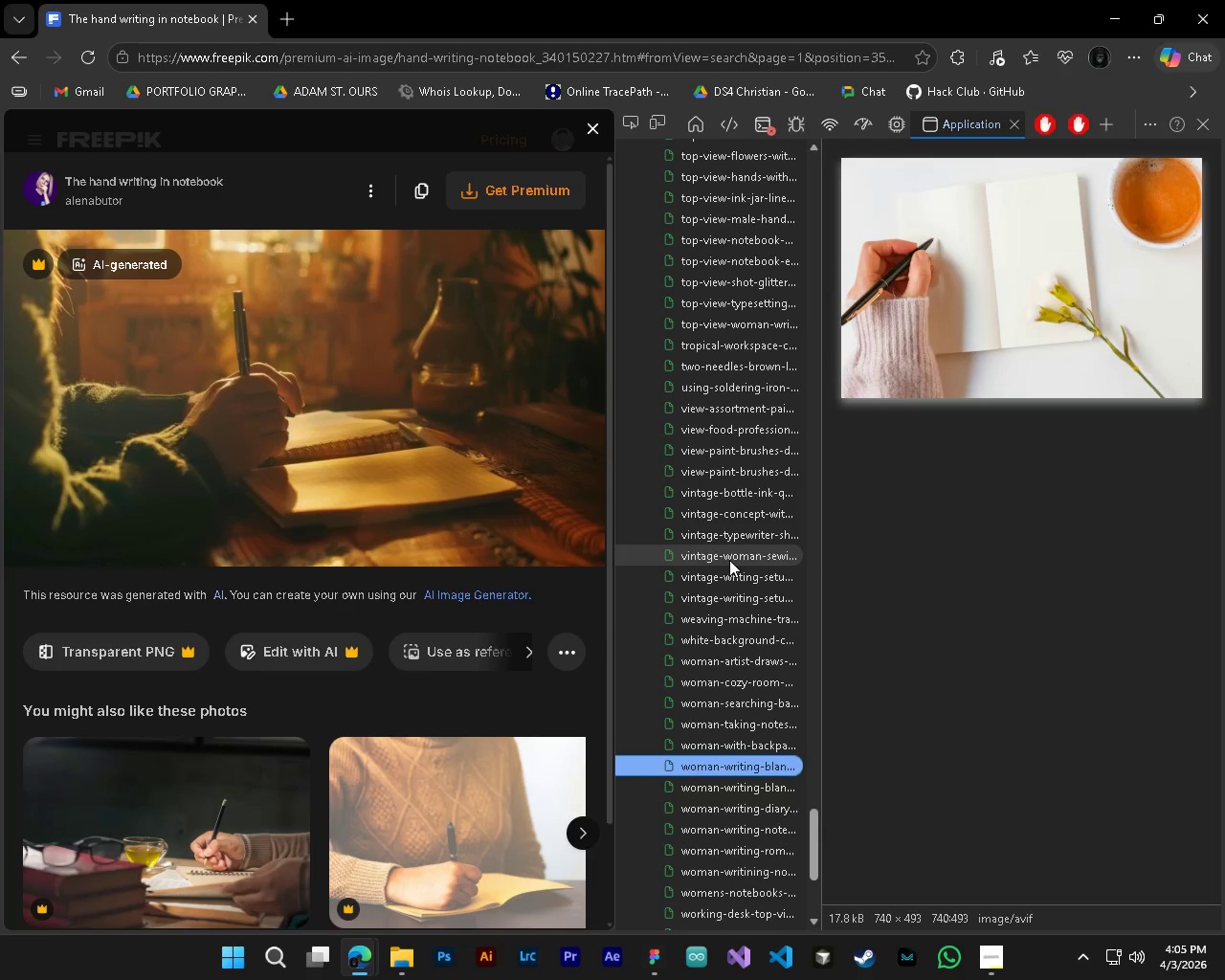 
key(ArrowDown)
 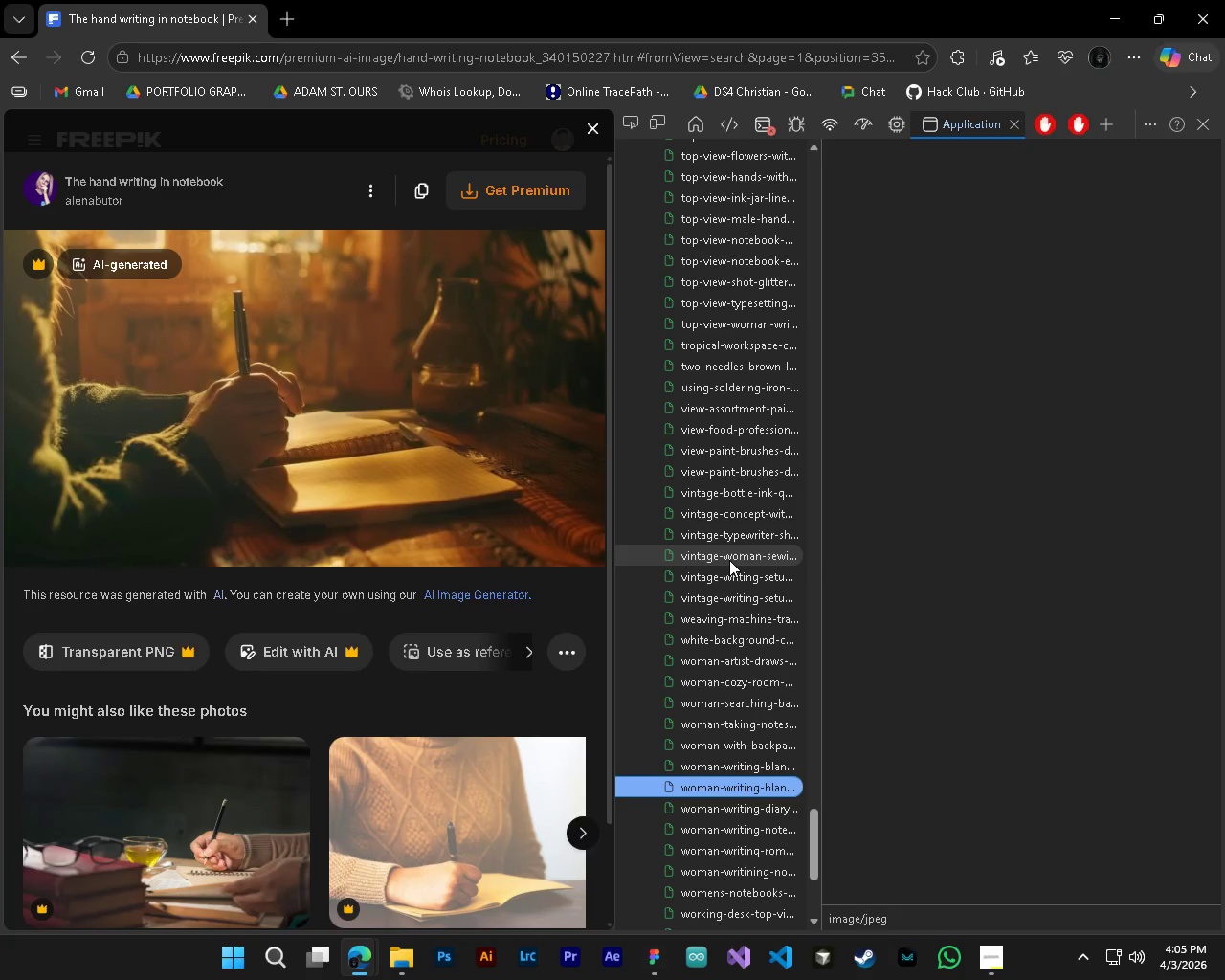 
key(ArrowDown)
 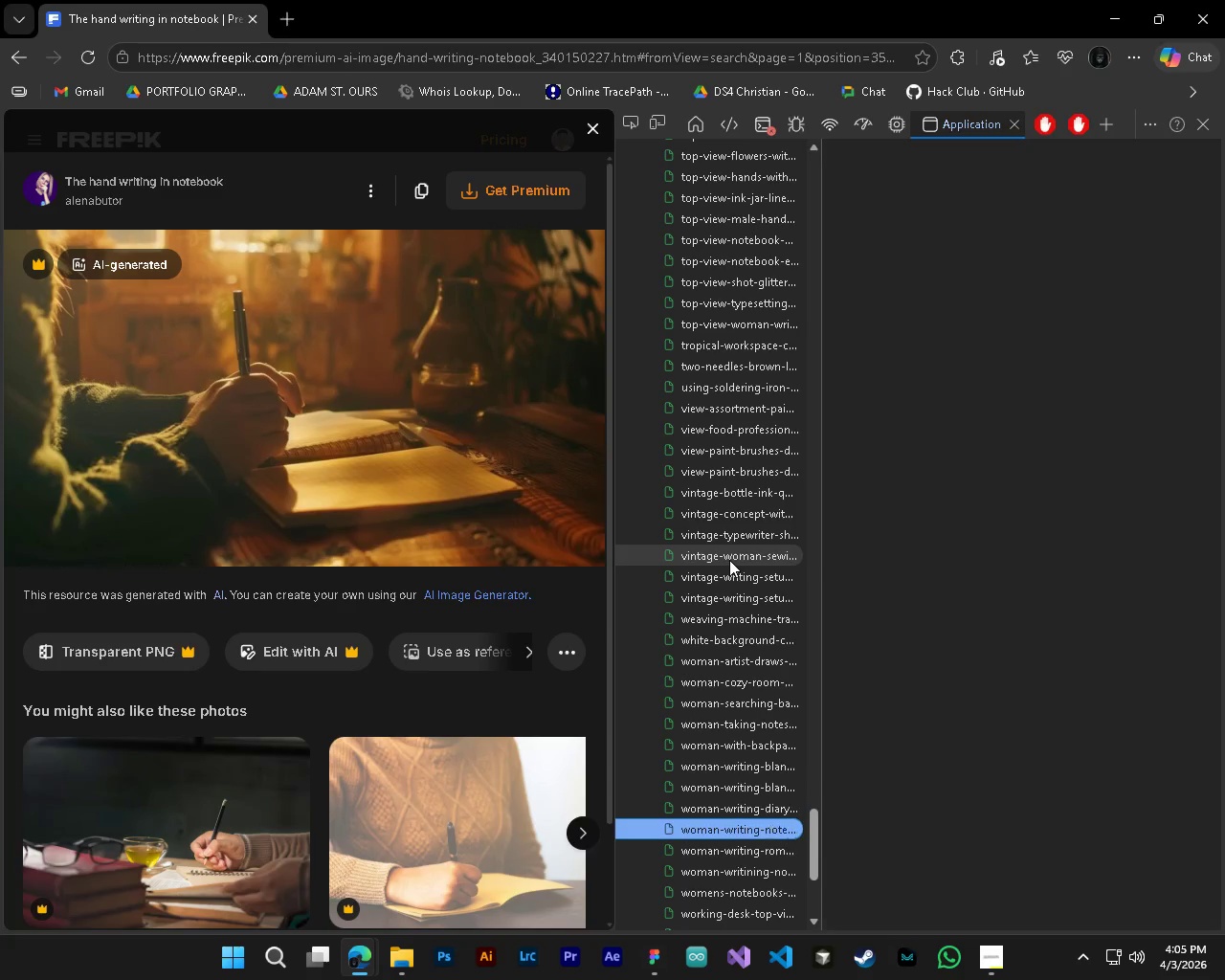 
key(ArrowDown)
 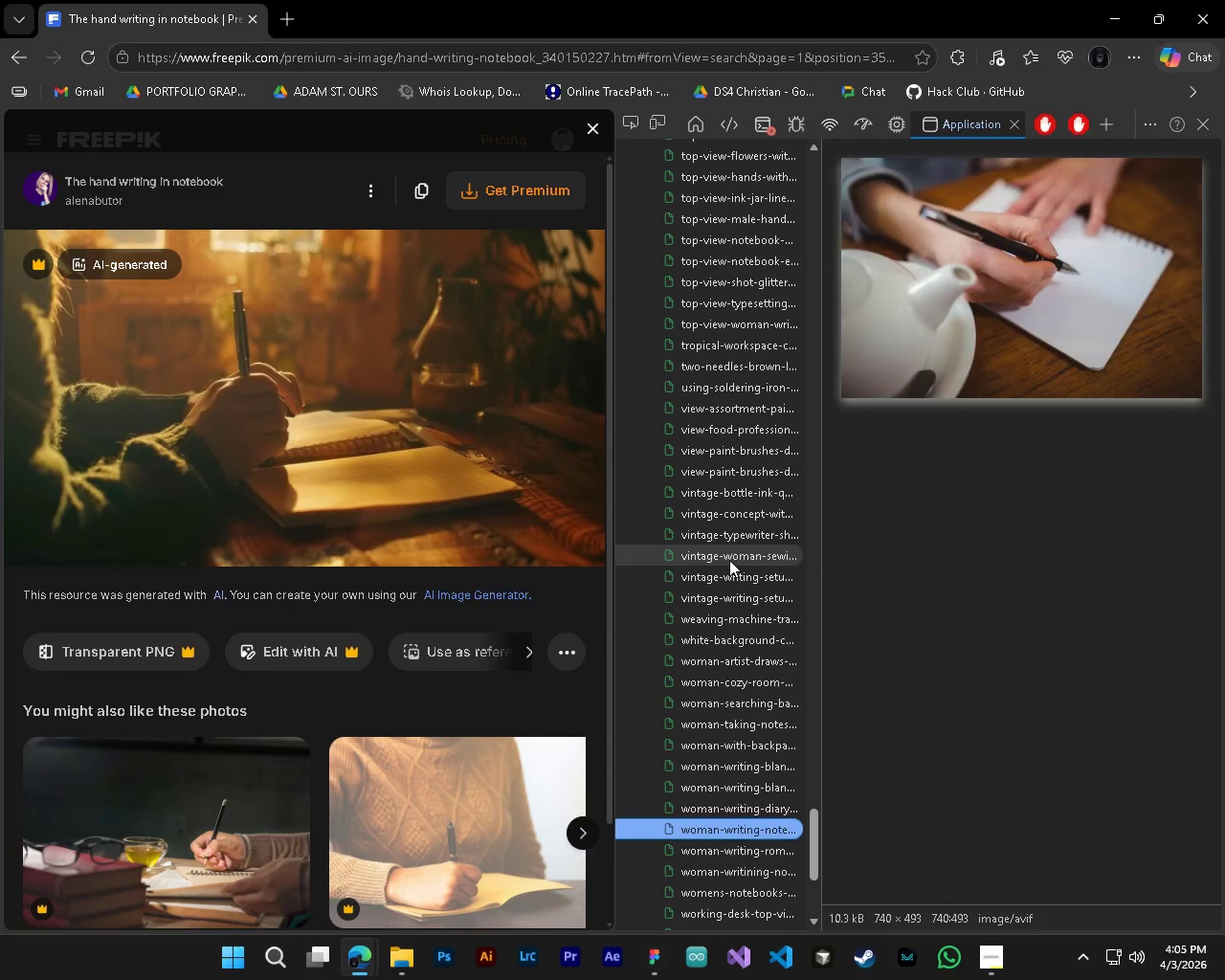 
key(ArrowDown)
 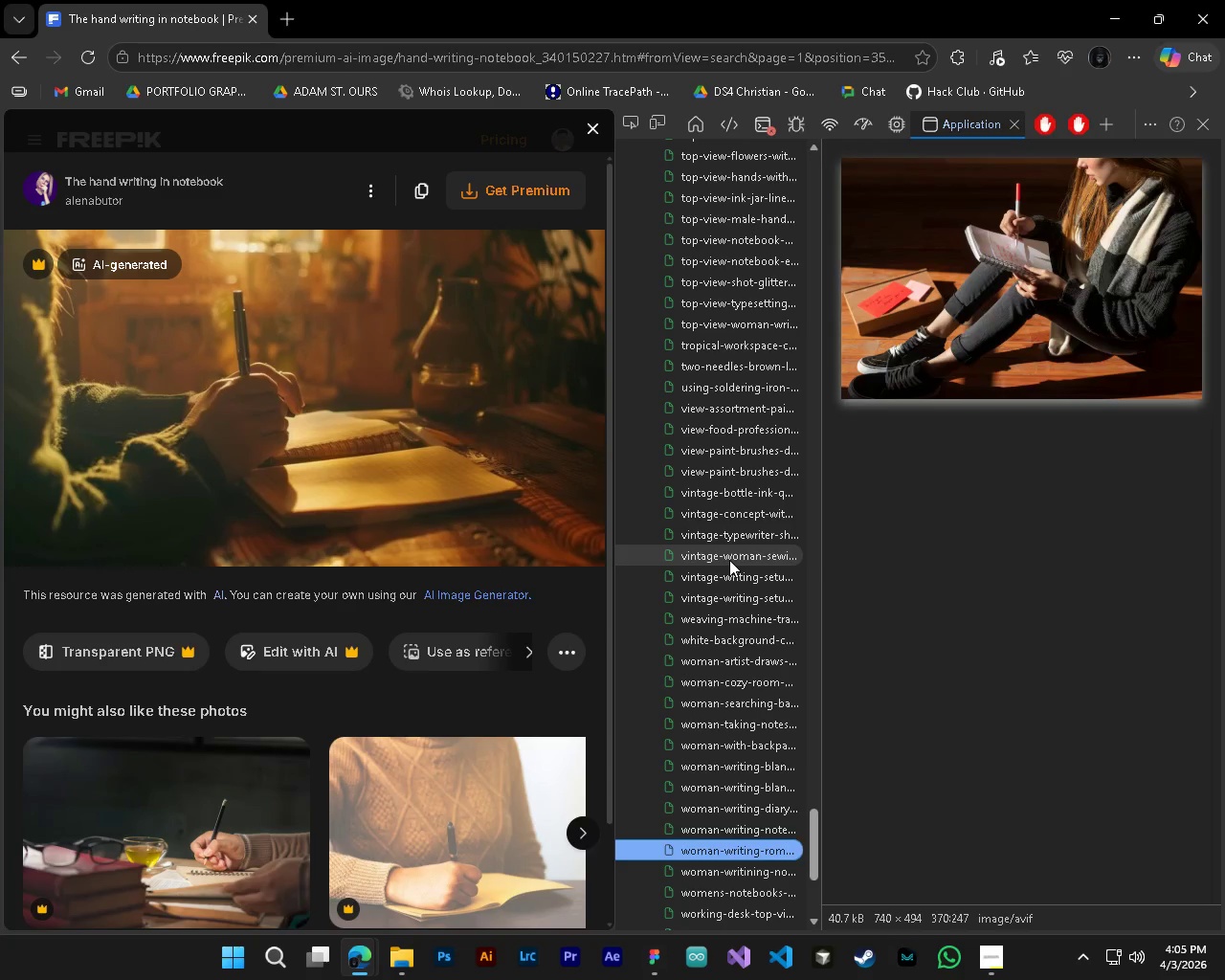 
key(ArrowDown)
 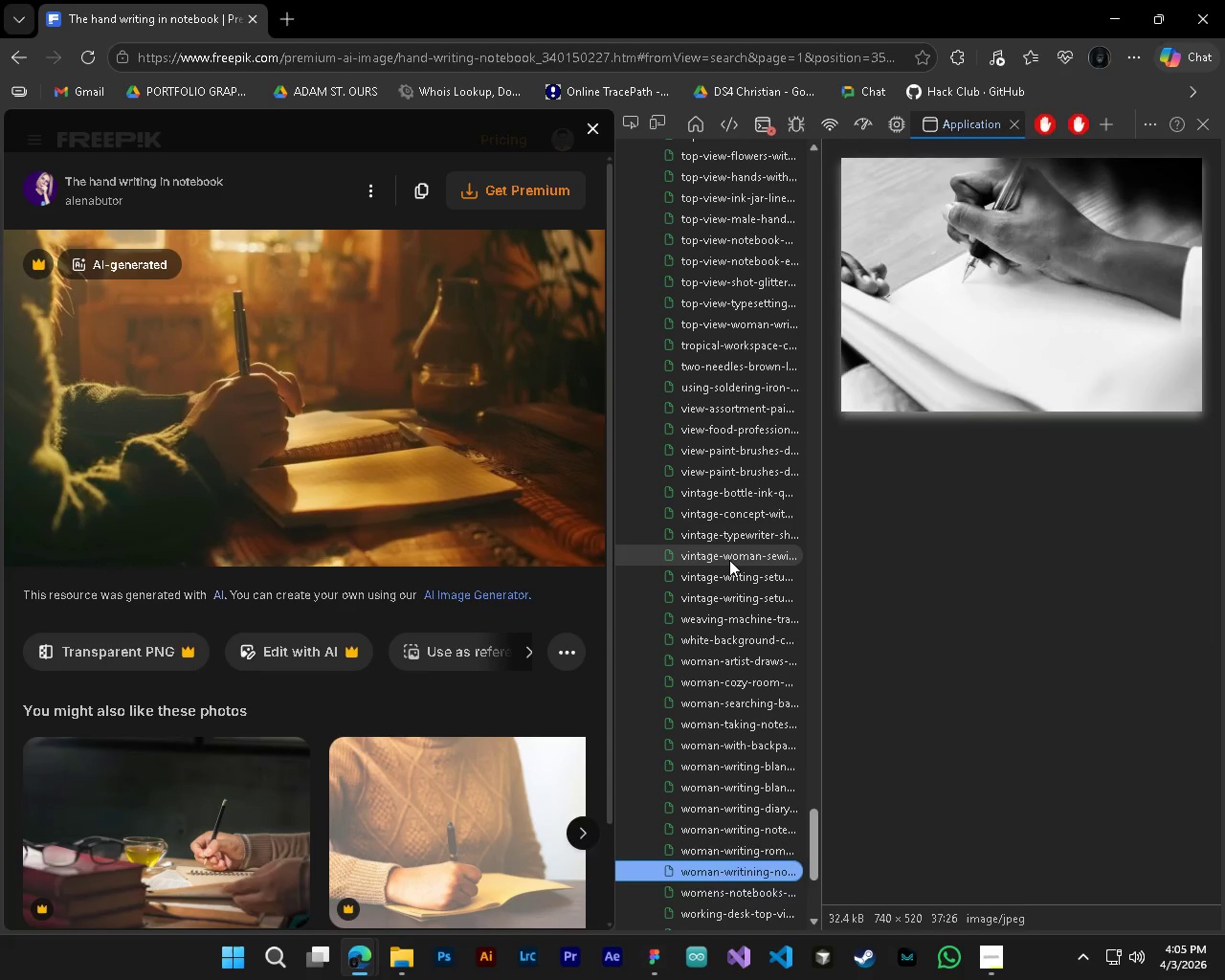 
key(ArrowDown)
 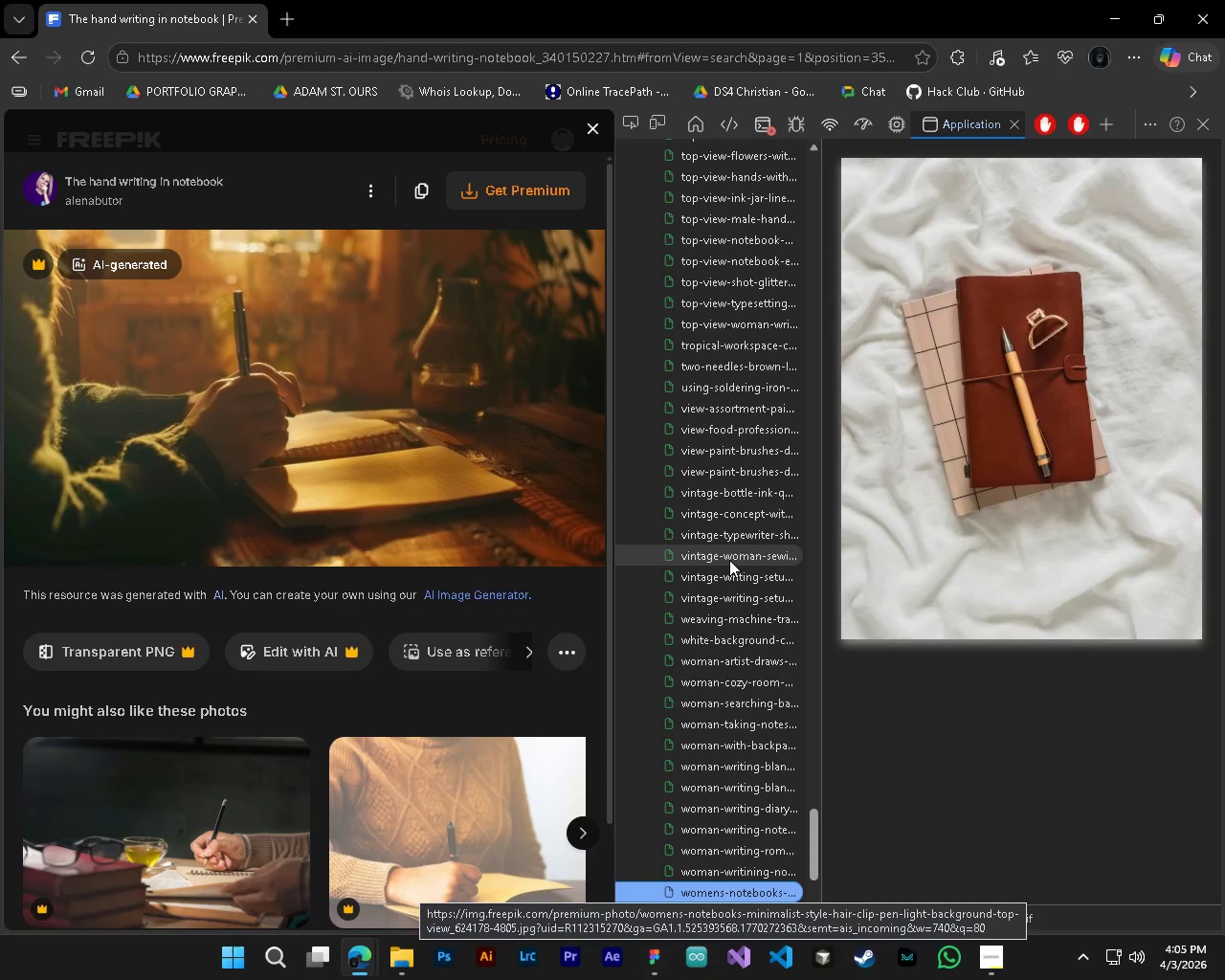 
key(ArrowUp)
 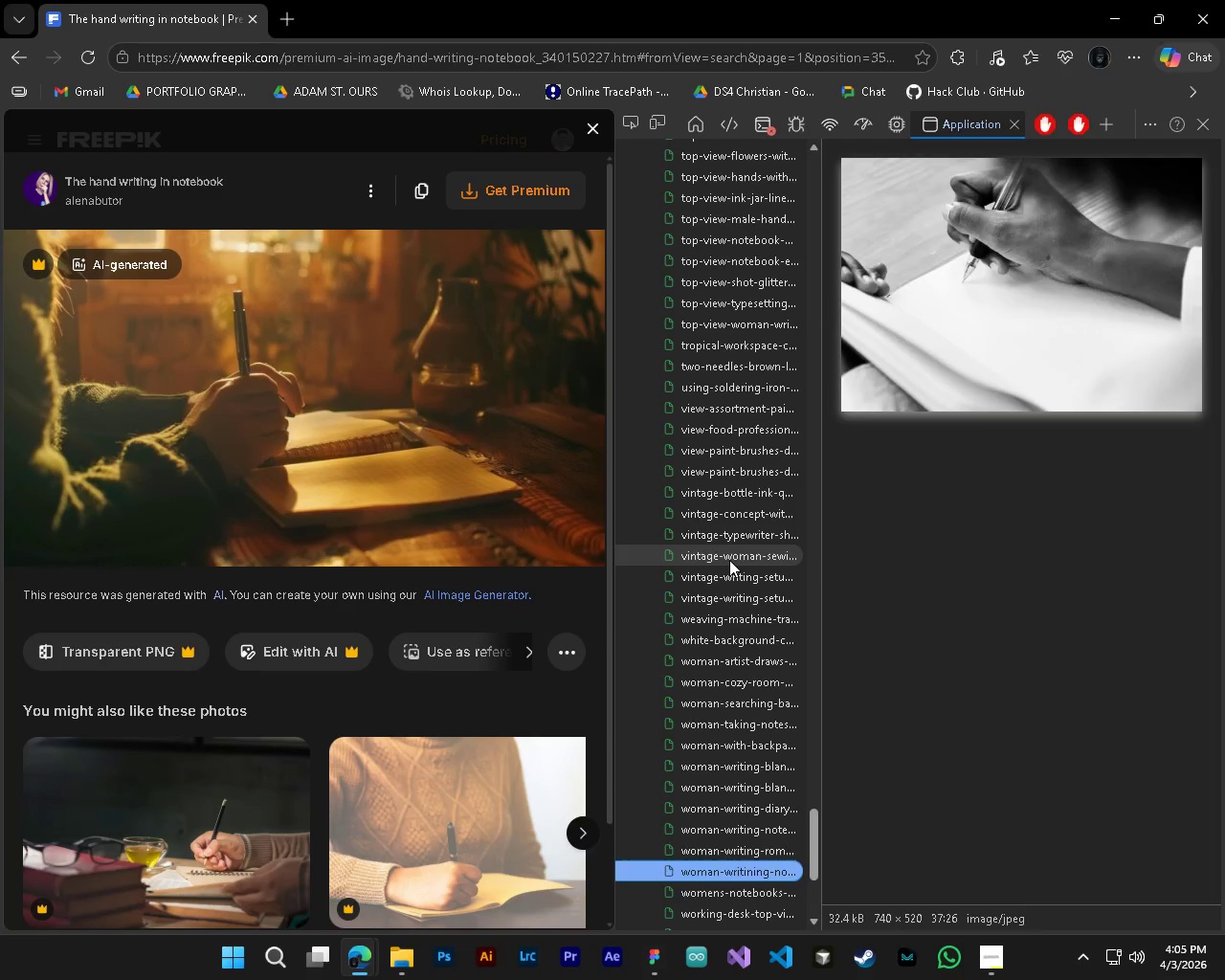 
key(ArrowUp)
 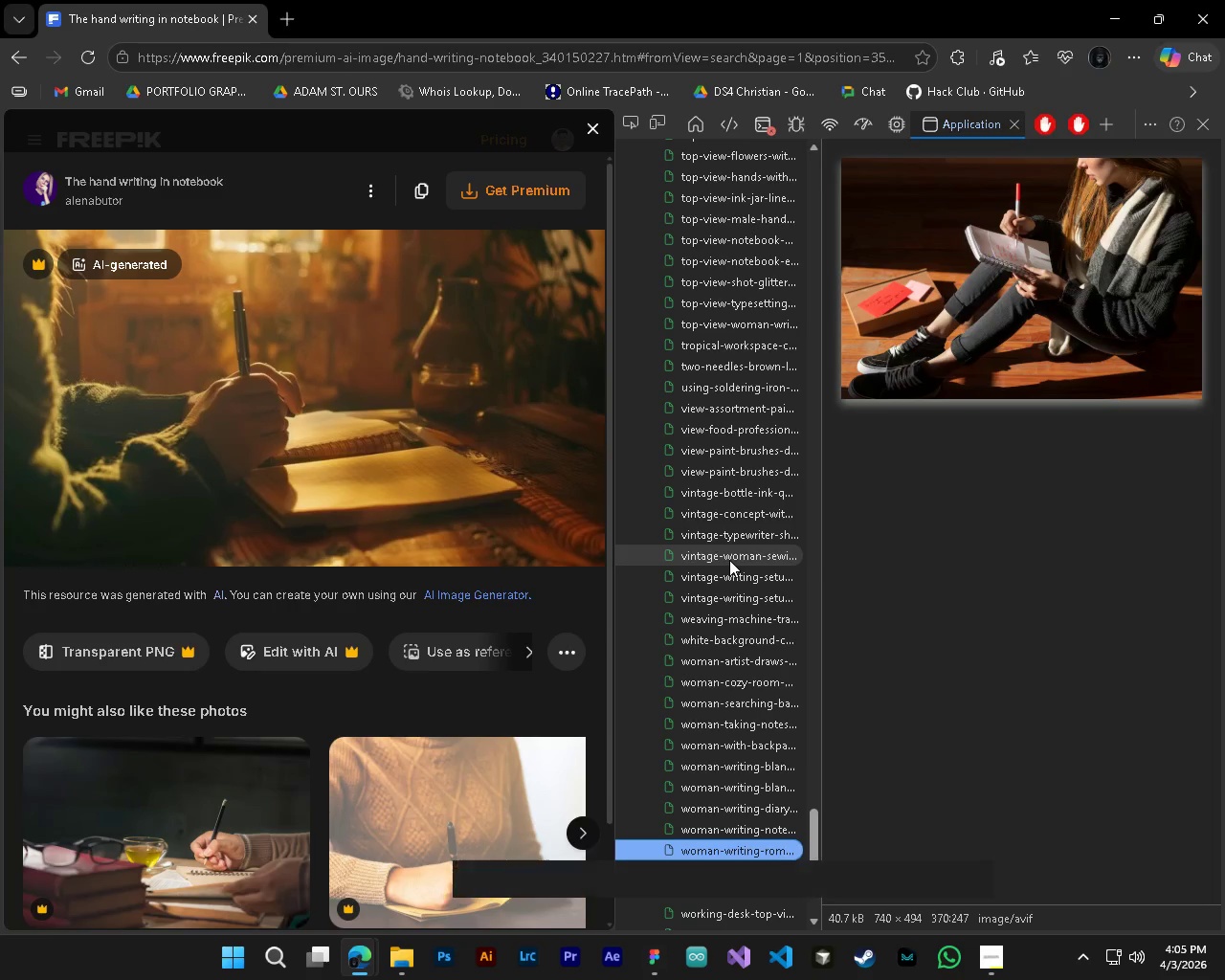 
key(ArrowDown)
 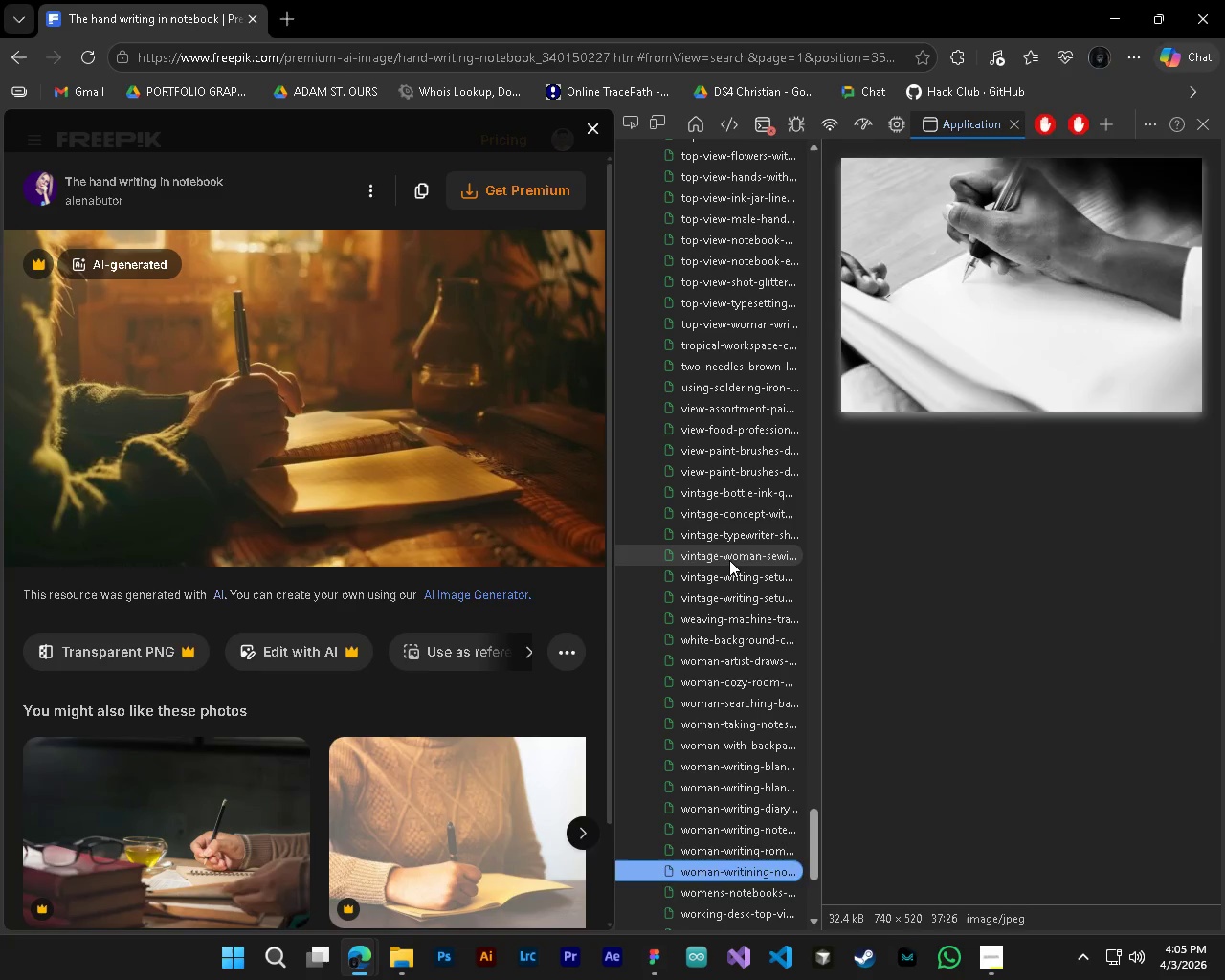 
key(ArrowDown)
 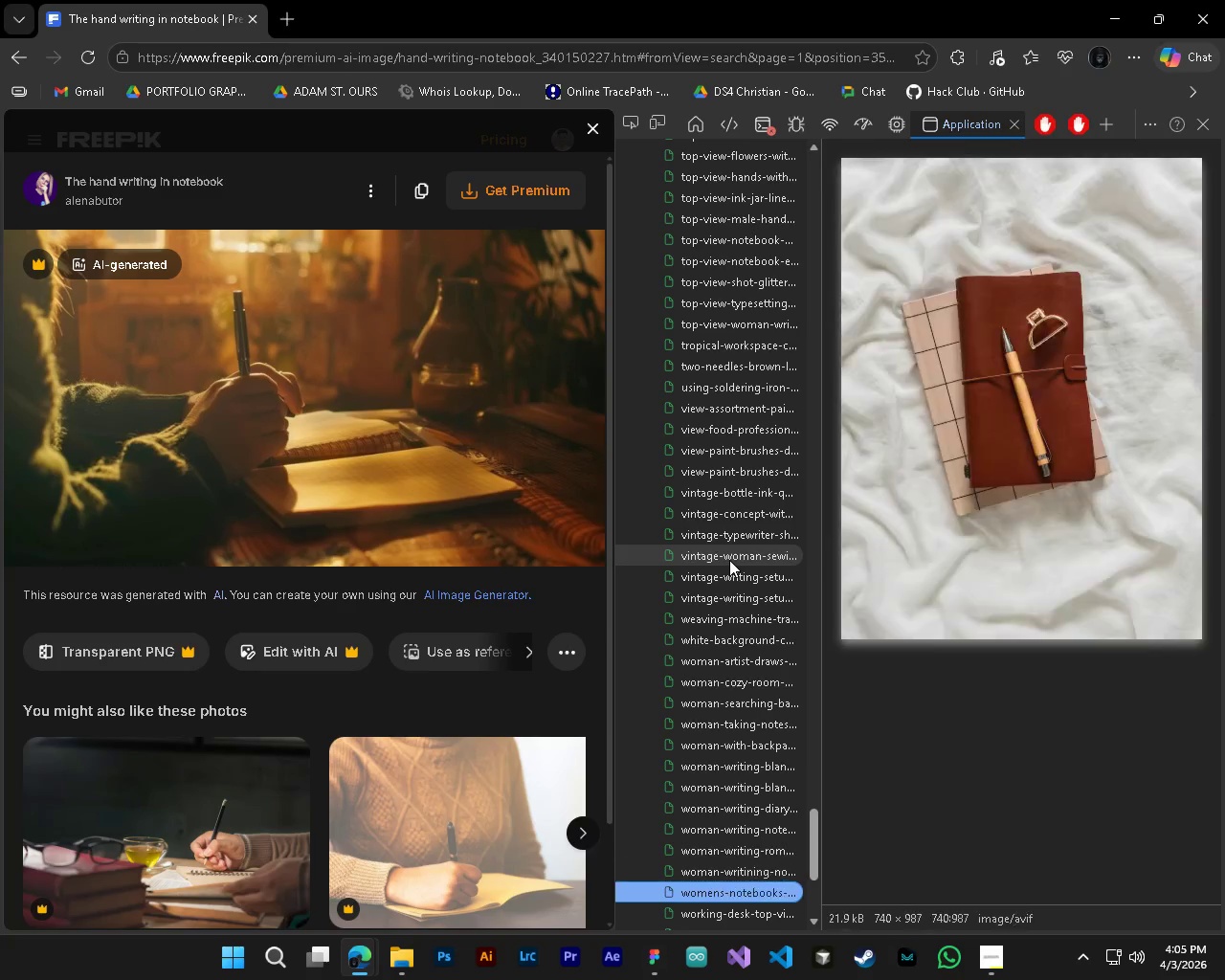 
key(ArrowDown)
 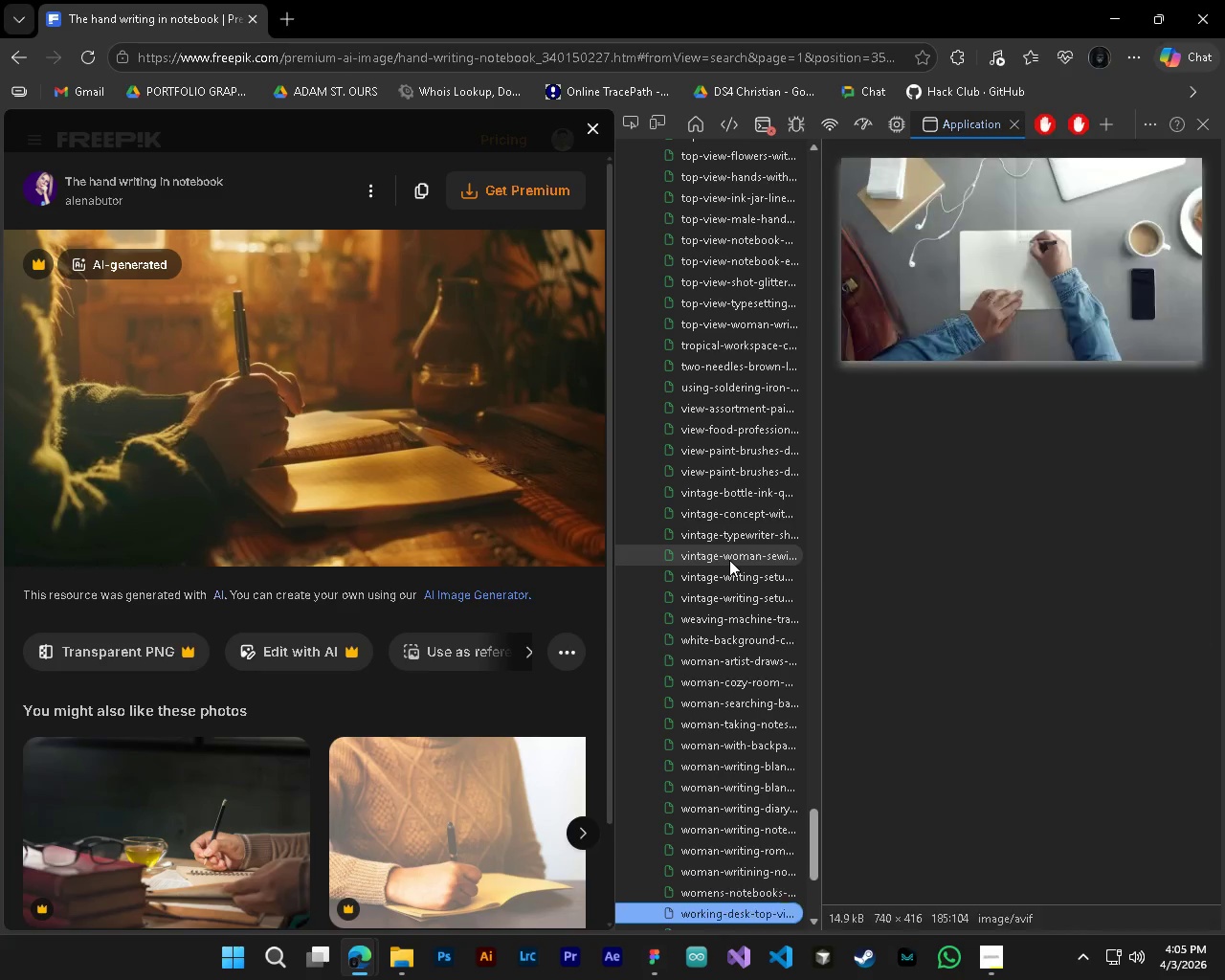 
key(ArrowDown)
 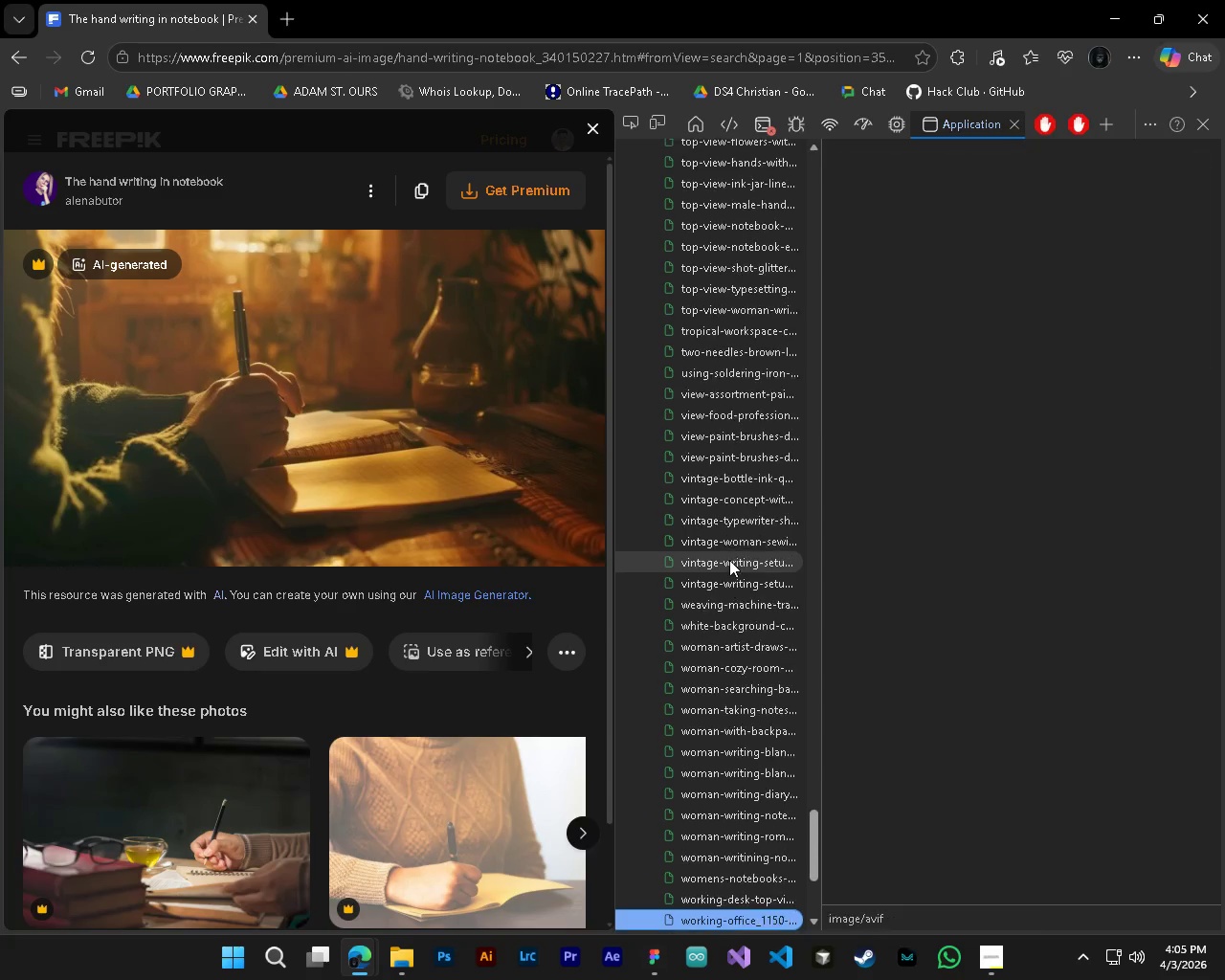 
key(ArrowDown)
 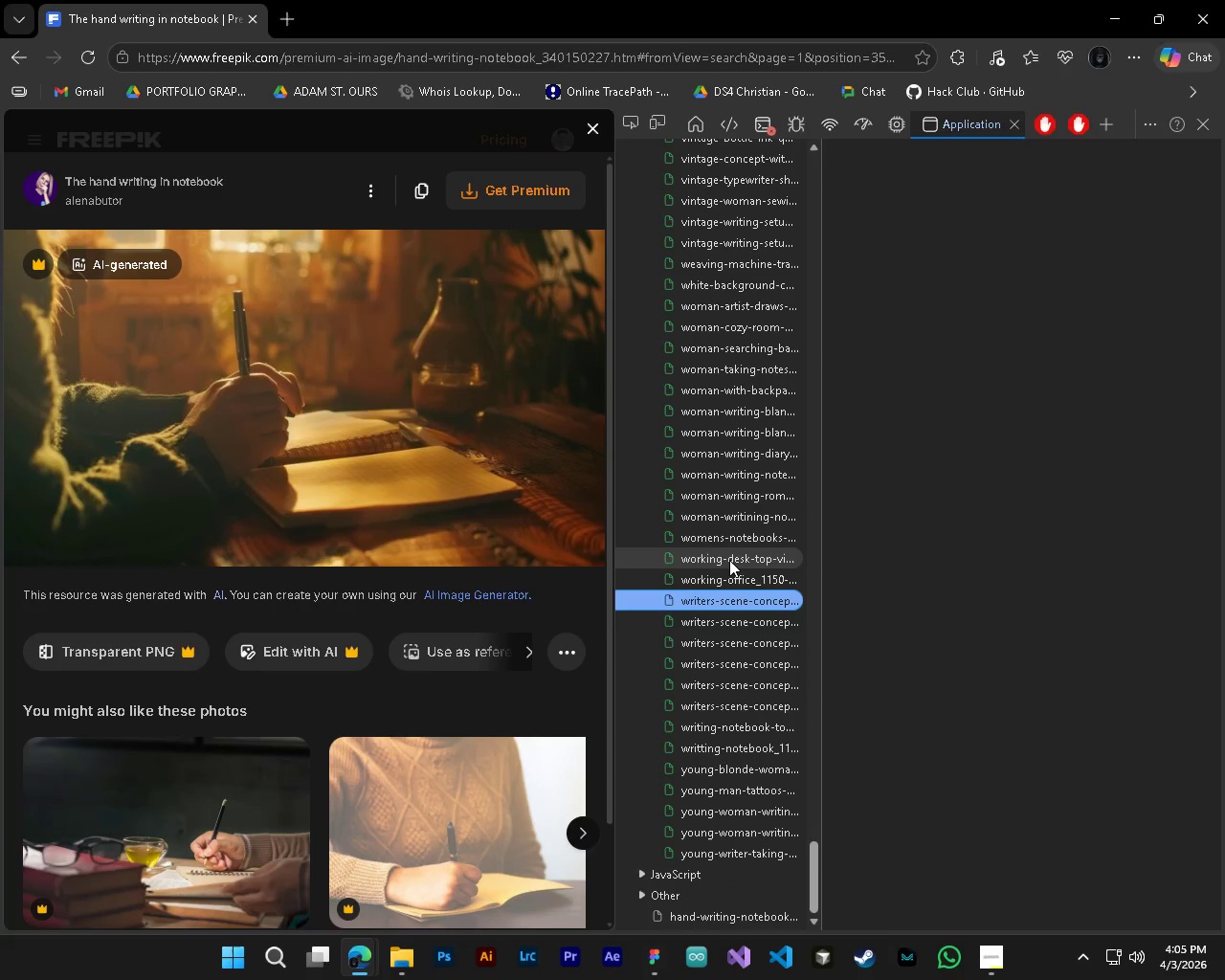 
key(ArrowDown)
 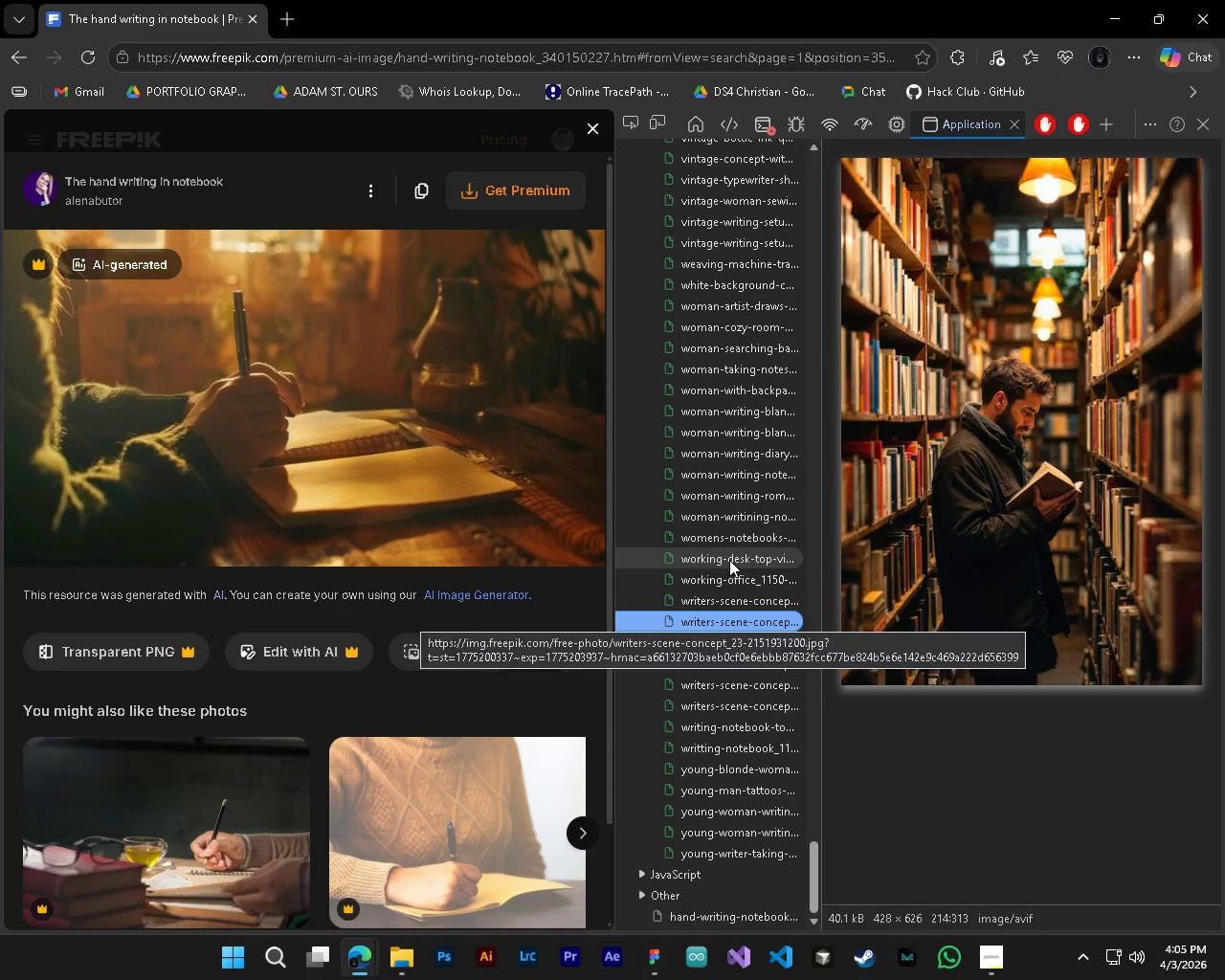 
key(ArrowDown)
 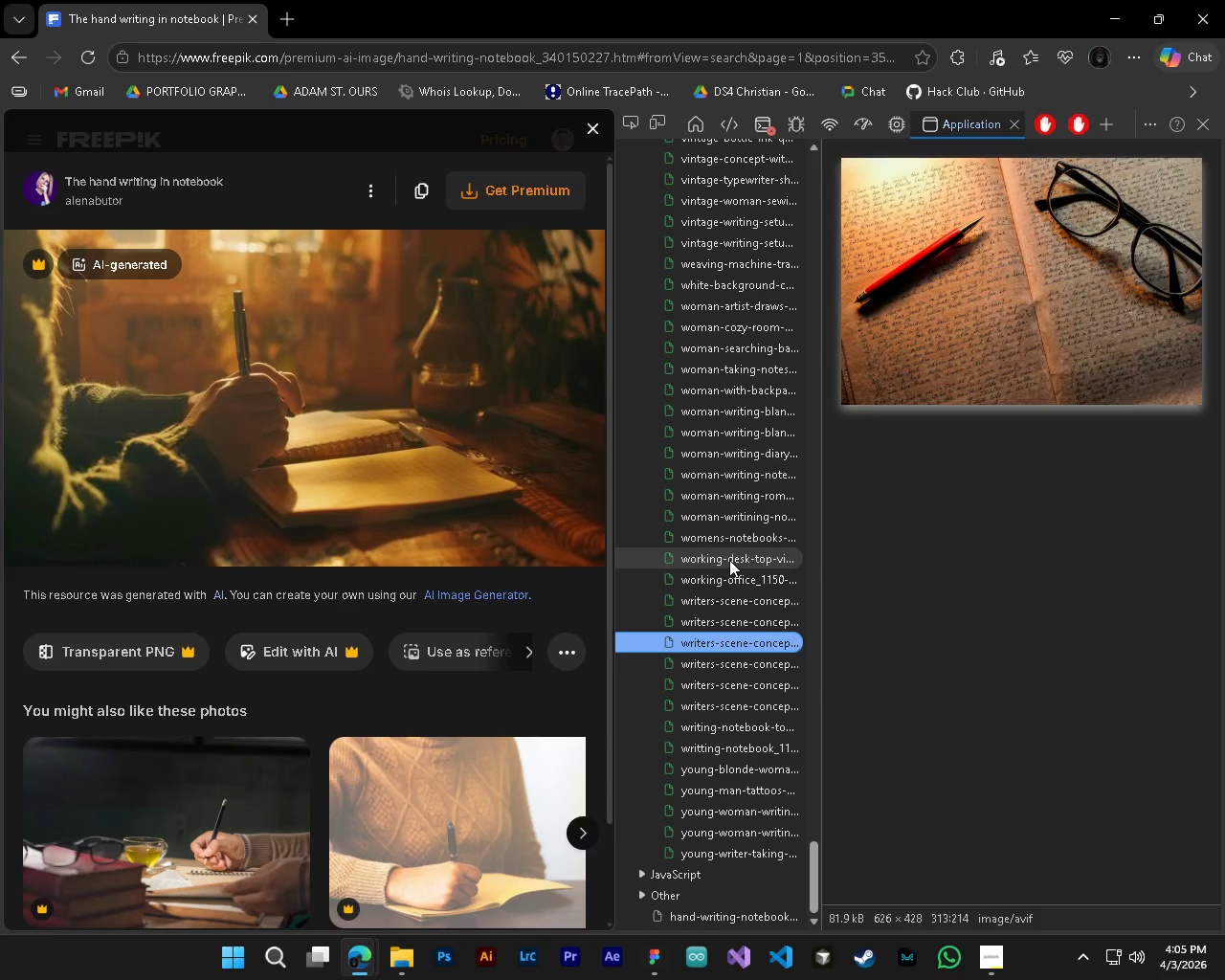 
key(ArrowDown)
 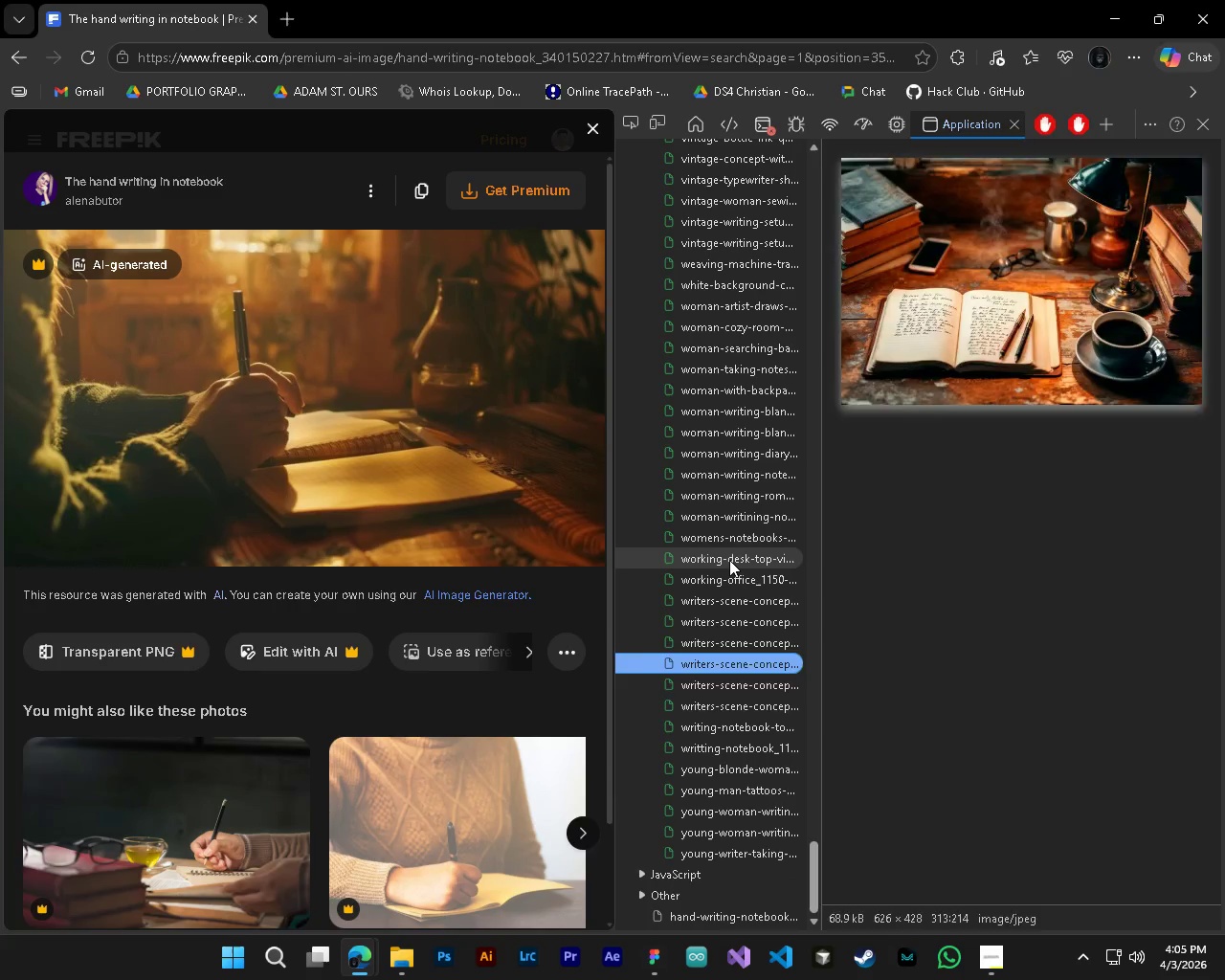 
key(ArrowDown)
 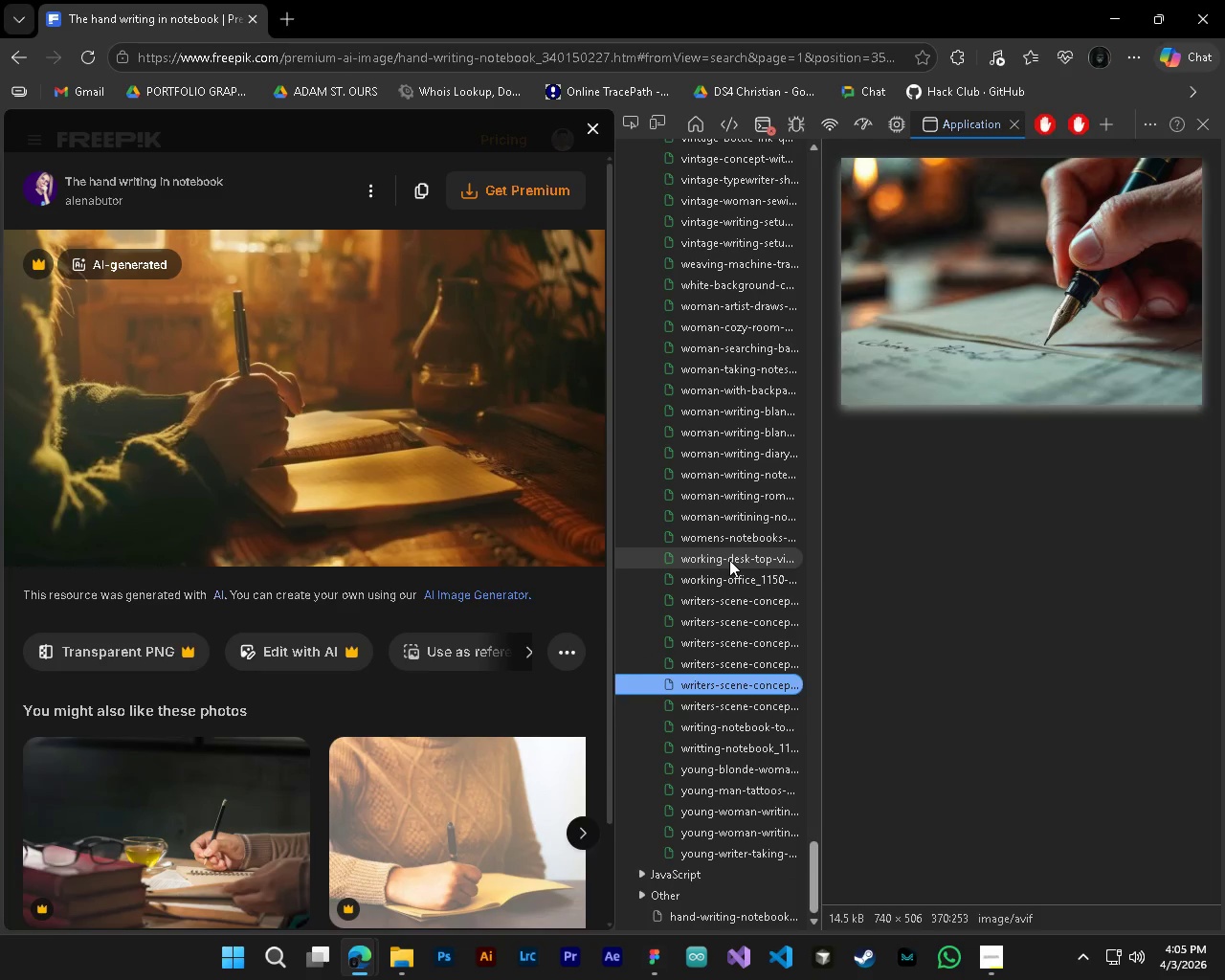 
key(ArrowDown)
 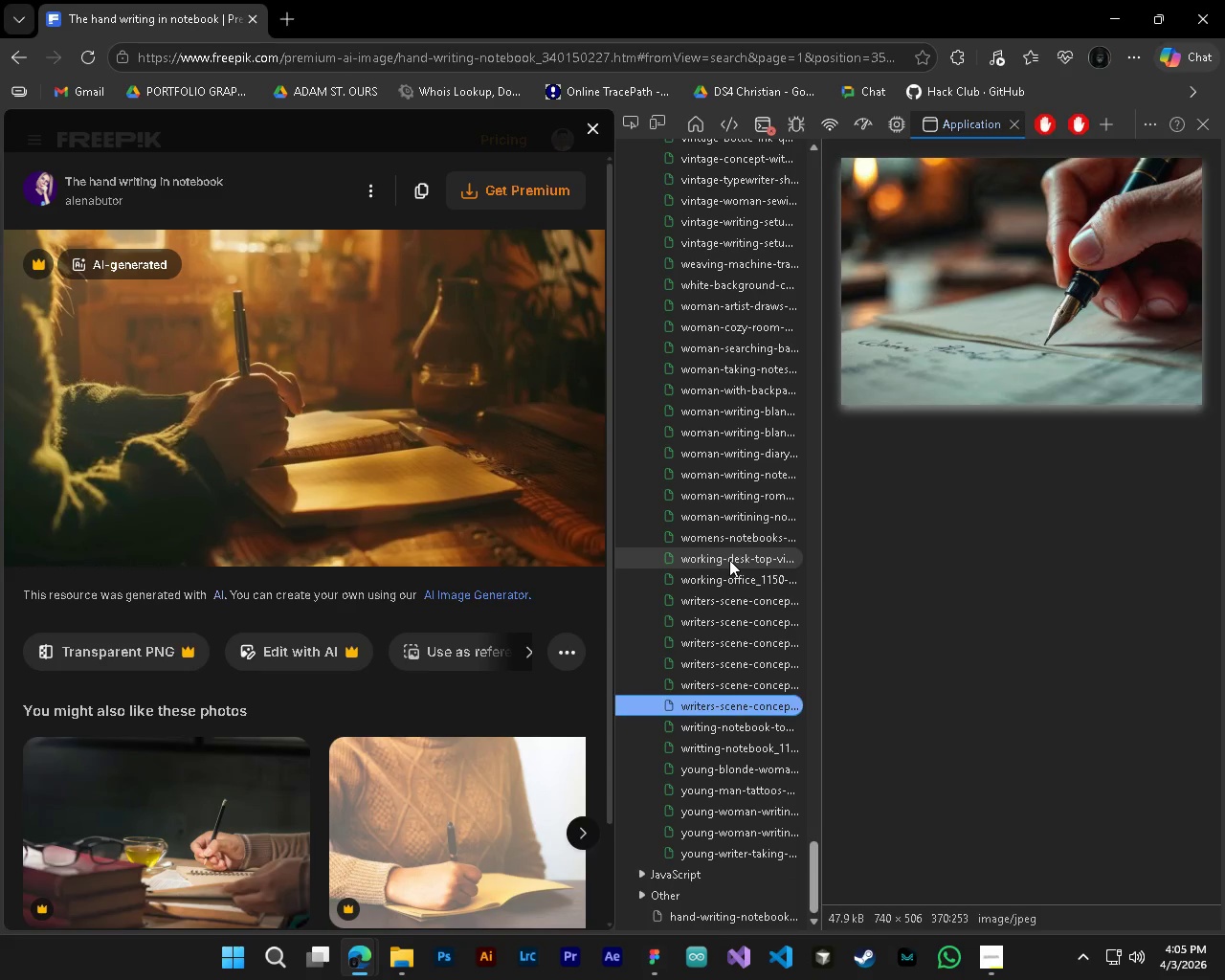 
key(ArrowDown)
 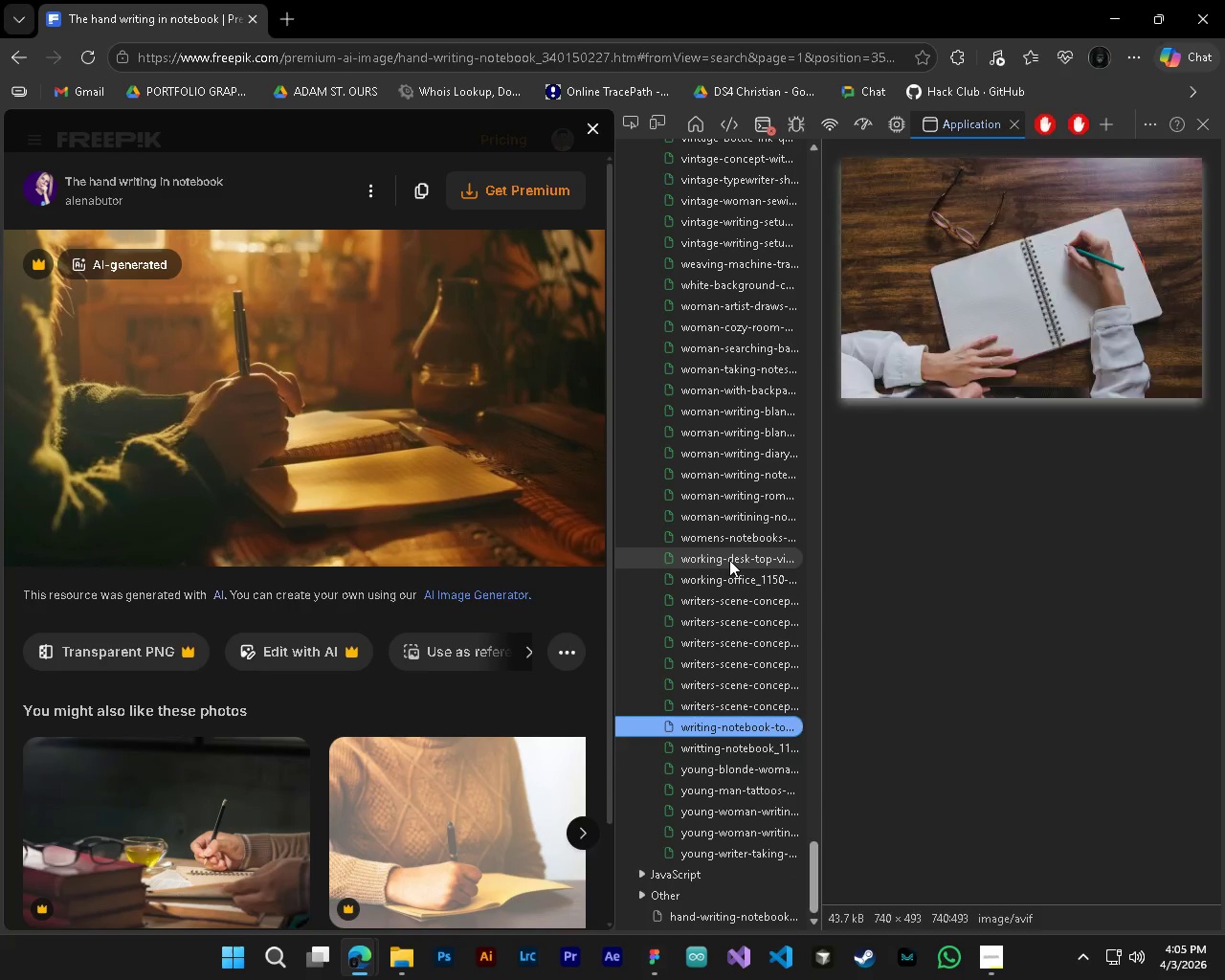 
key(ArrowDown)
 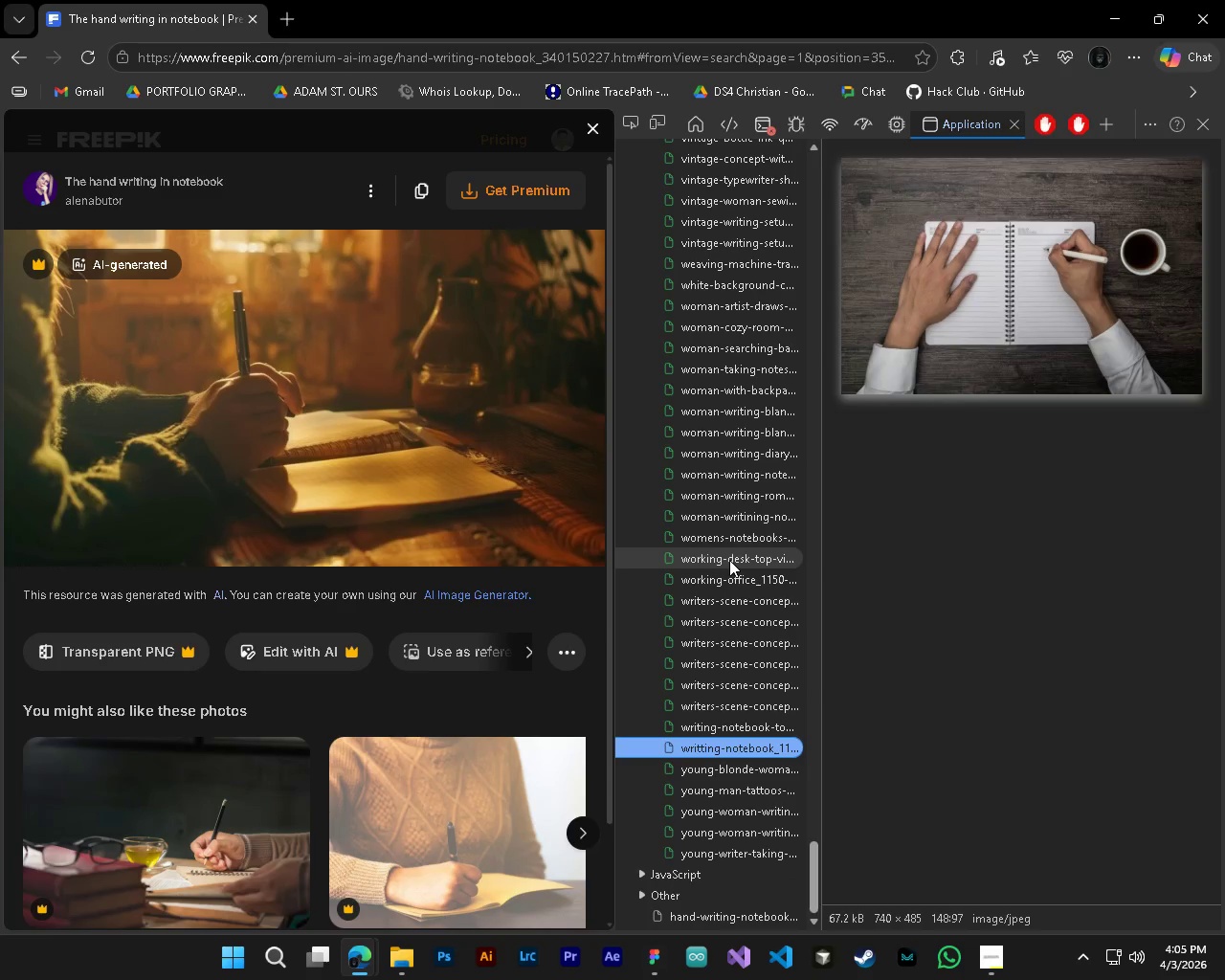 
key(ArrowDown)
 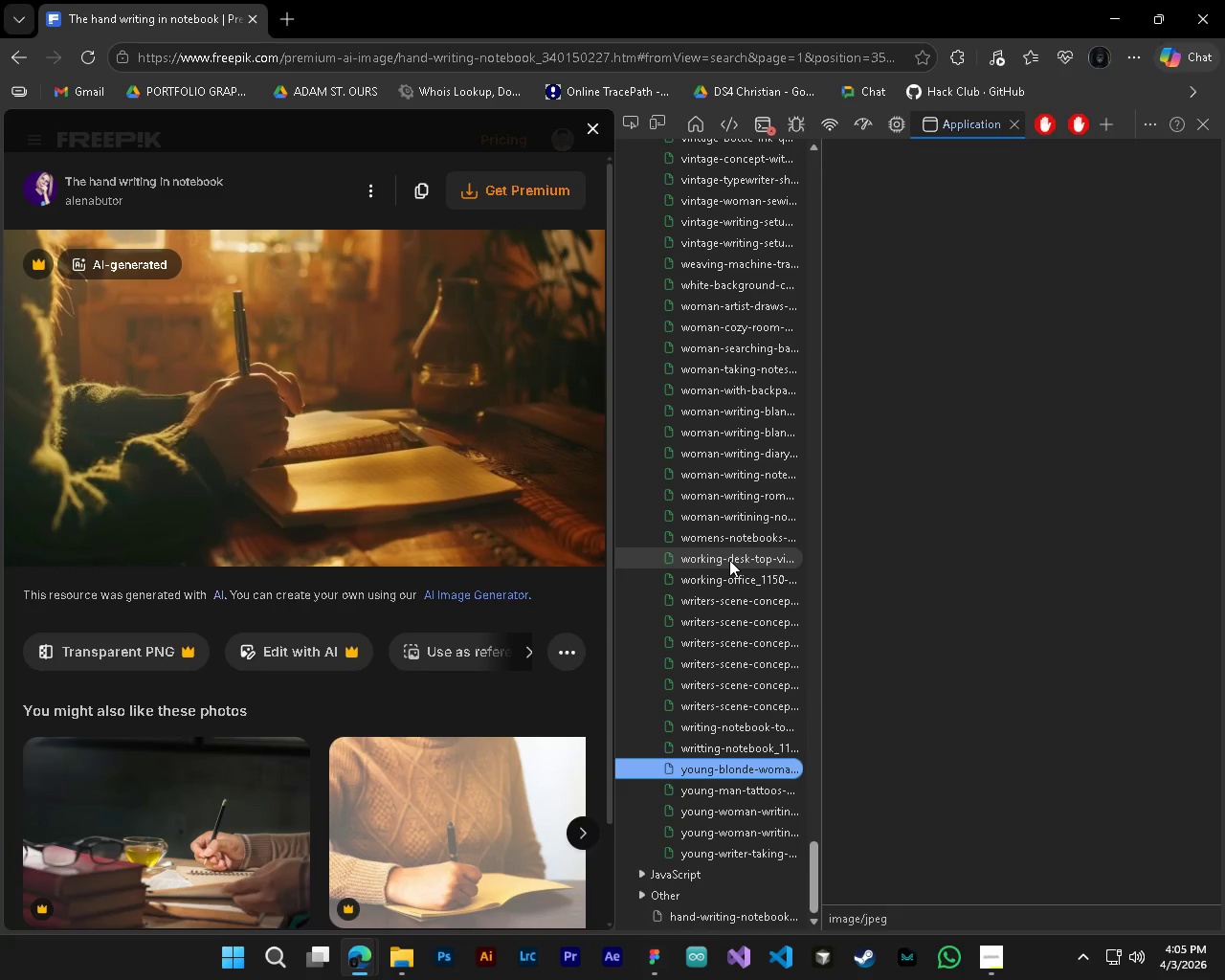 
key(ArrowDown)
 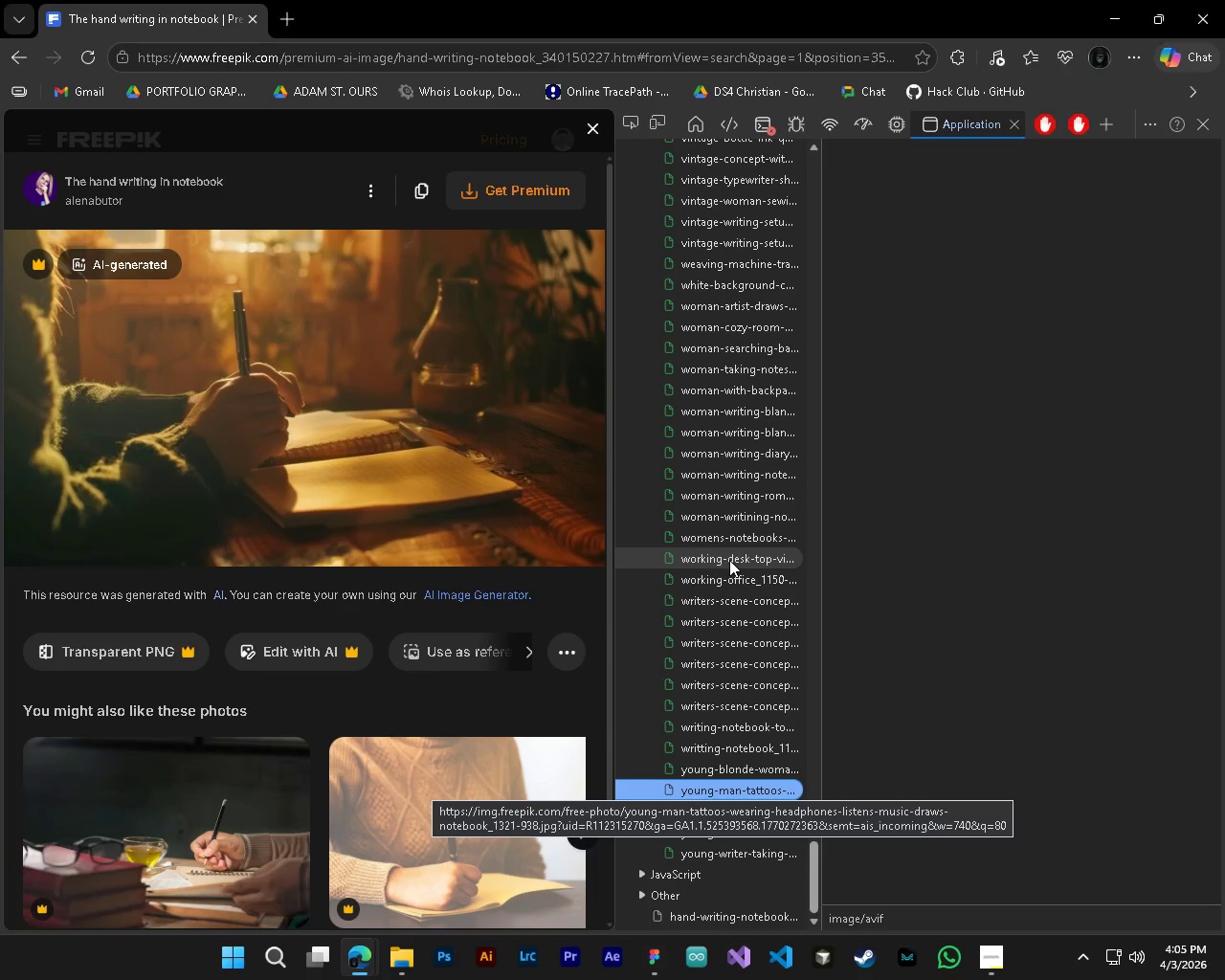 
key(ArrowDown)
 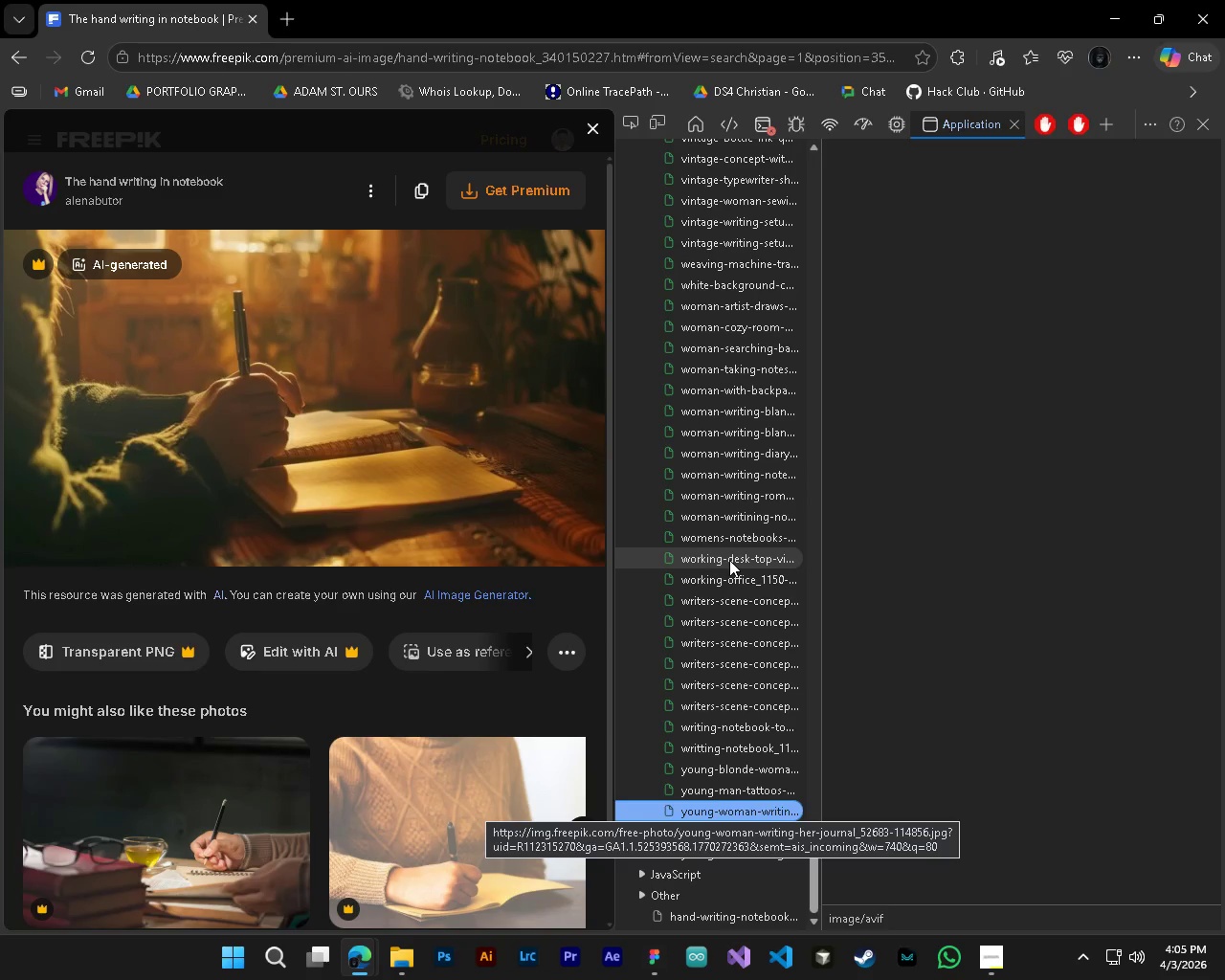 
key(ArrowDown)
 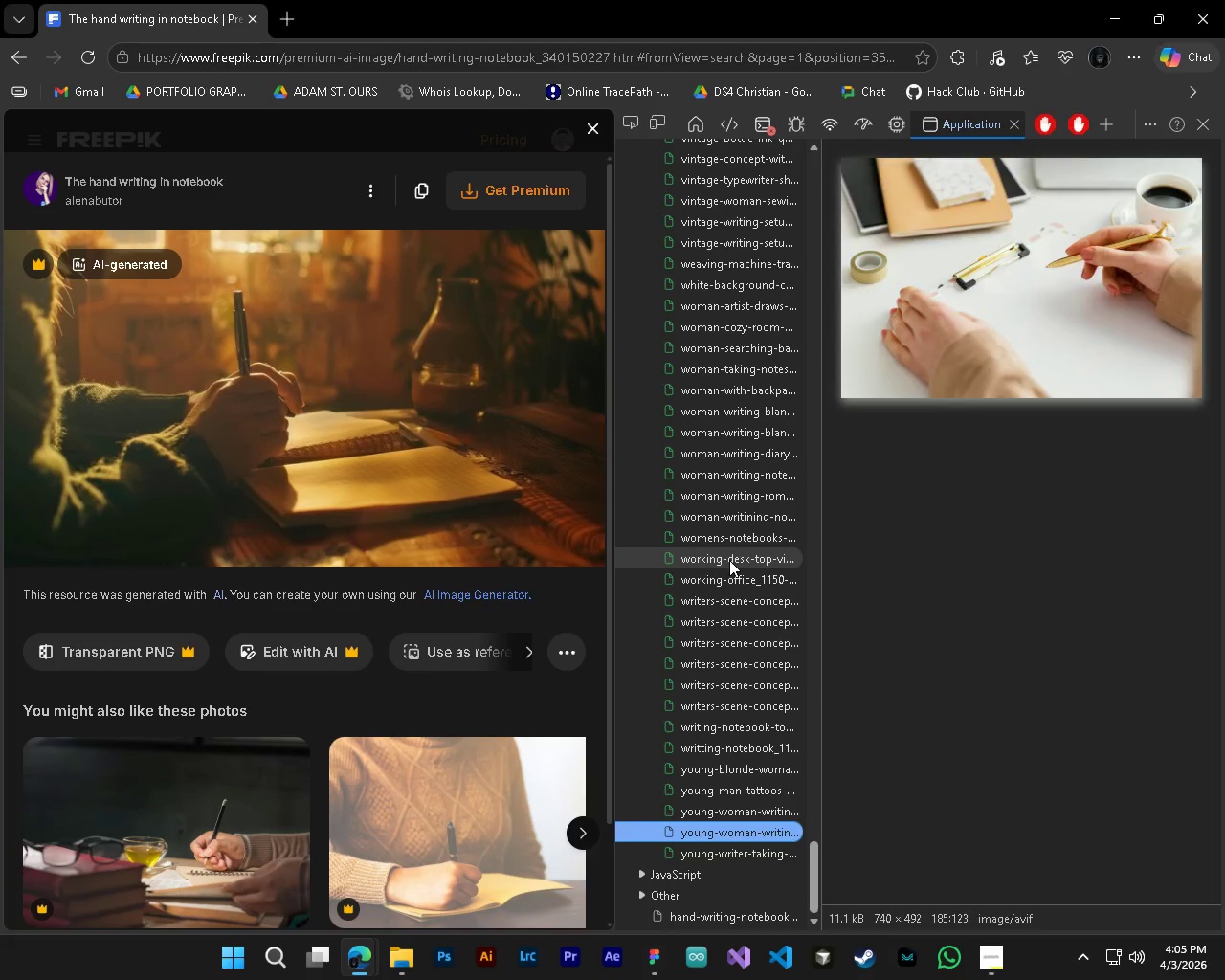 
key(ArrowDown)
 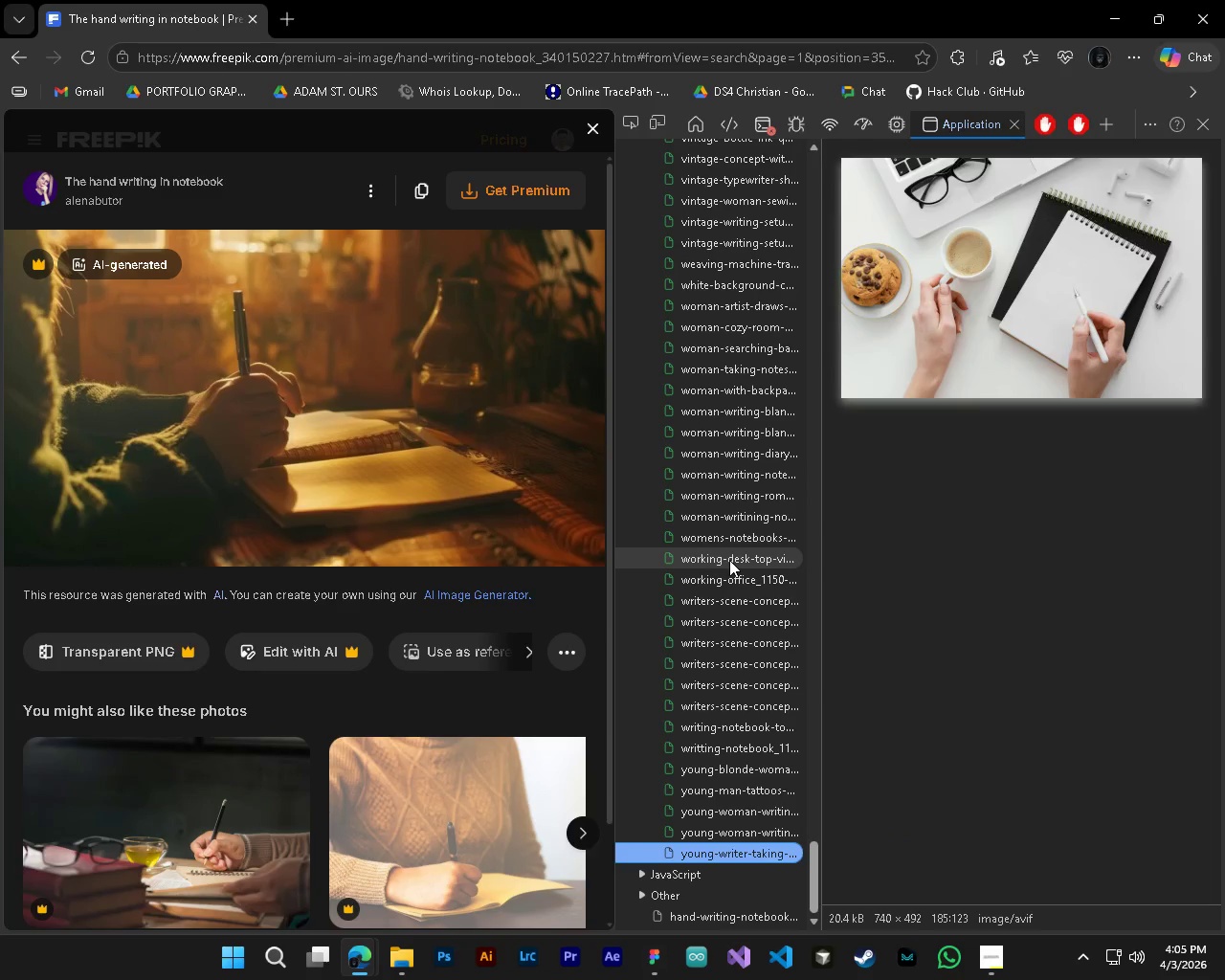 
key(ArrowDown)
 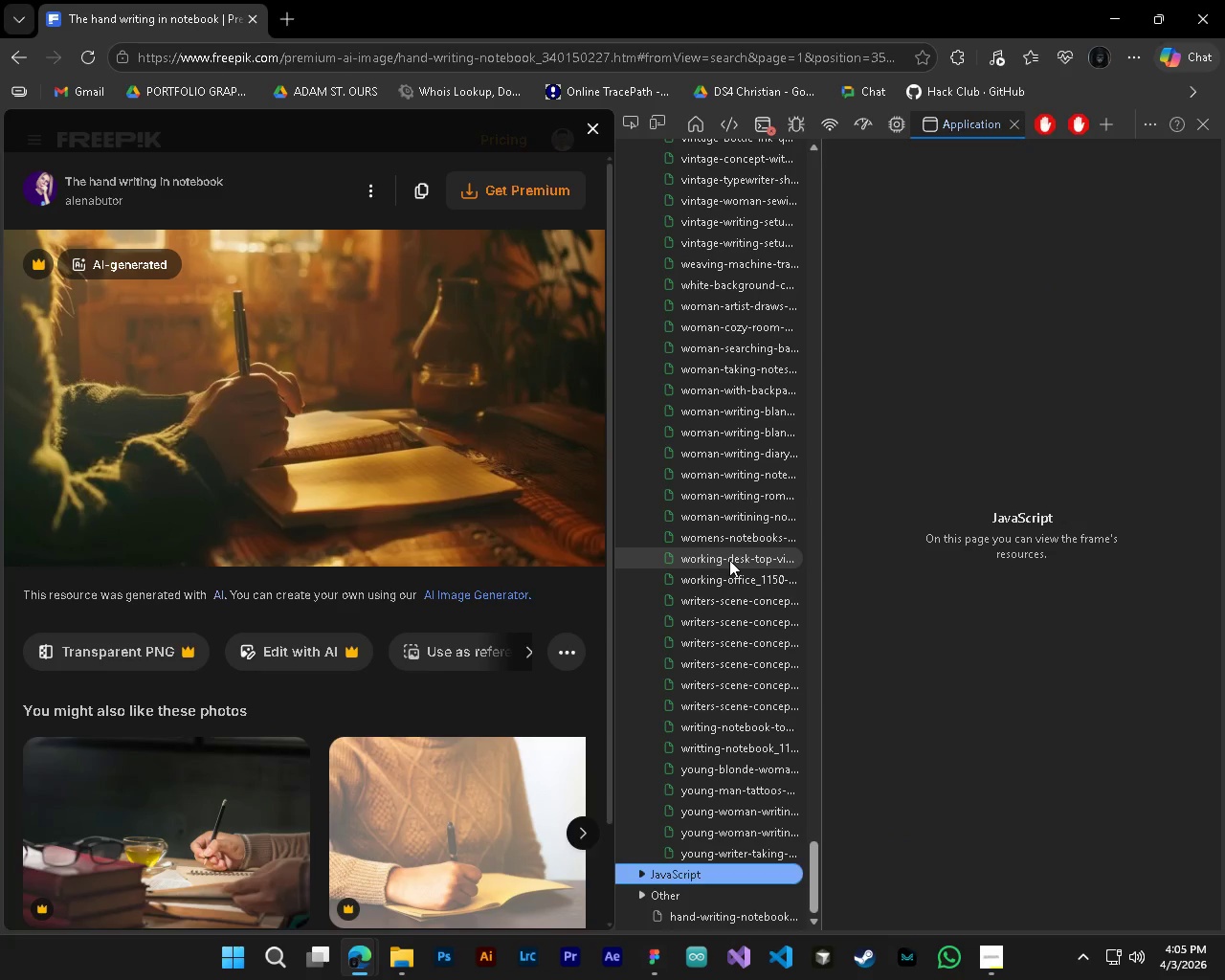 
key(ArrowDown)
 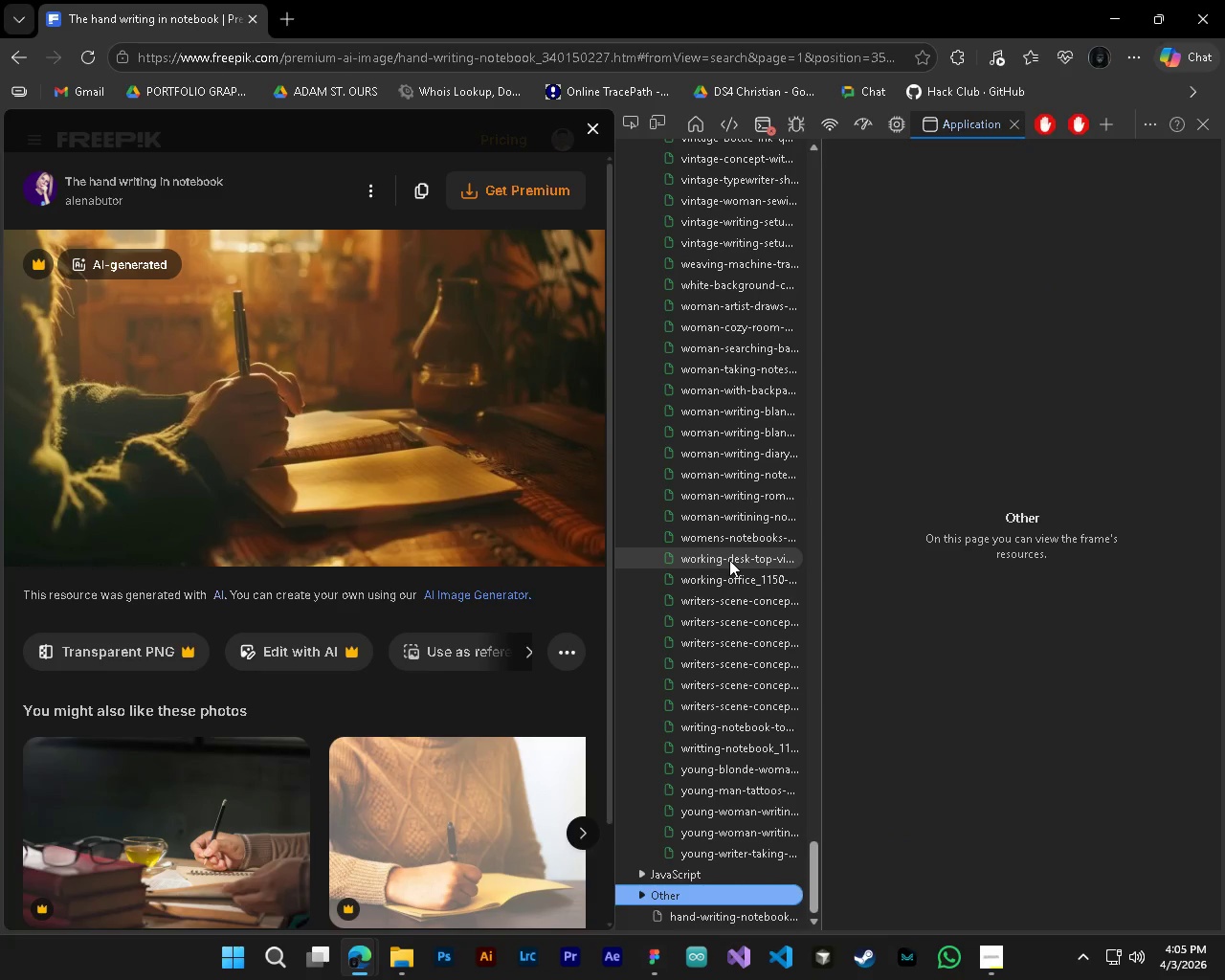 
key(ArrowDown)
 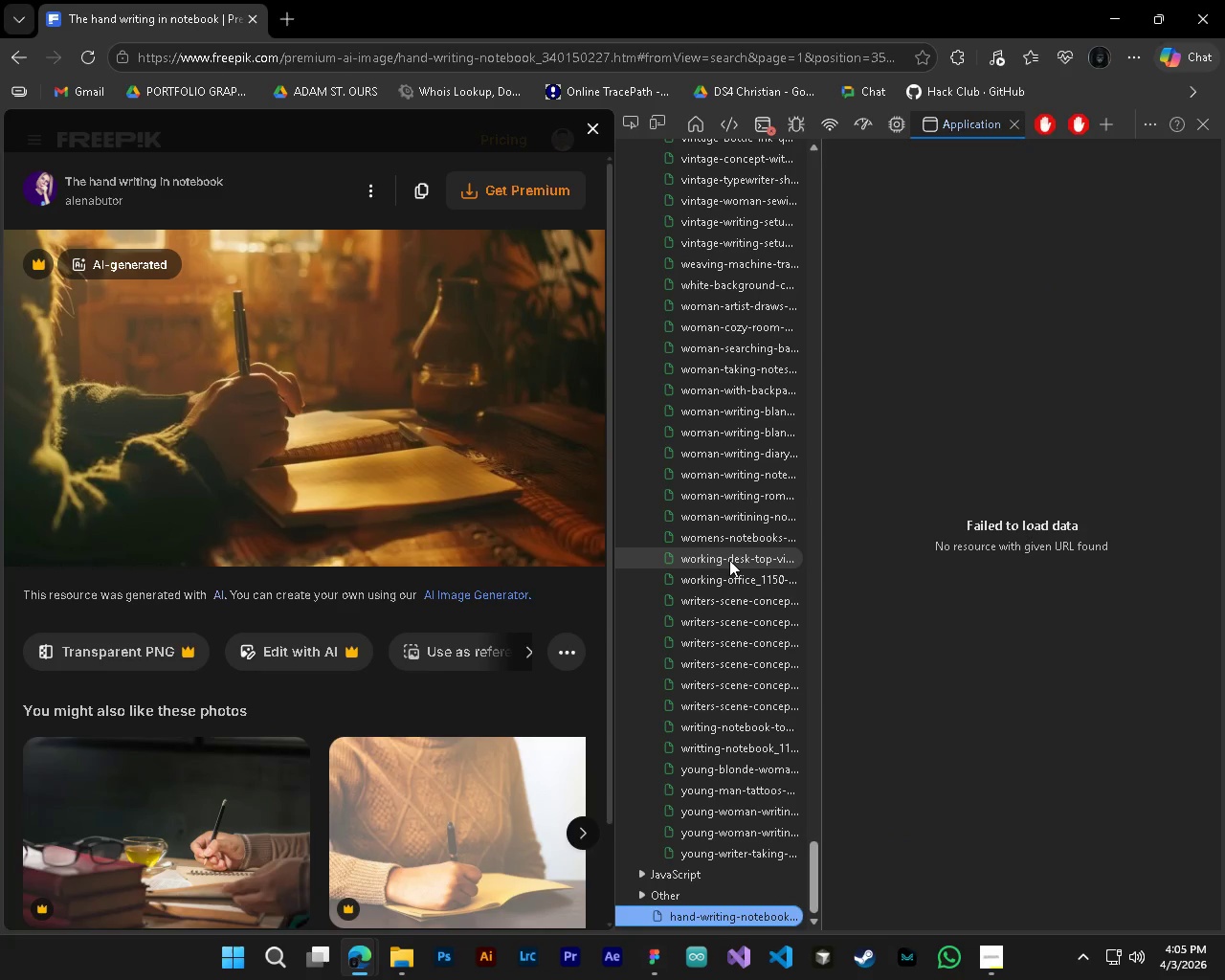 
key(ArrowDown)
 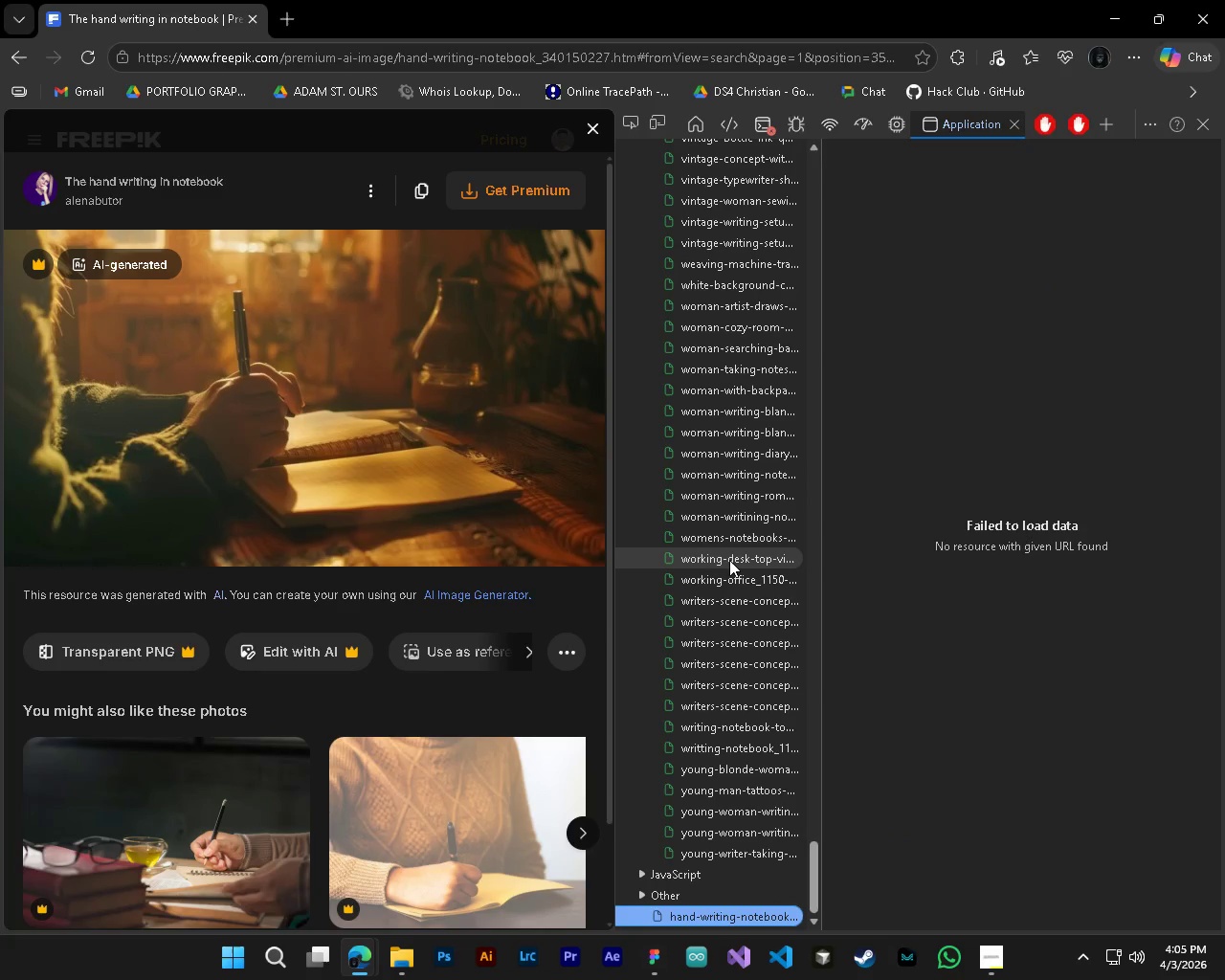 
key(ArrowDown)
 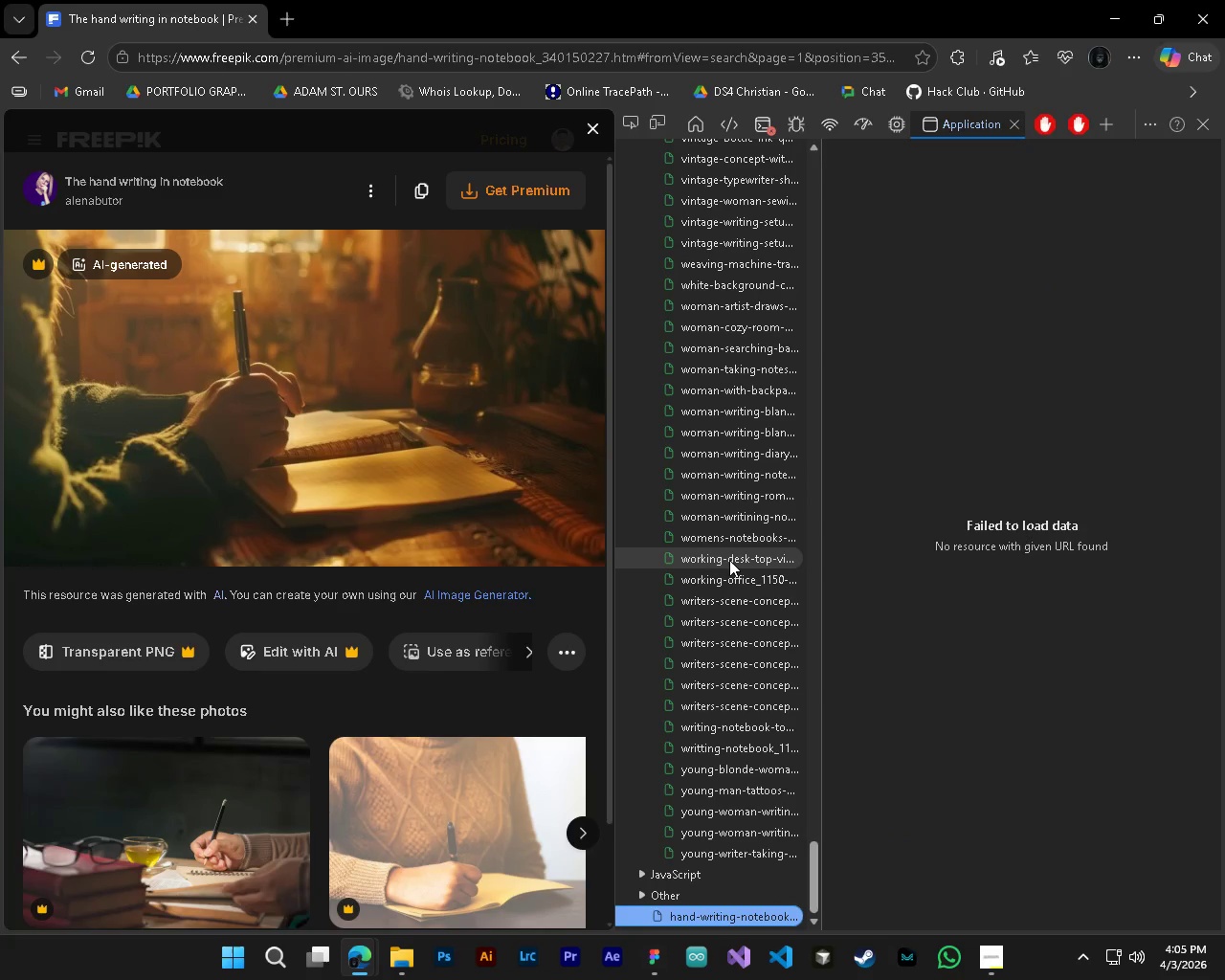 
key(ArrowDown)
 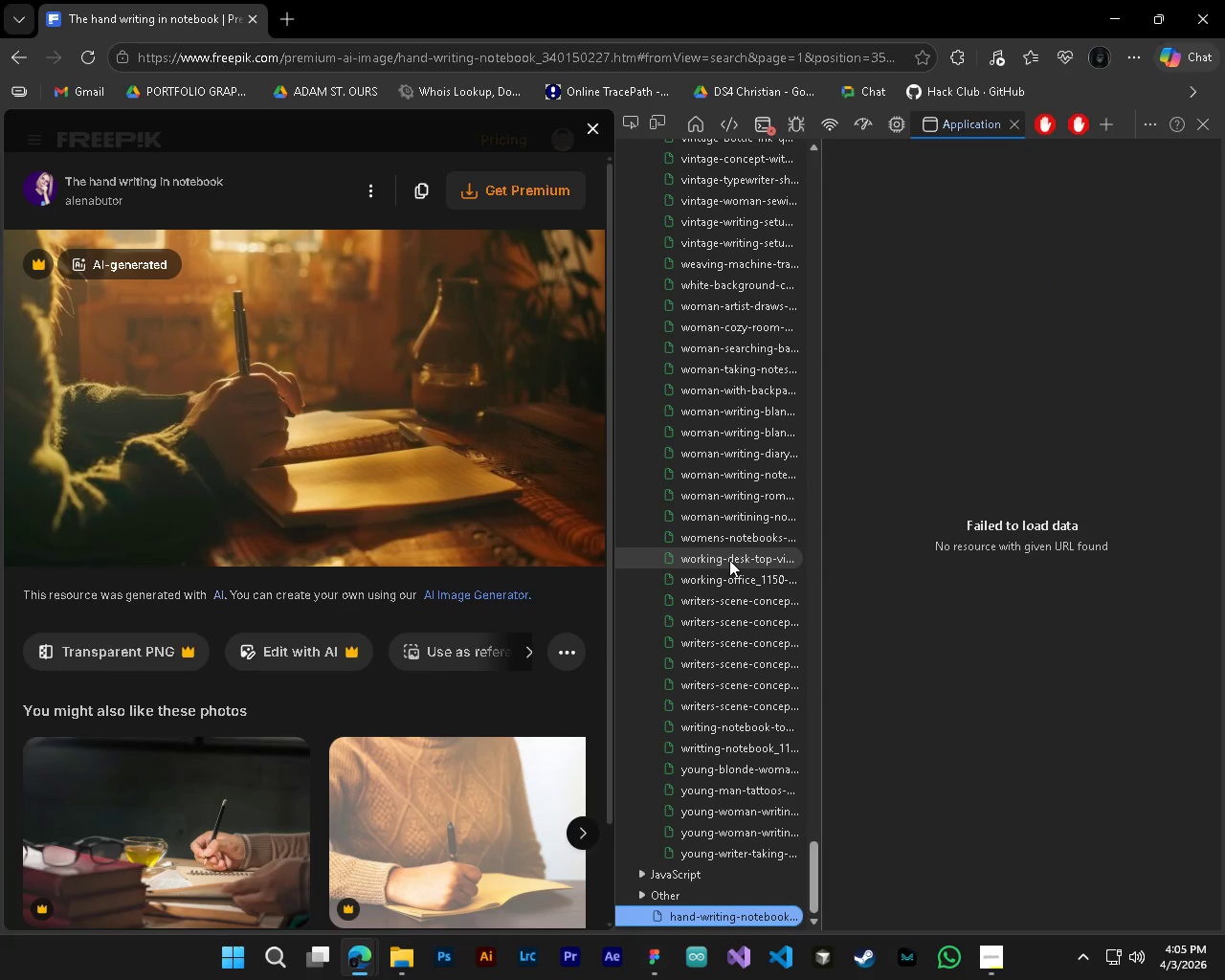 
key(ArrowDown)
 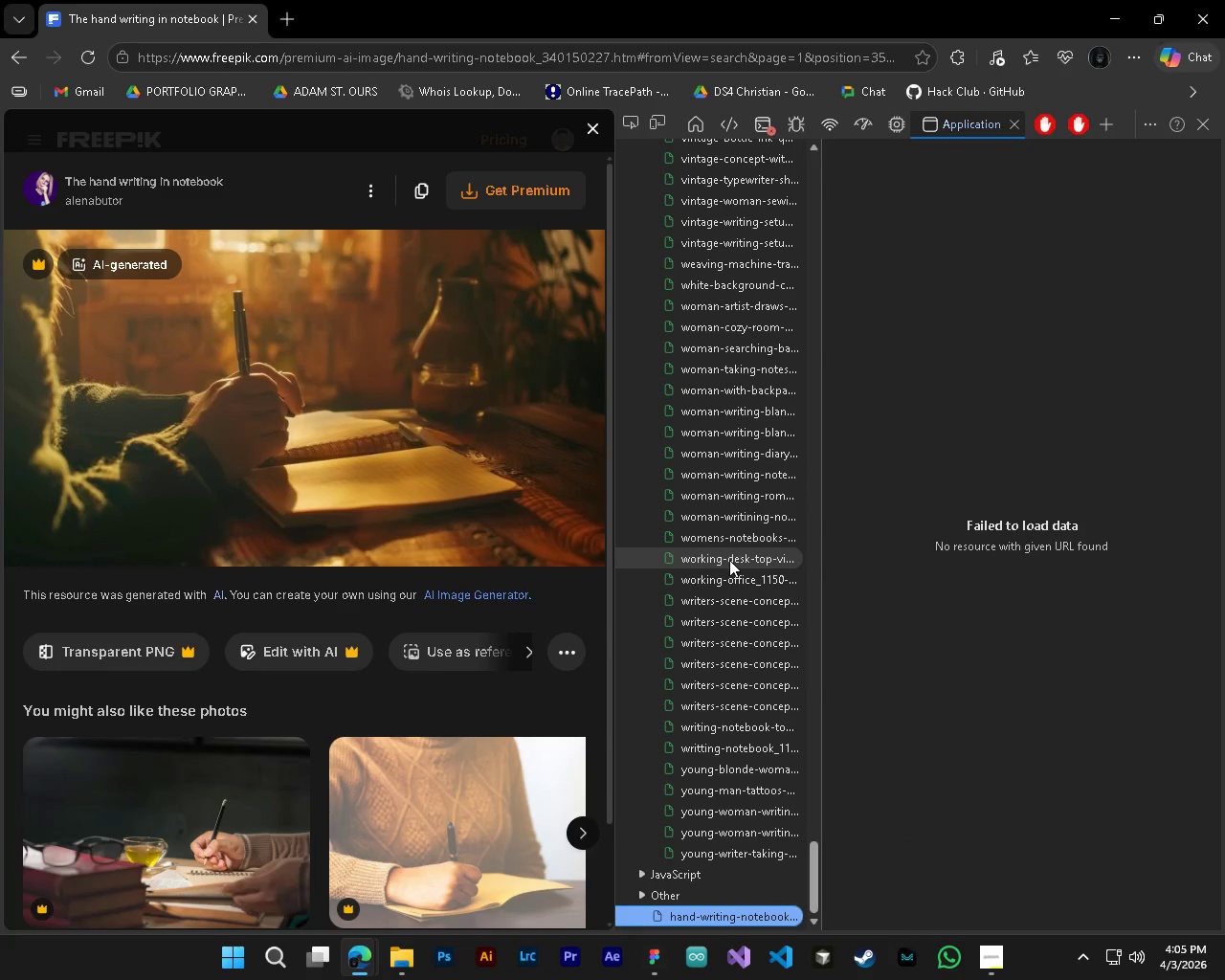 
key(ArrowDown)
 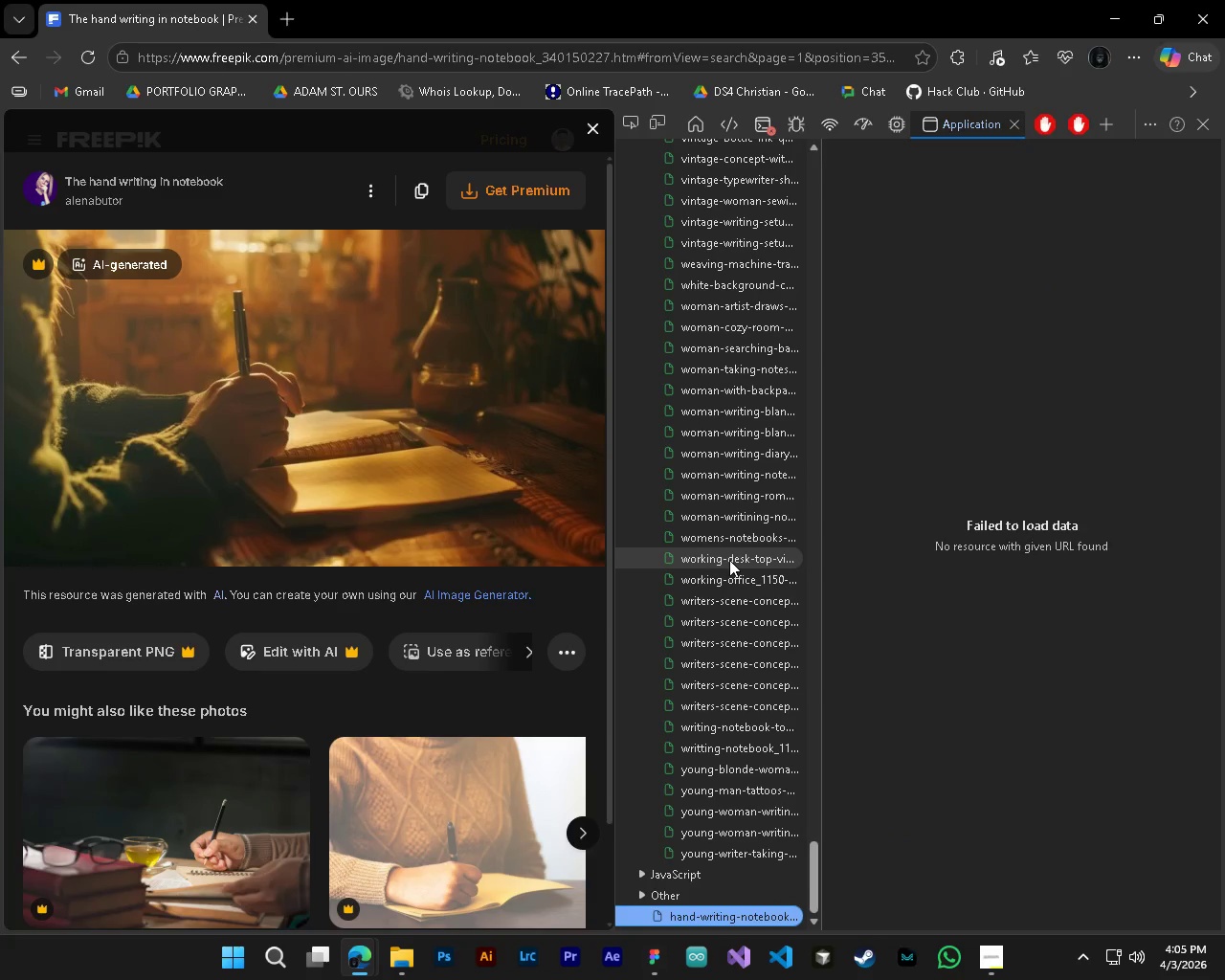 
key(ArrowUp)
 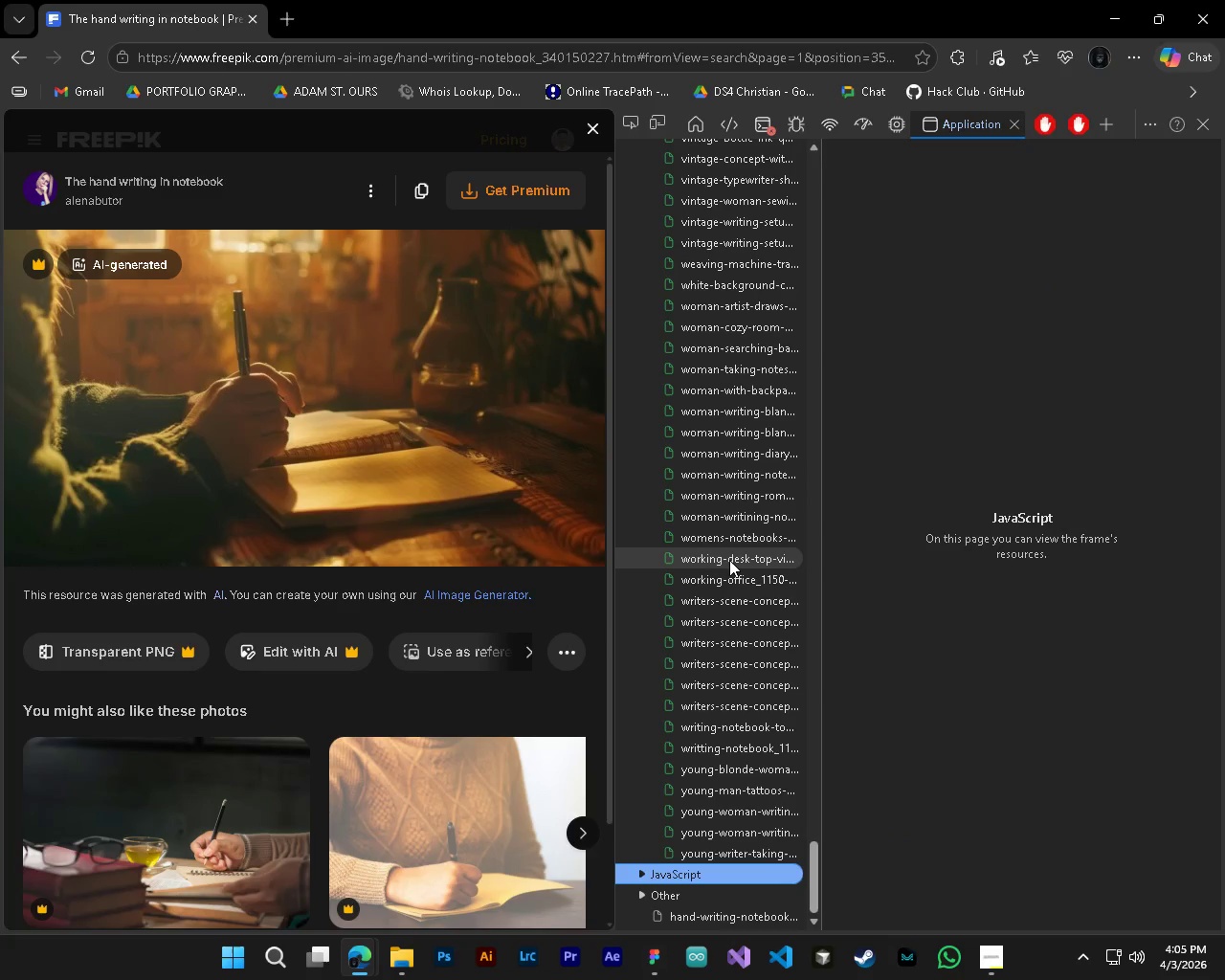 
key(ArrowUp)
 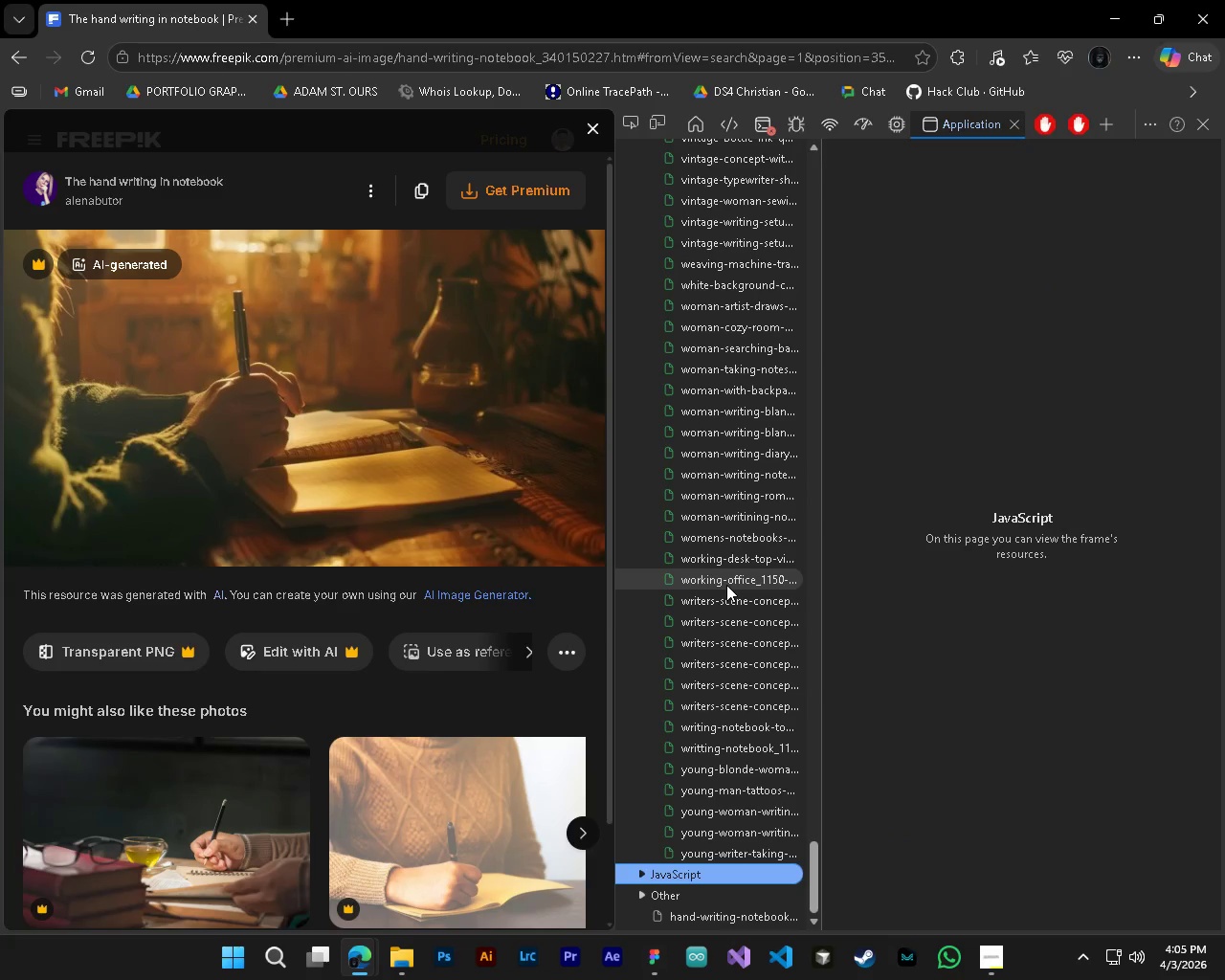 
scroll: coordinate [726, 586], scroll_direction: up, amount: 76.0
 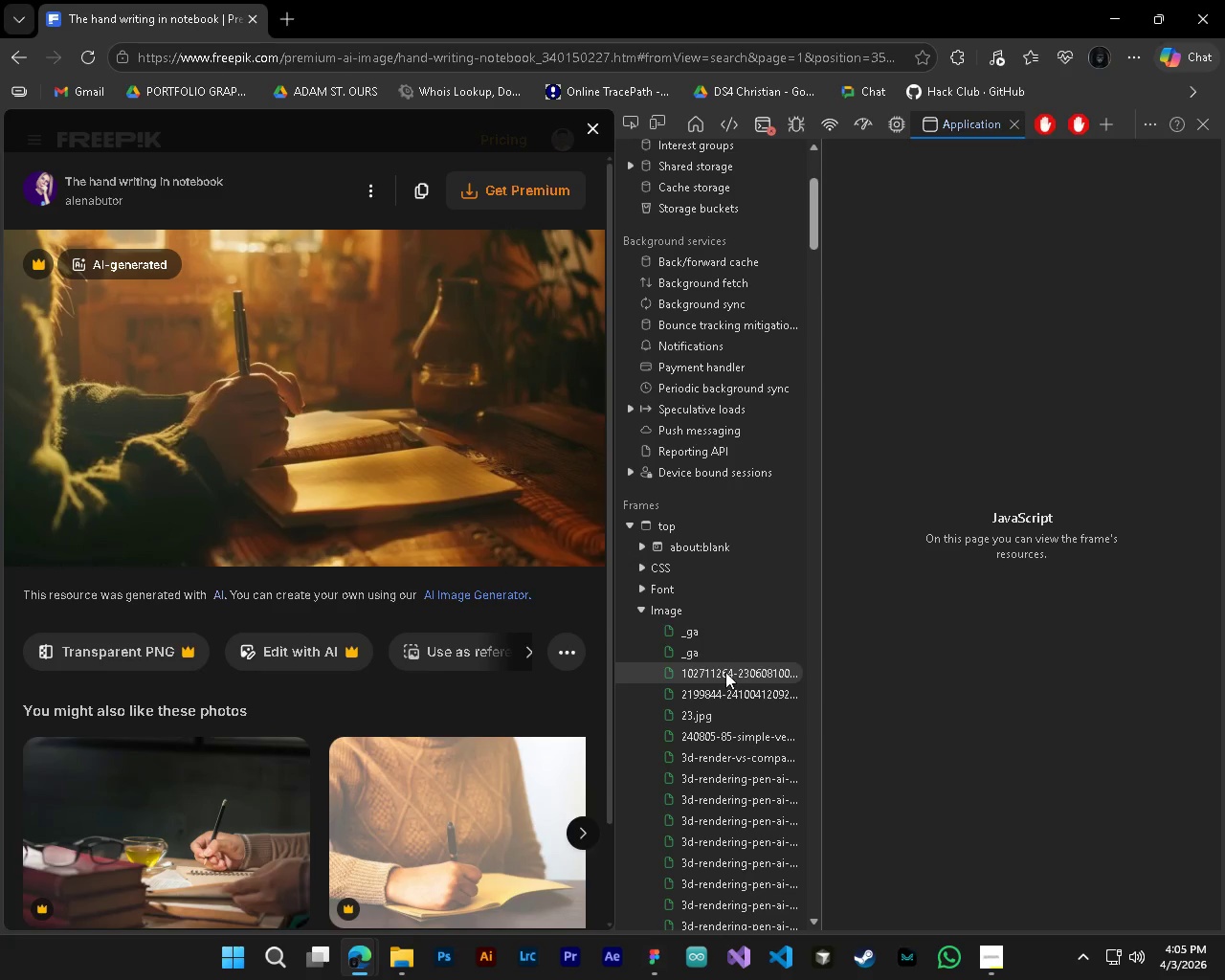 
left_click([723, 669])
 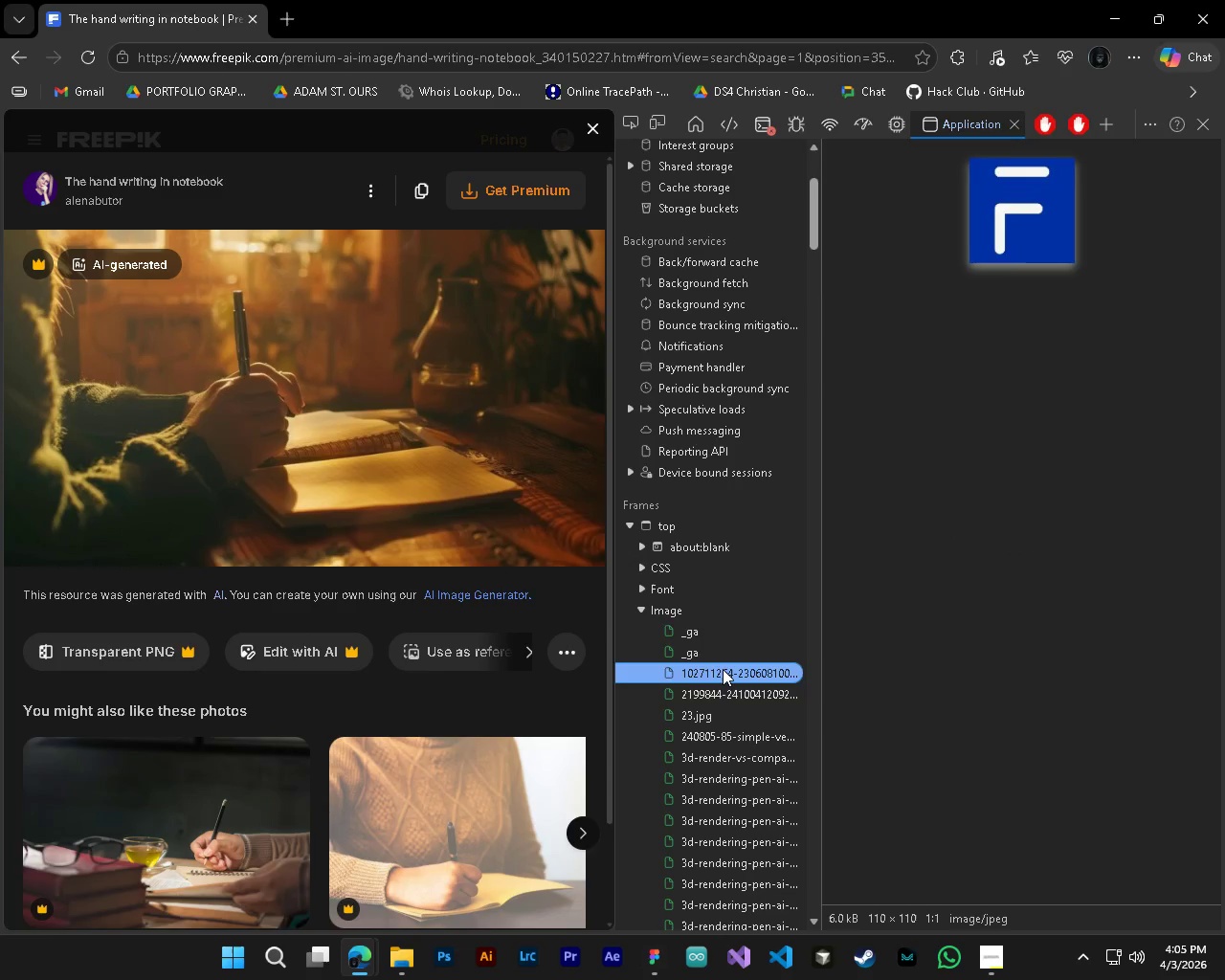 
key(ArrowDown)
 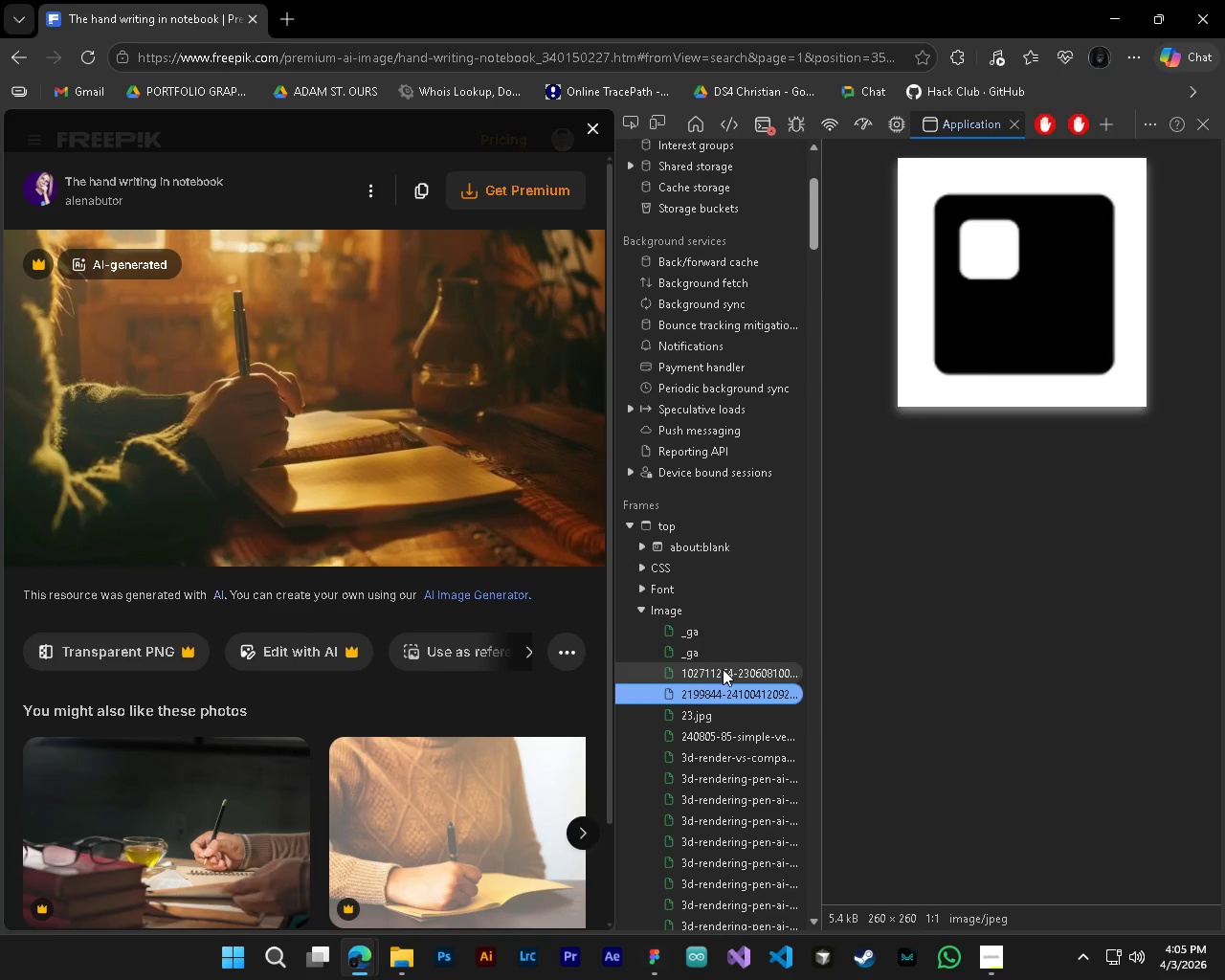 
key(ArrowDown)
 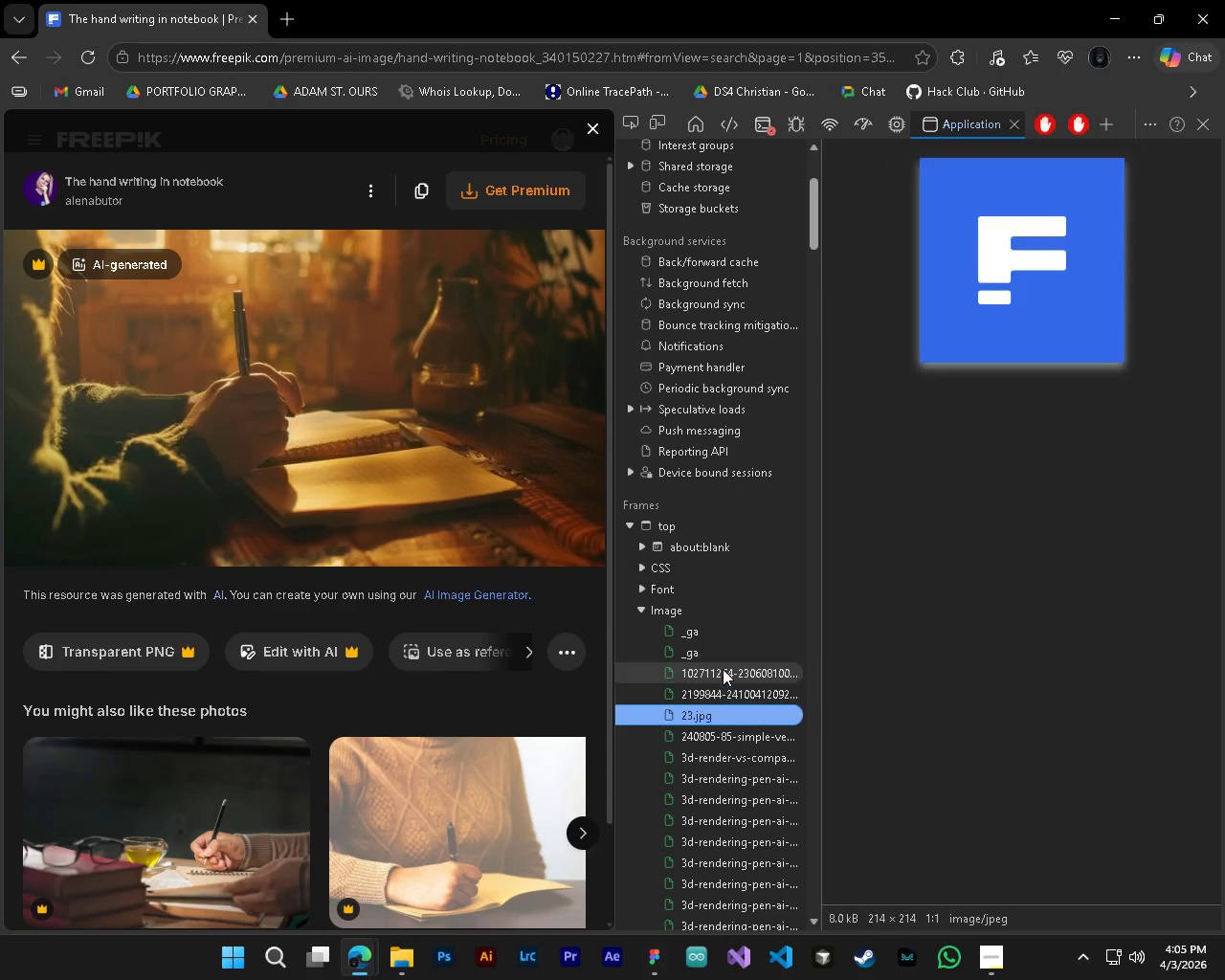 
key(ArrowDown)
 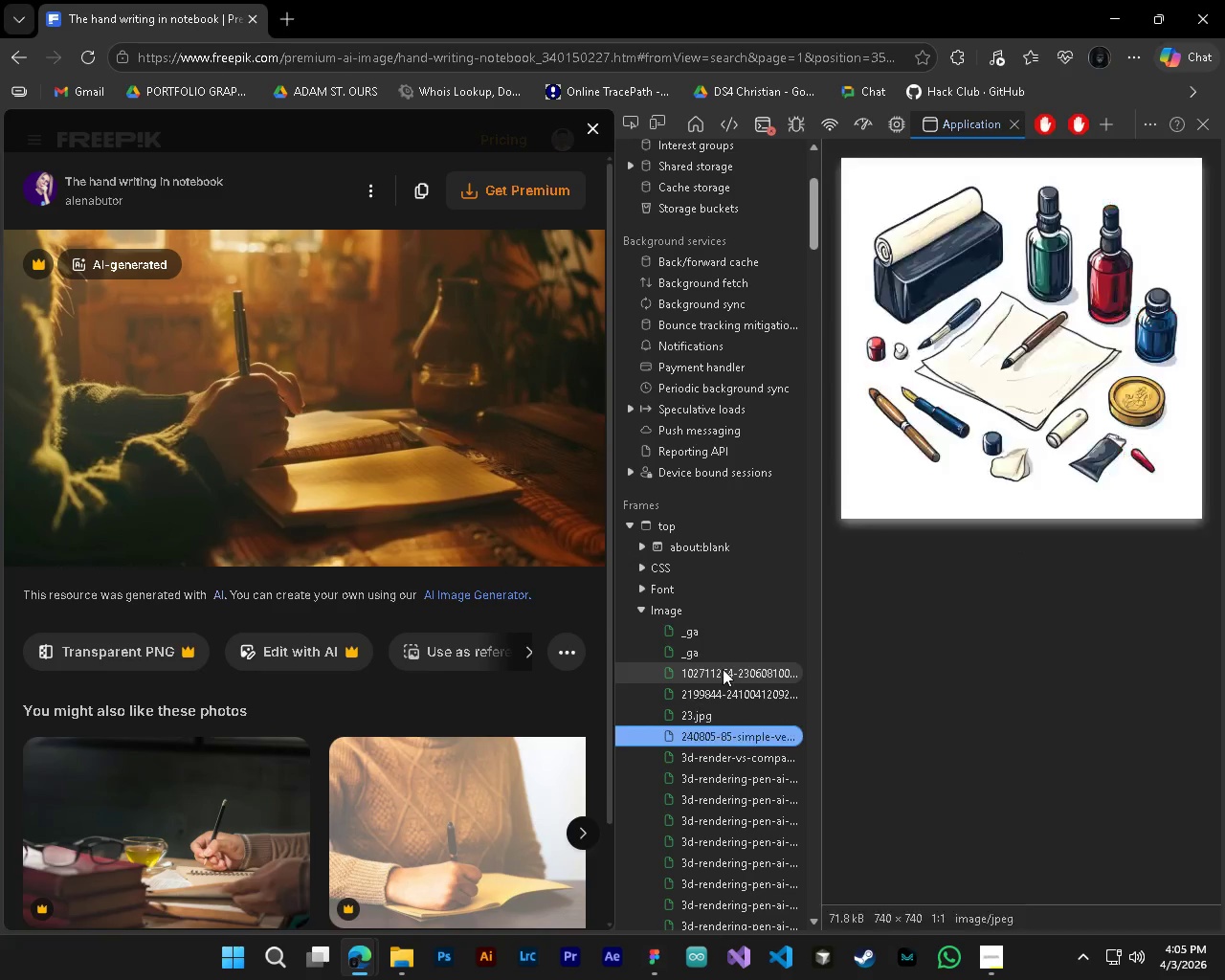 
key(ArrowDown)
 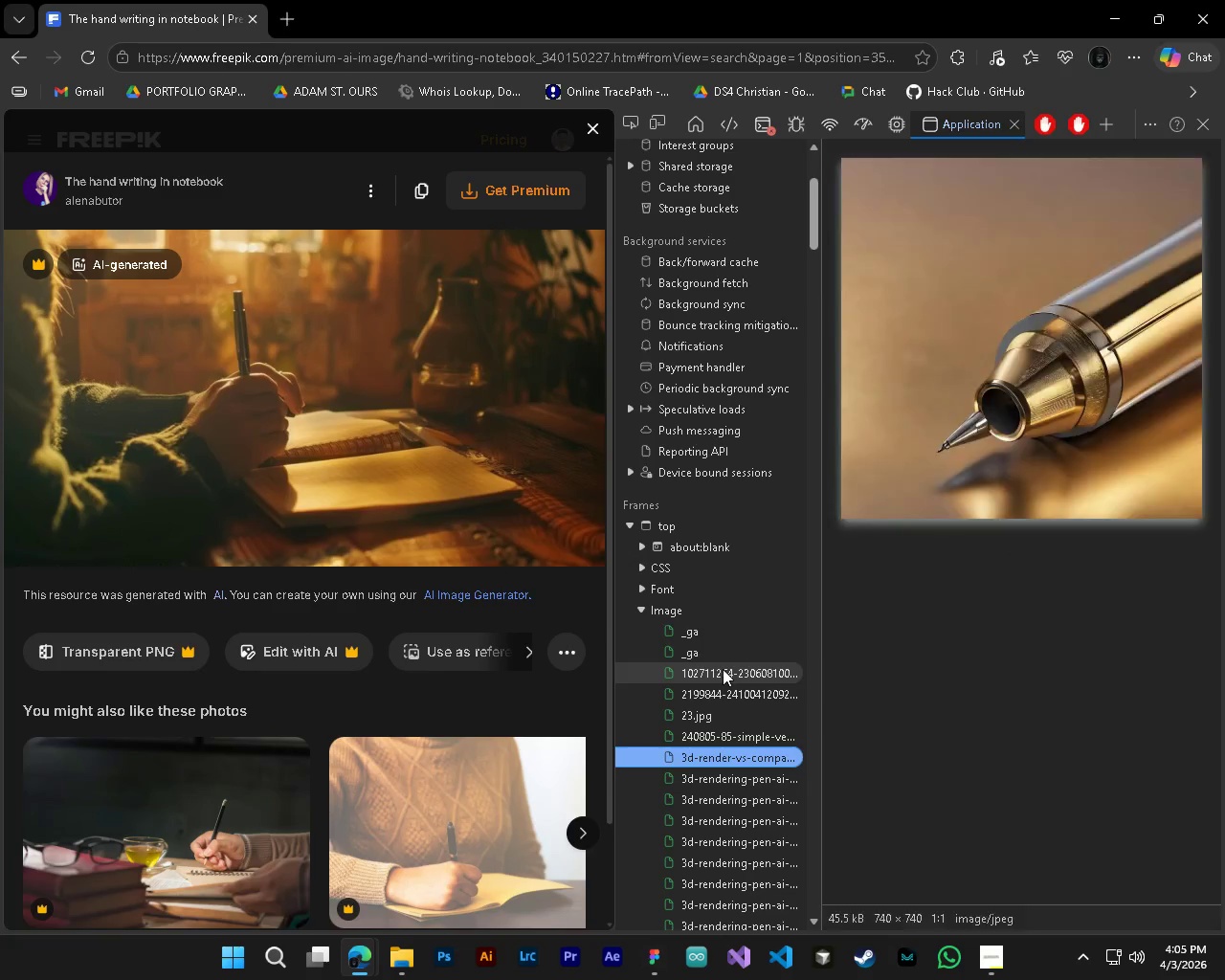 
key(ArrowDown)
 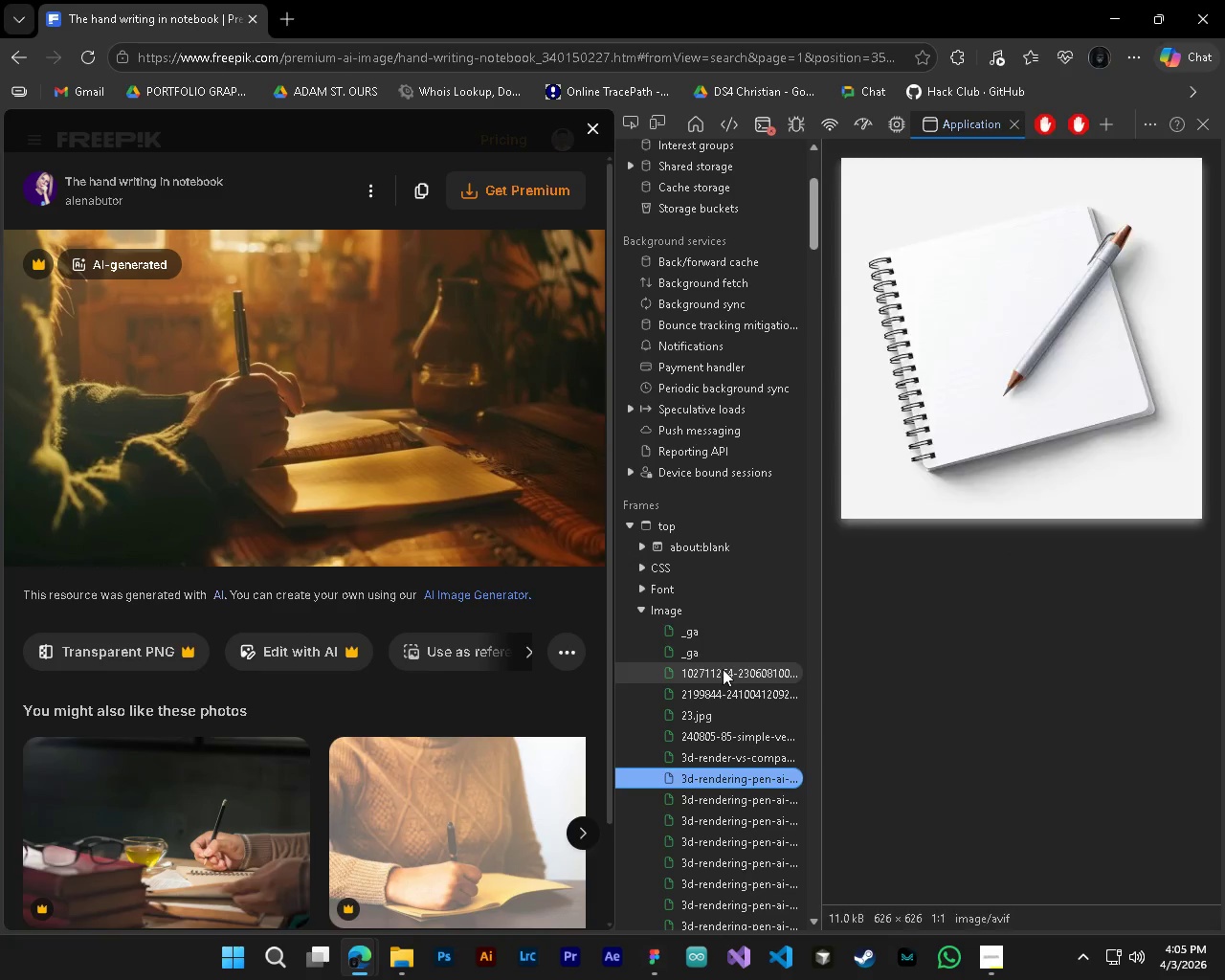 
key(ArrowDown)
 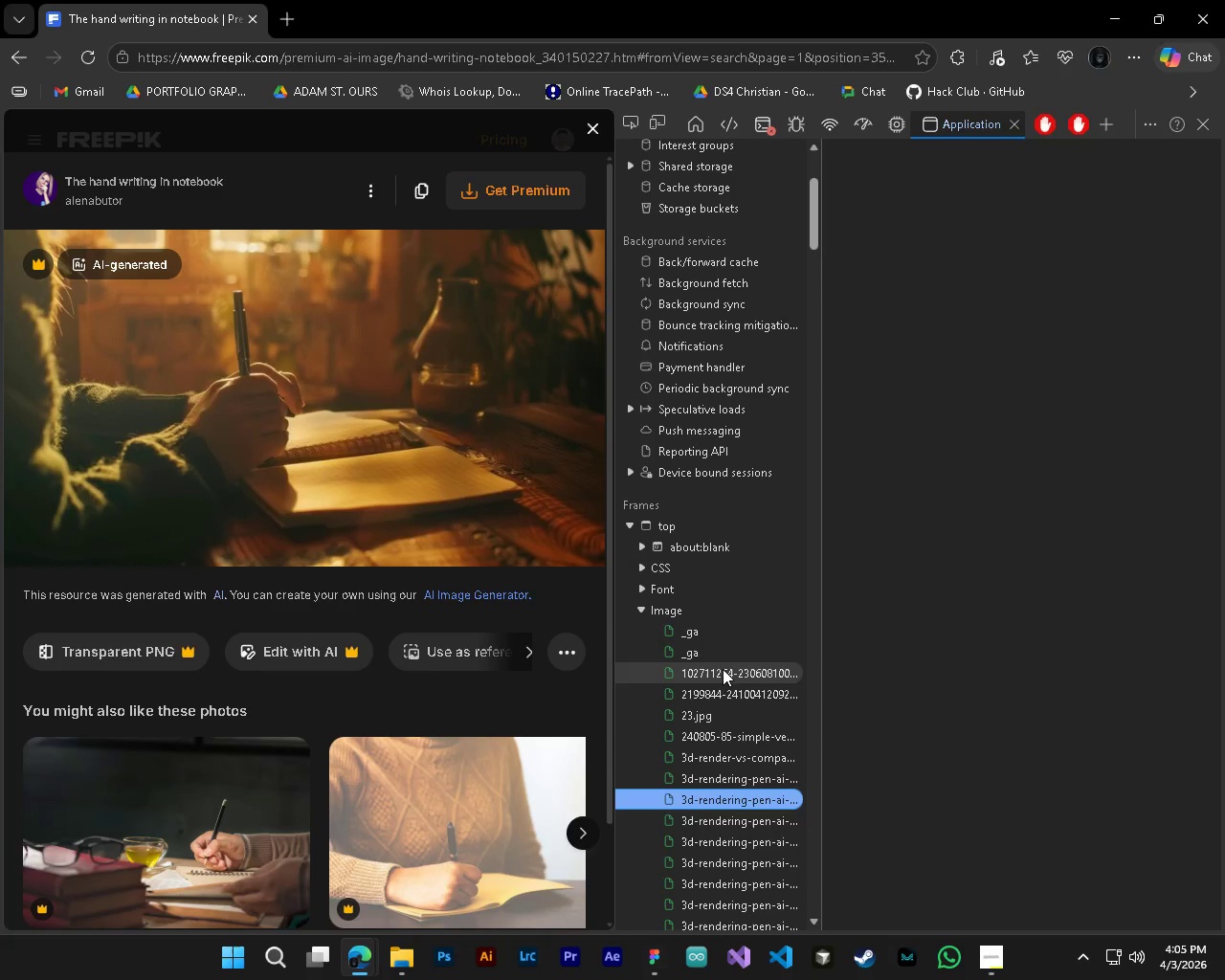 
key(ArrowDown)
 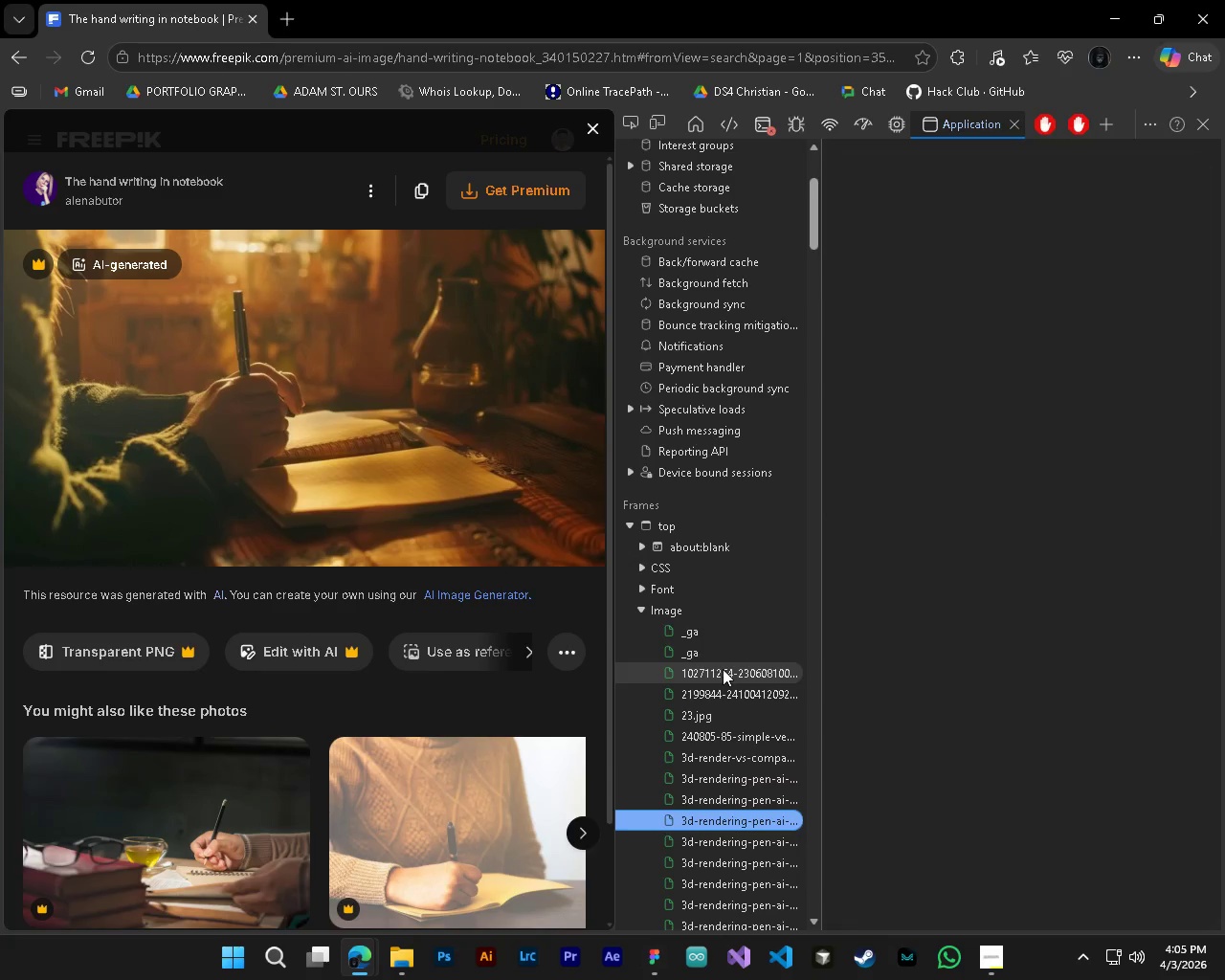 
key(ArrowDown)
 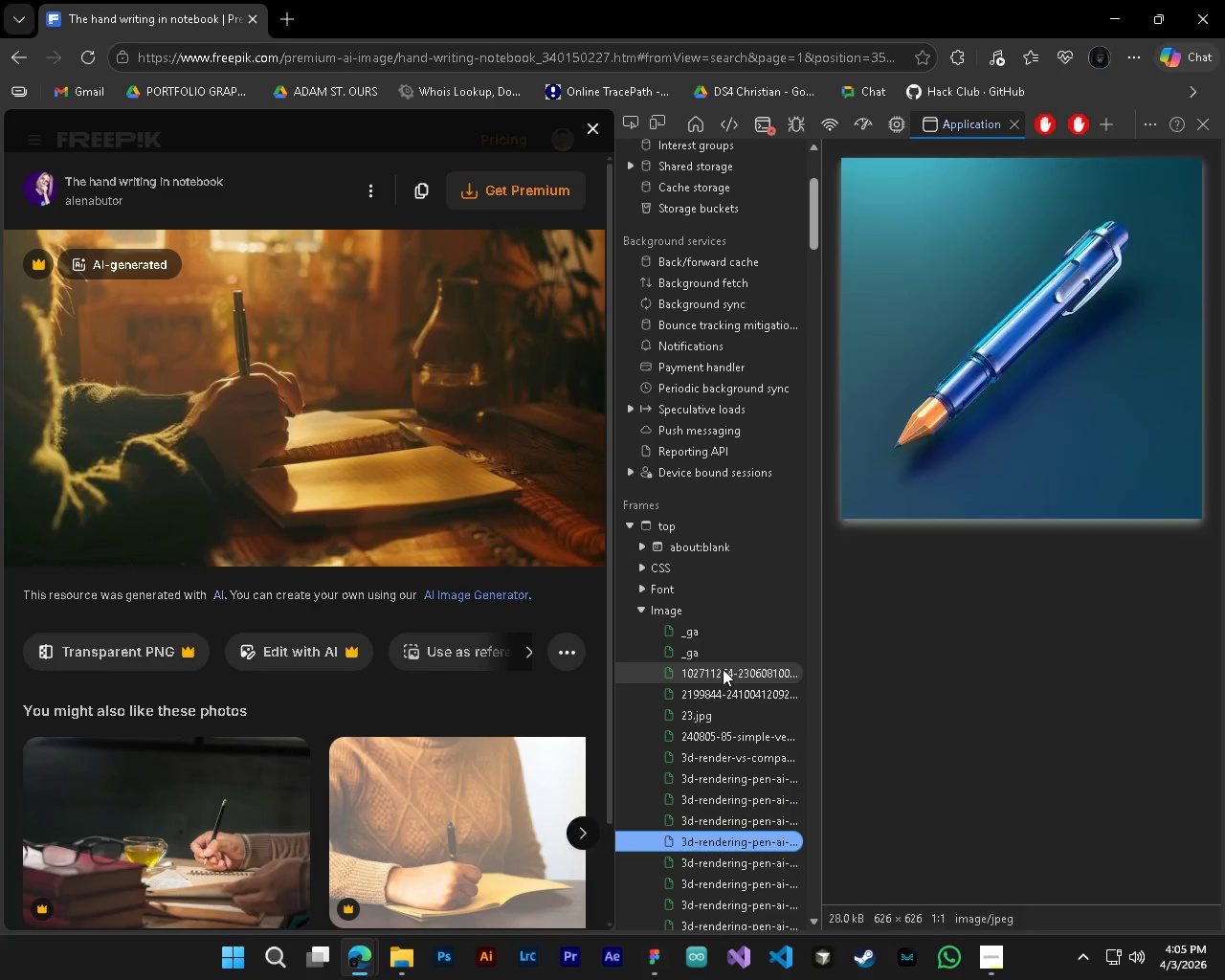 
key(ArrowDown)
 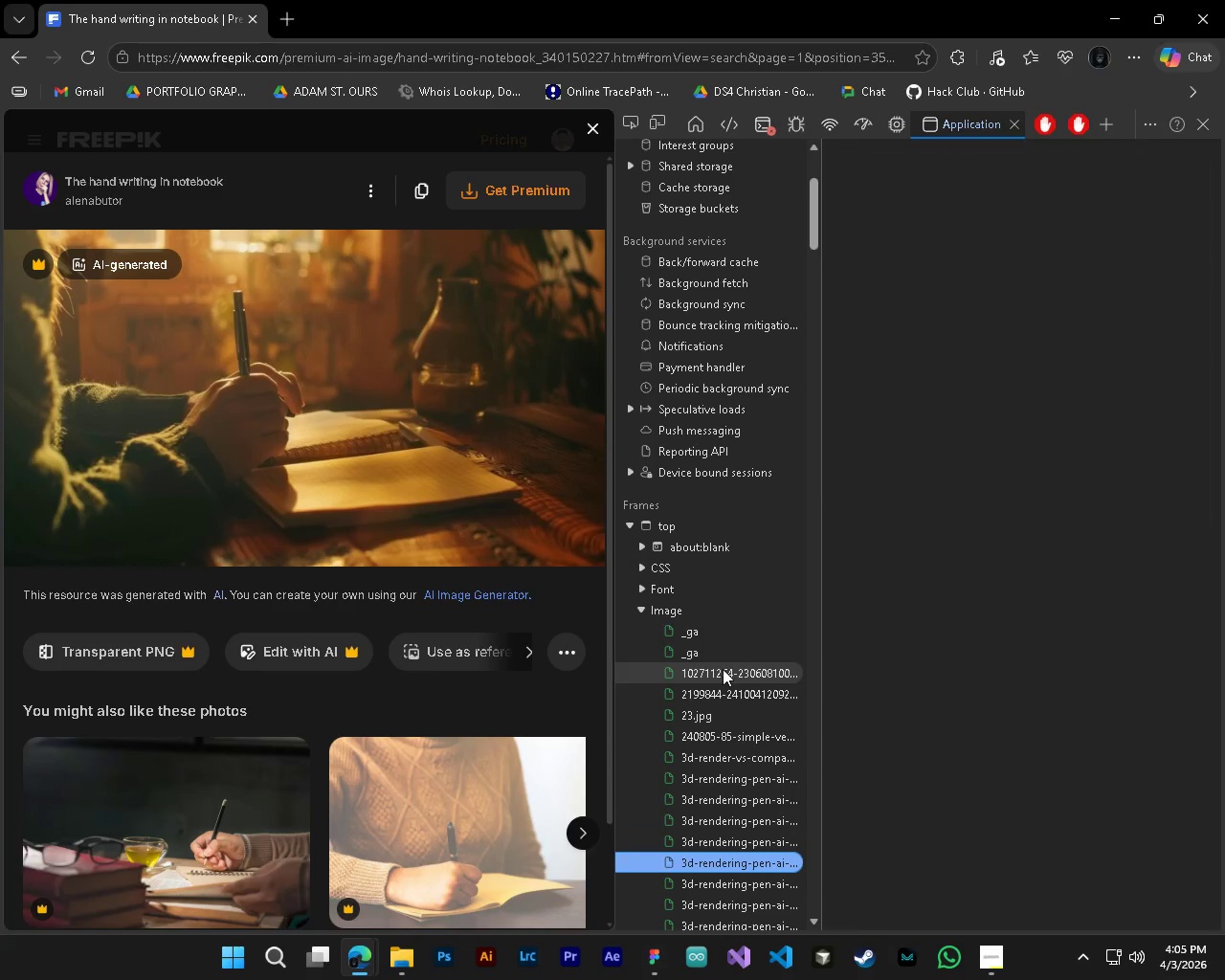 
key(ArrowDown)
 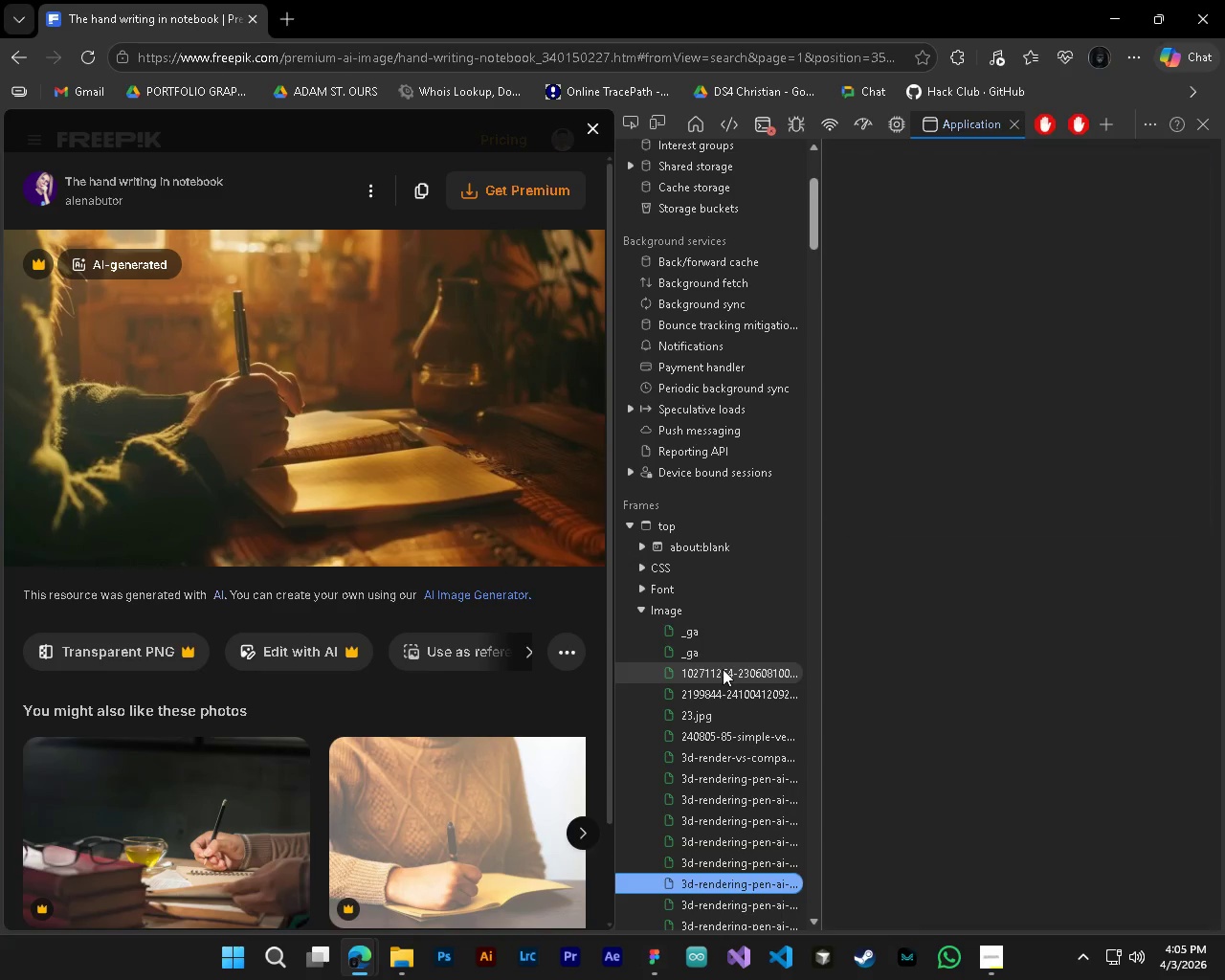 
hold_key(key=ArrowDown, duration=1.08)
 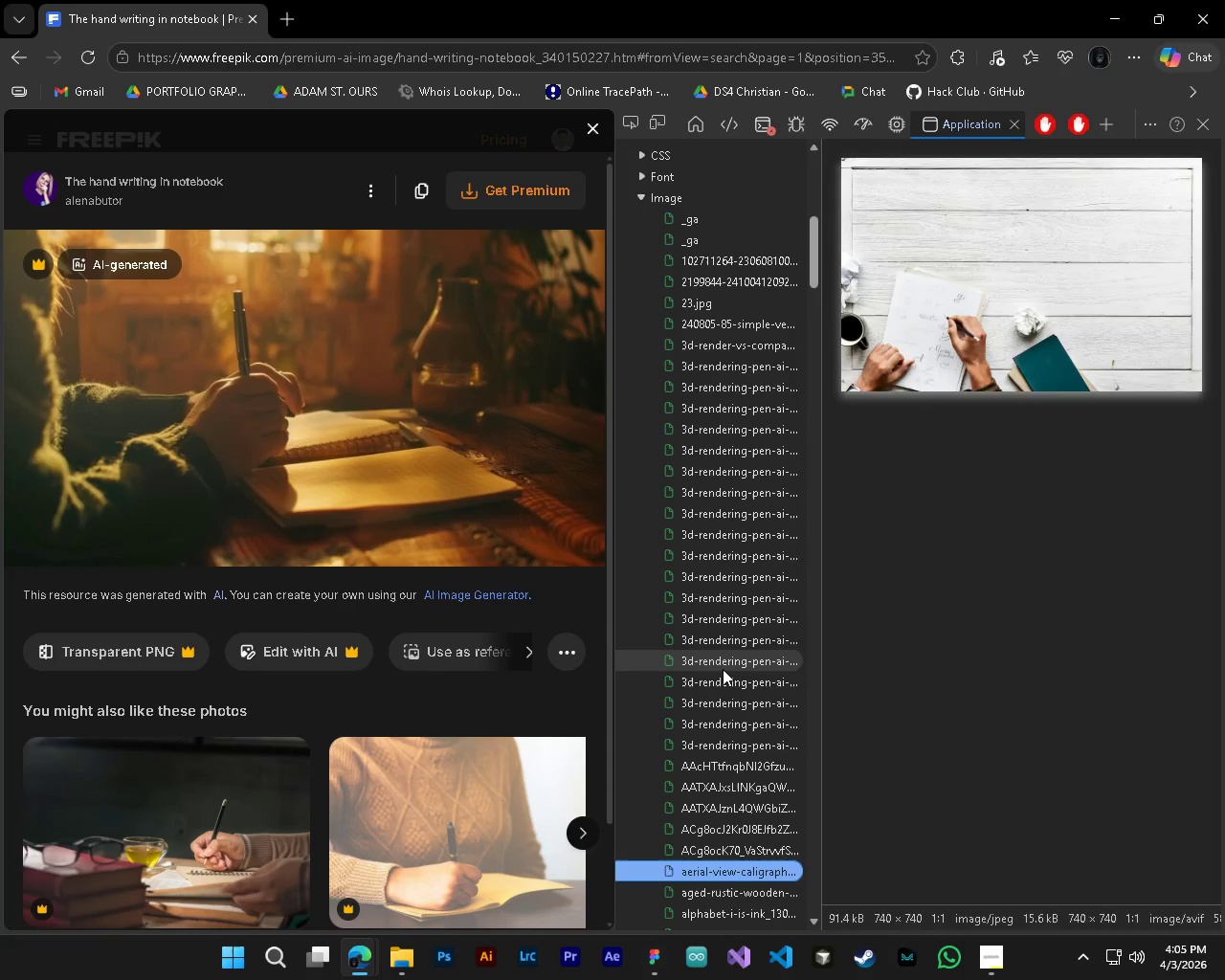 
key(ArrowDown)
 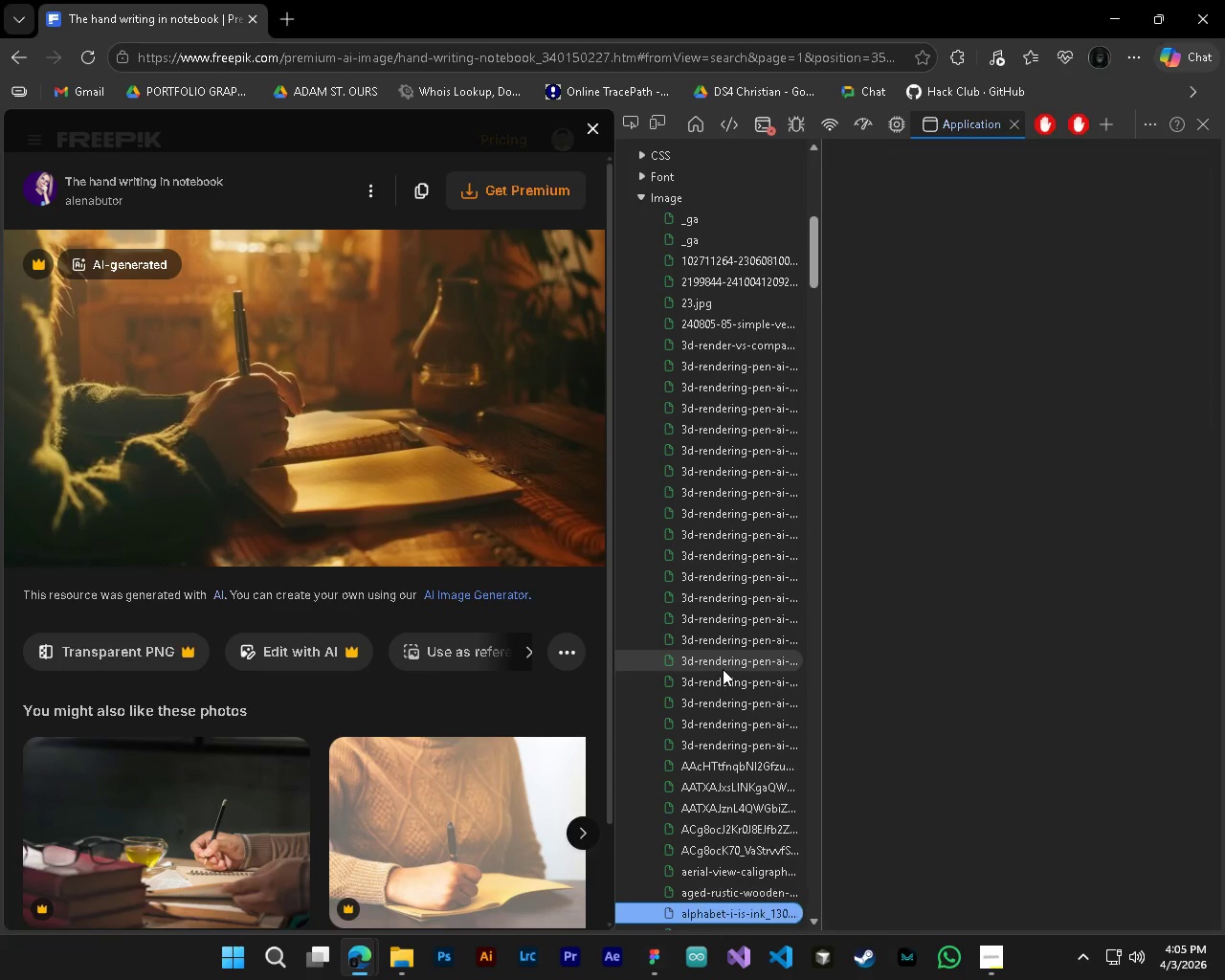 
key(ArrowDown)
 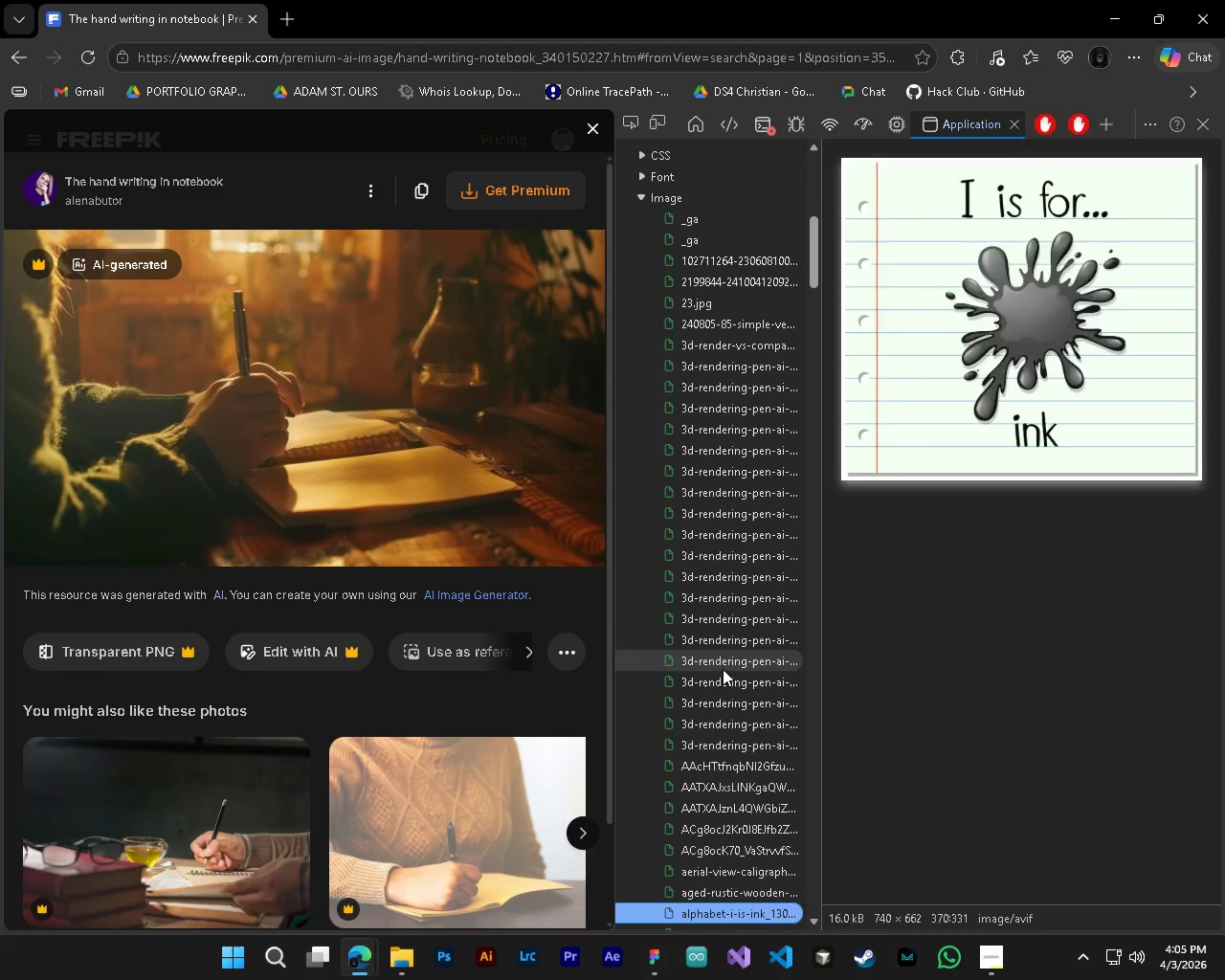 
key(ArrowDown)
 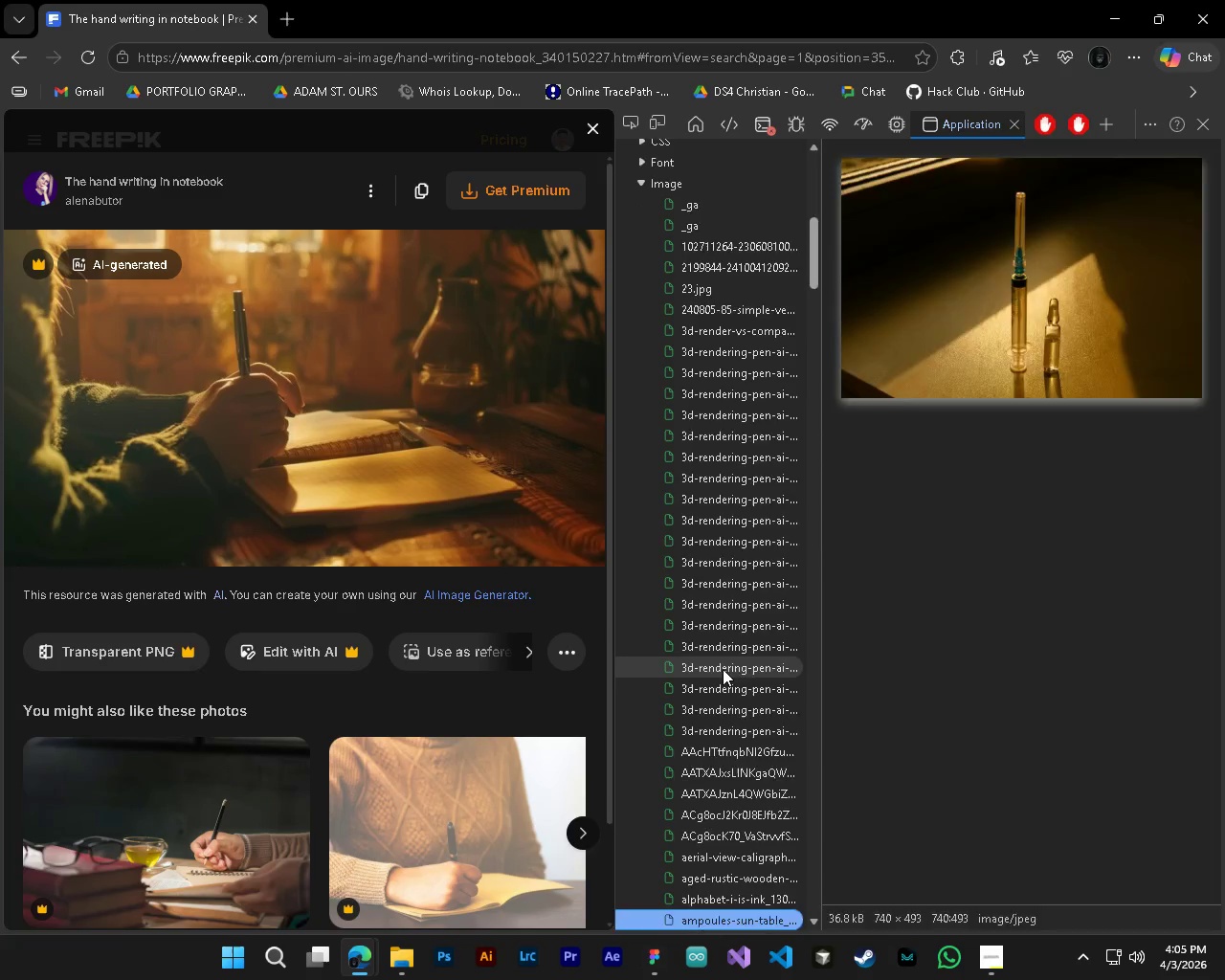 
key(ArrowDown)
 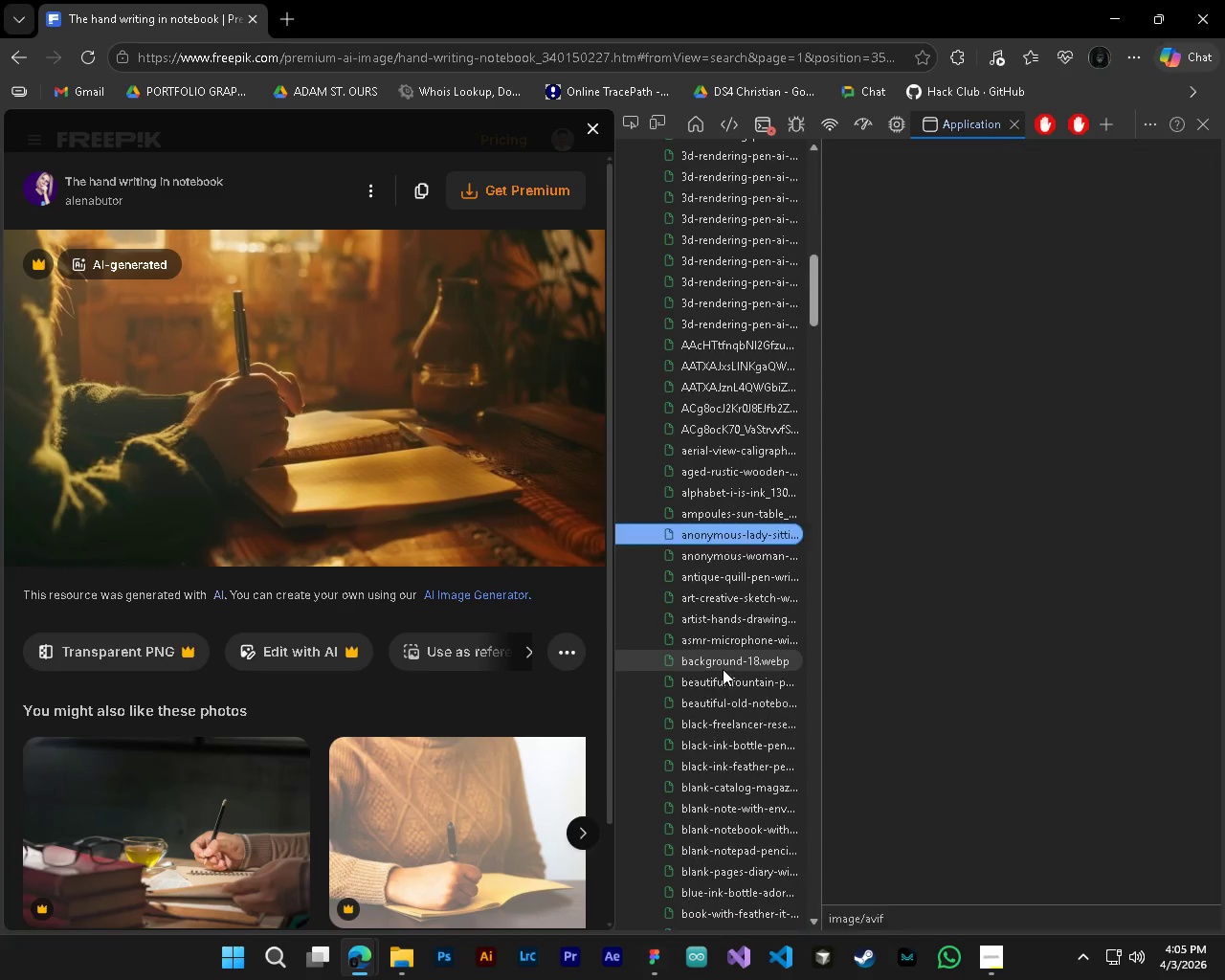 
key(ArrowDown)
 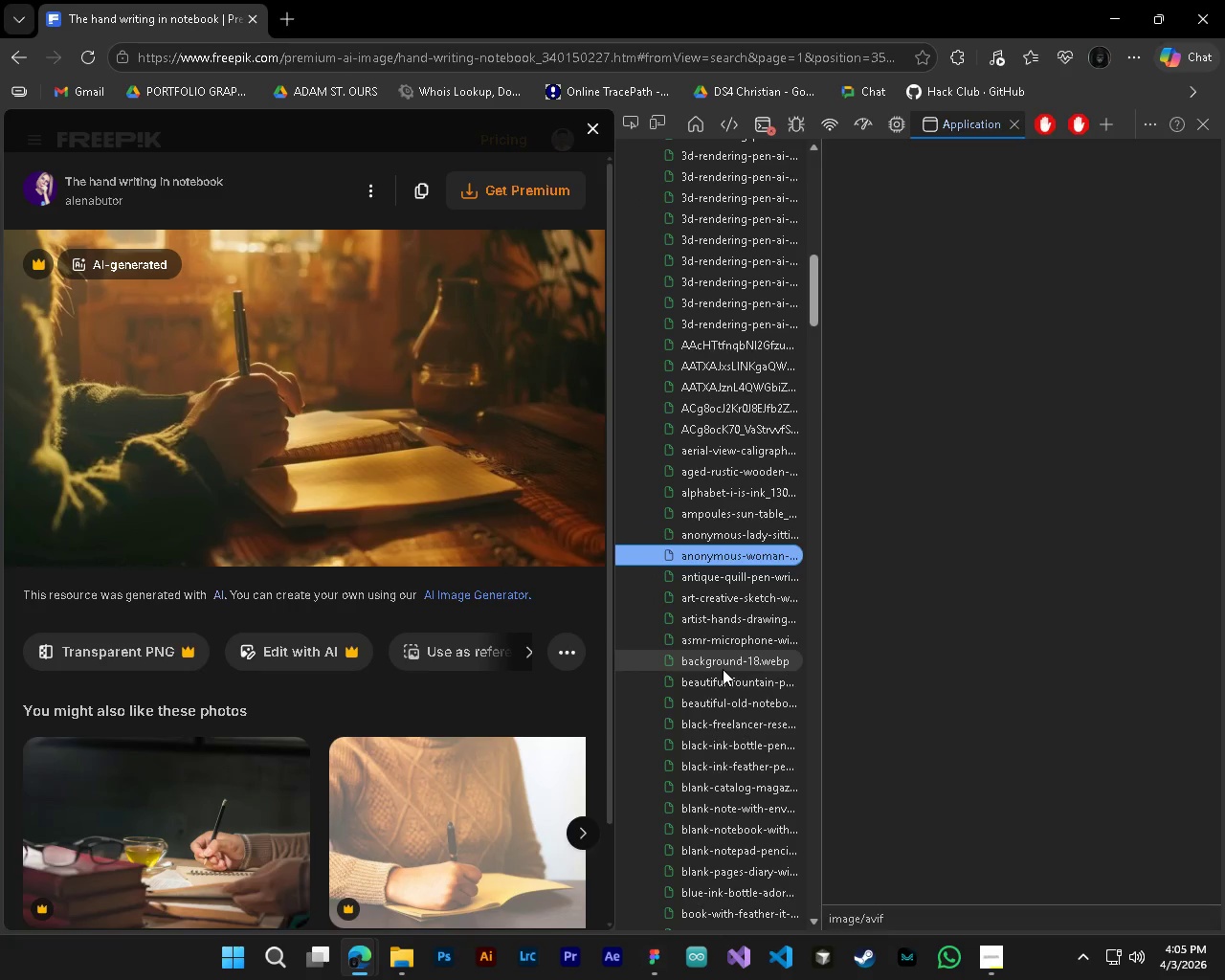 
key(ArrowDown)
 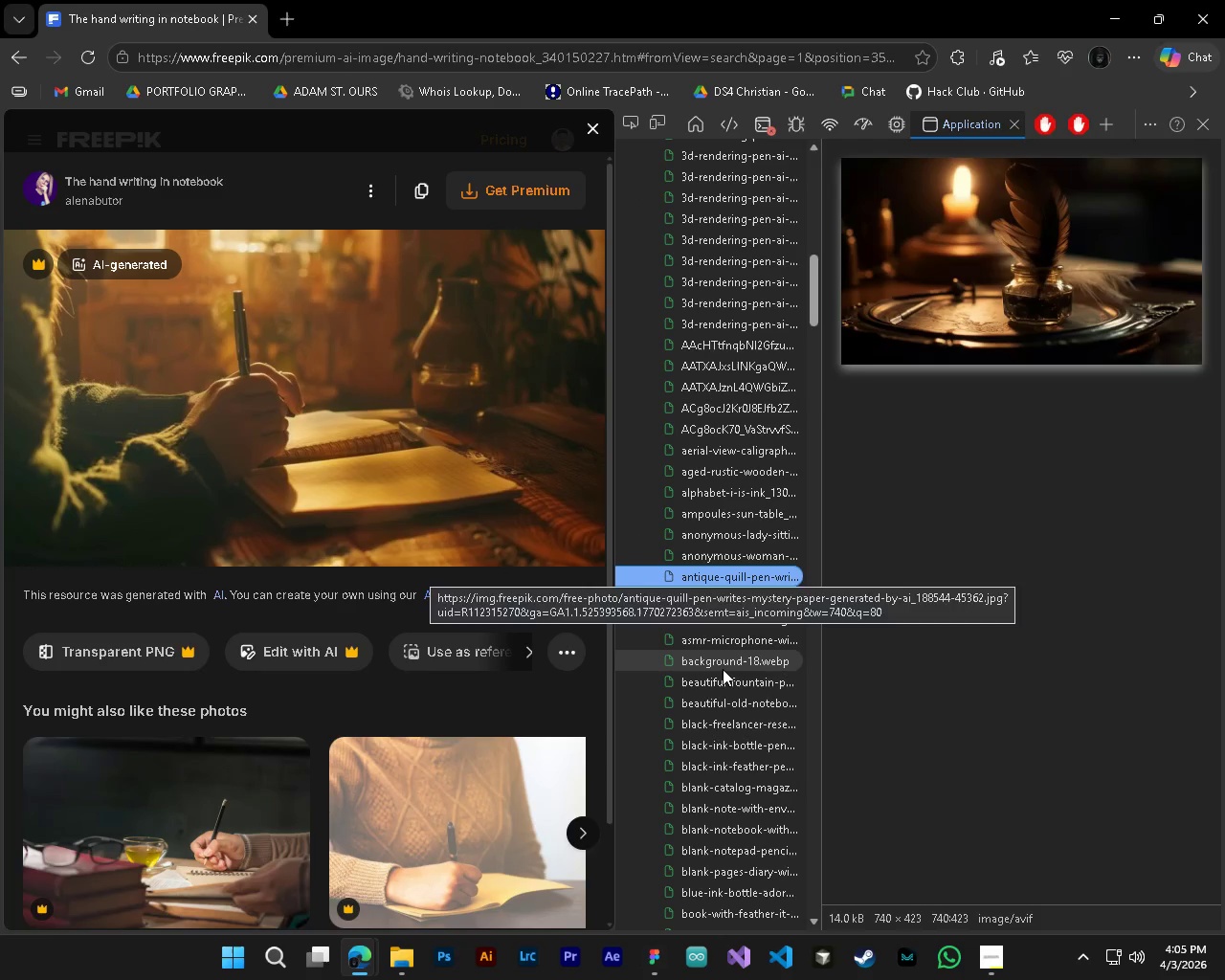 
key(ArrowUp)
 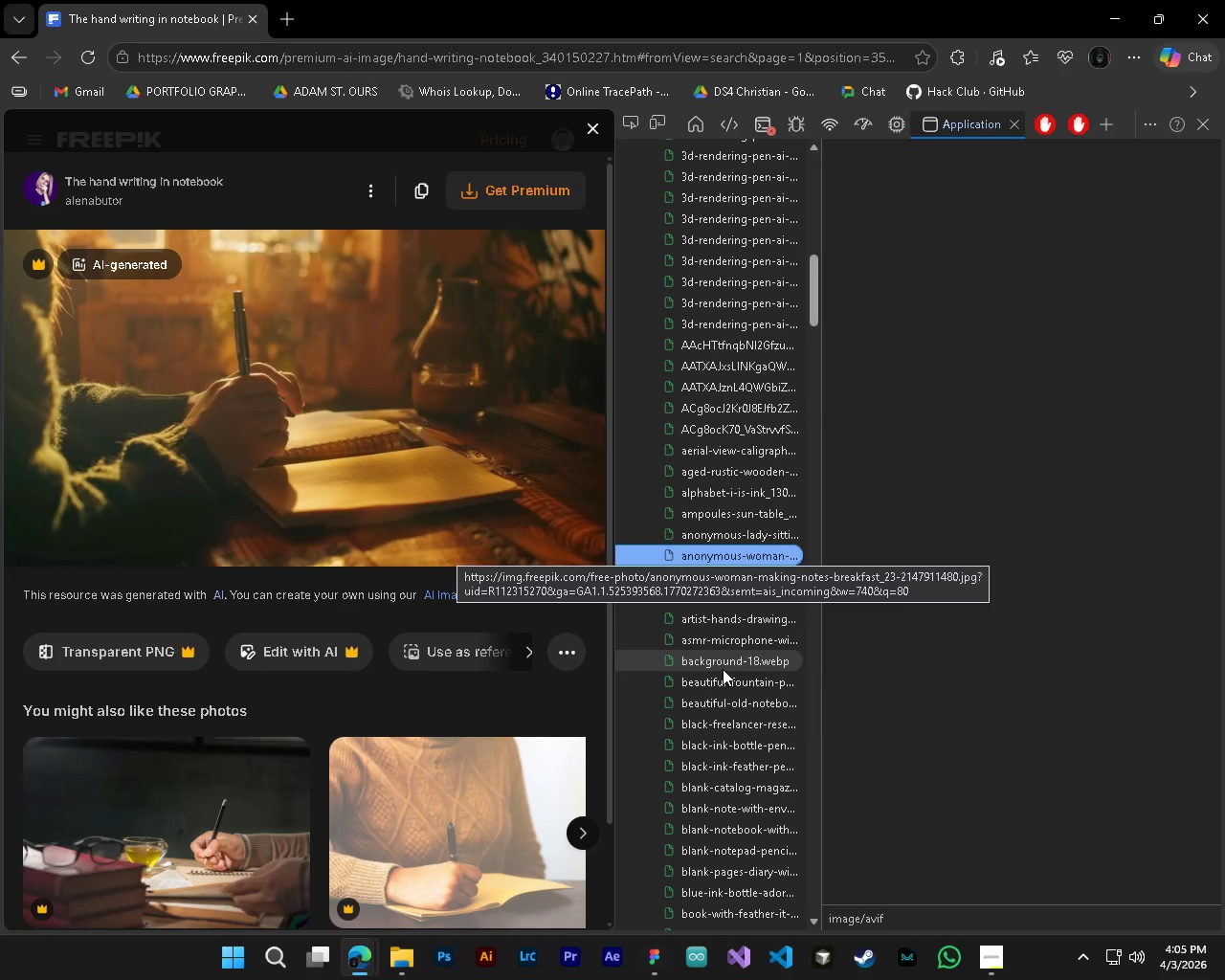 
key(ArrowDown)
 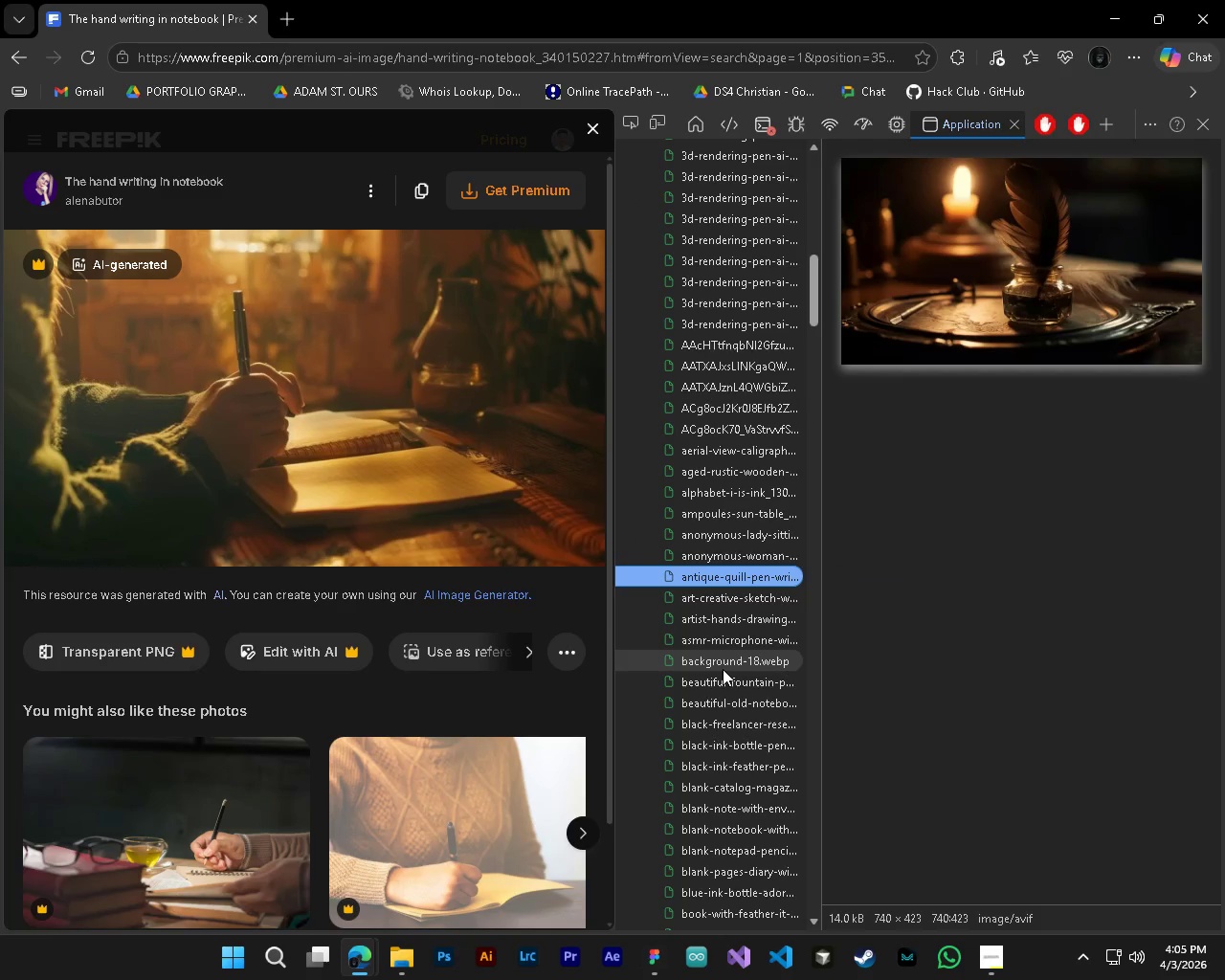 
key(ArrowDown)
 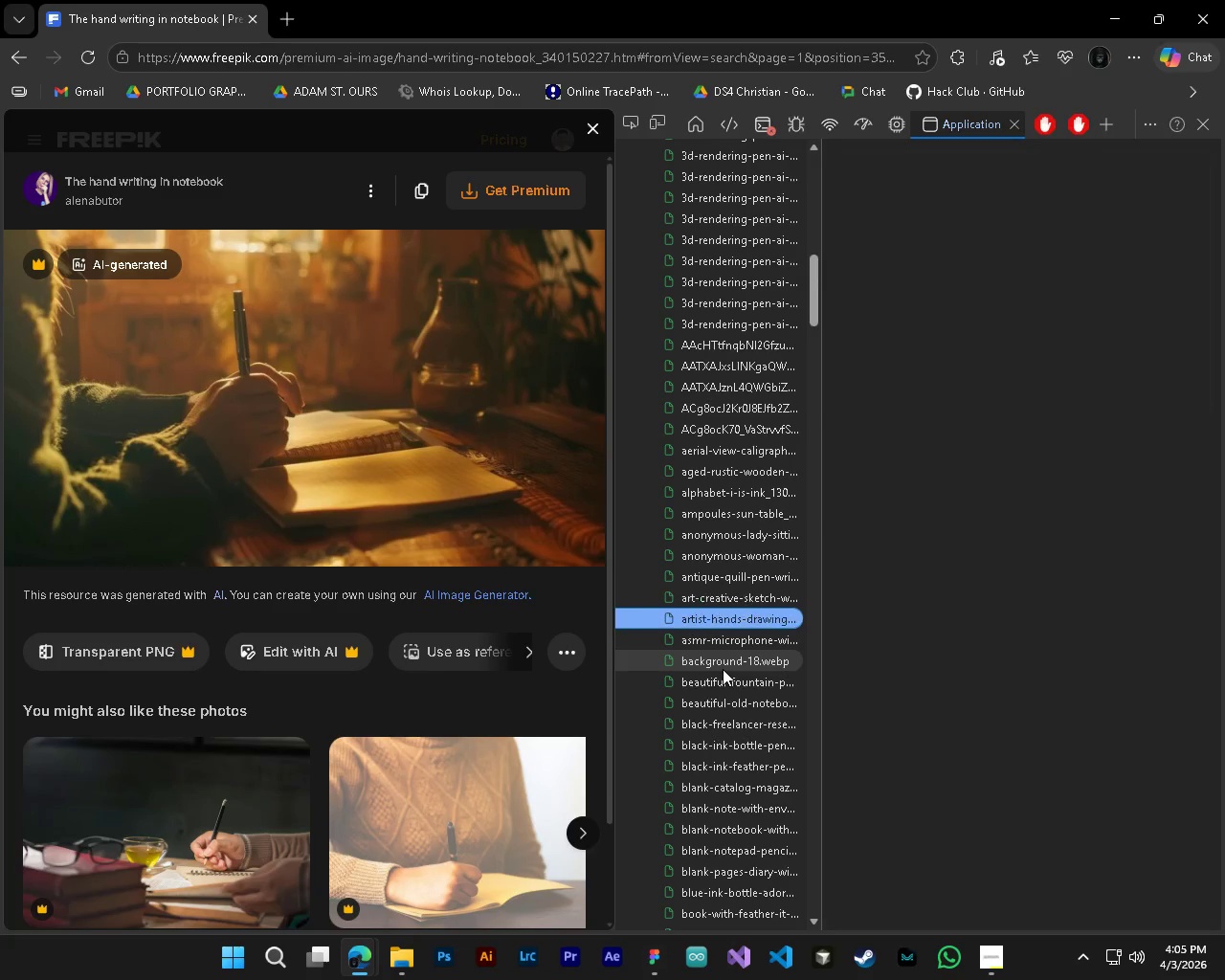 
key(ArrowDown)
 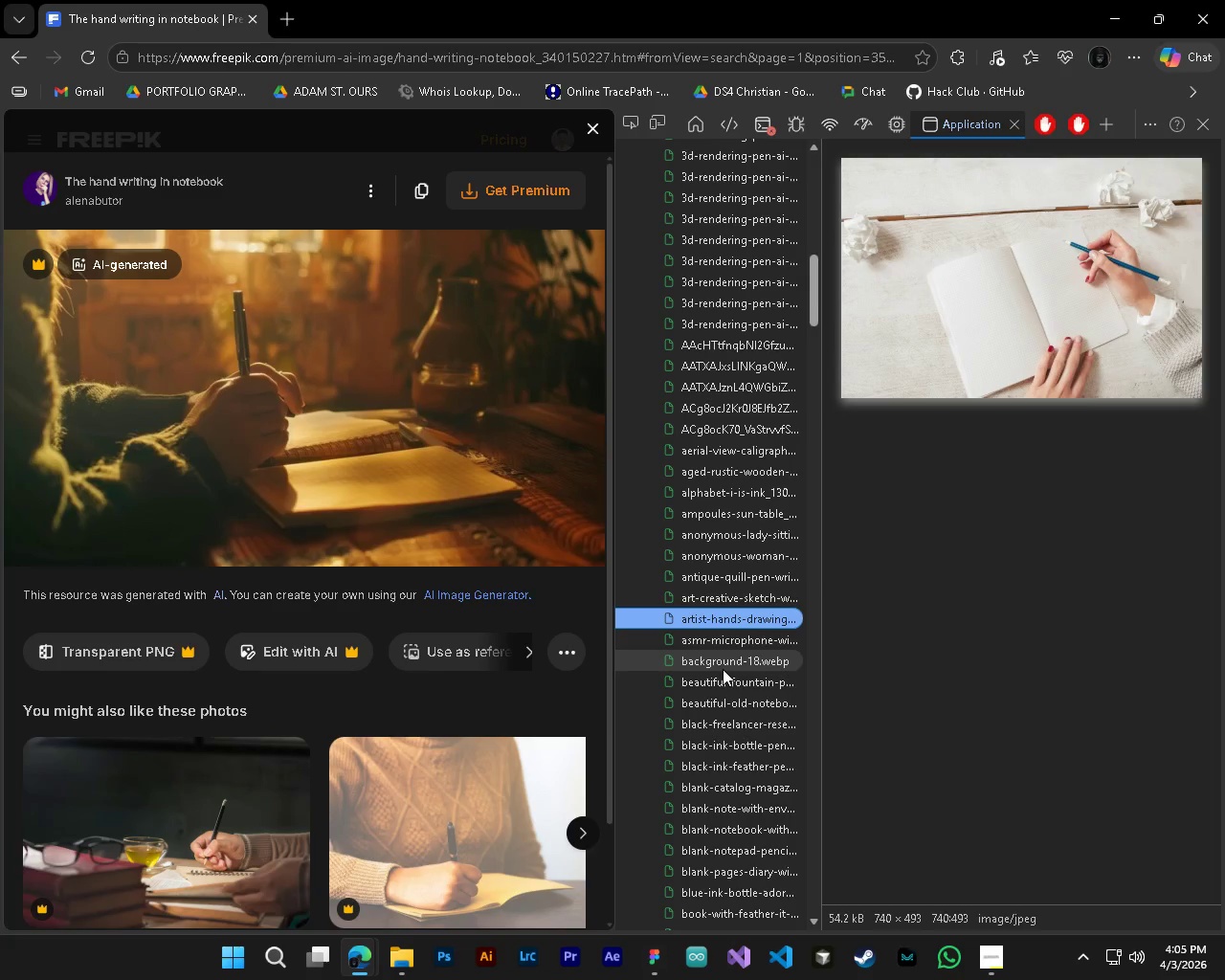 
key(ArrowDown)
 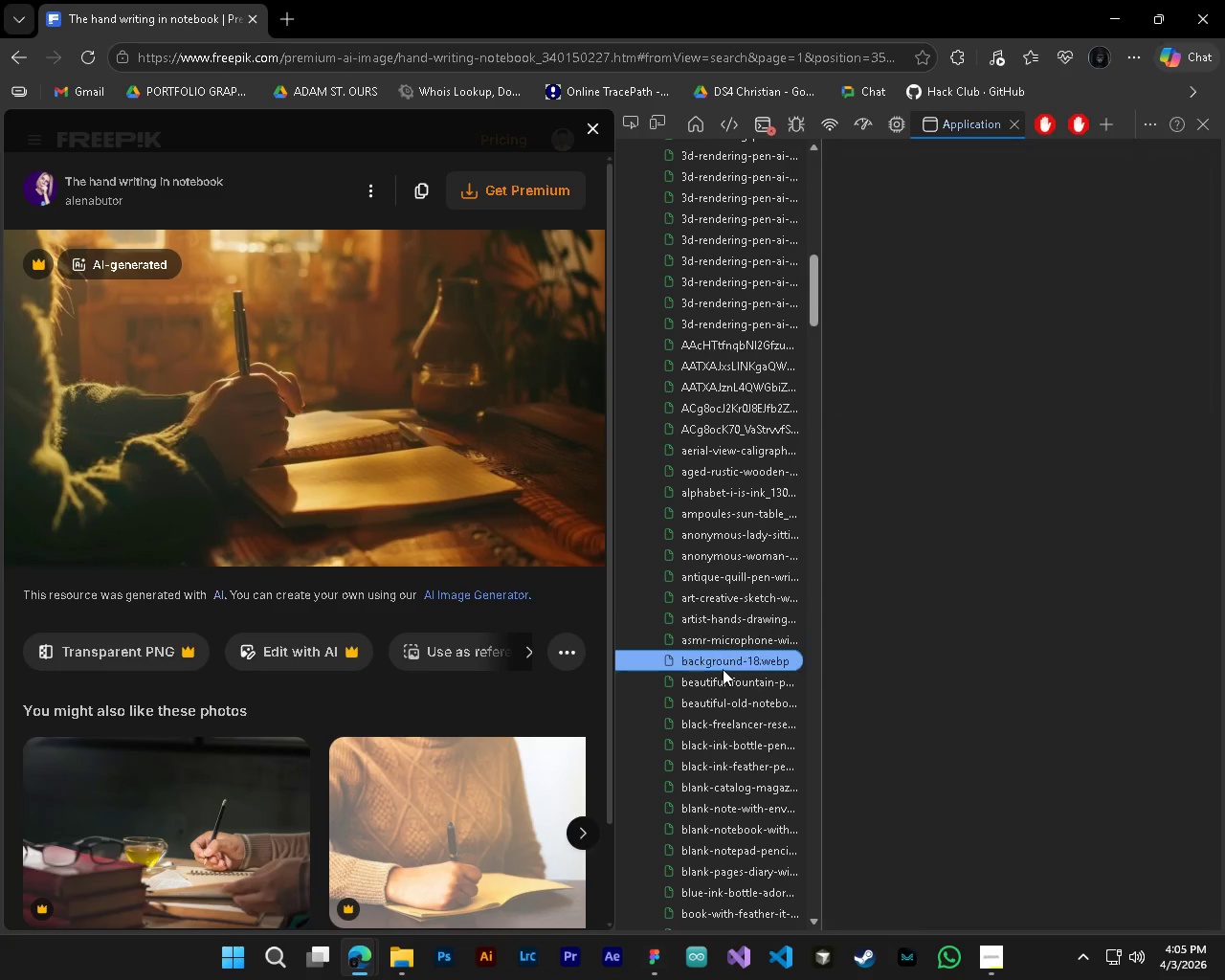 
key(ArrowDown)
 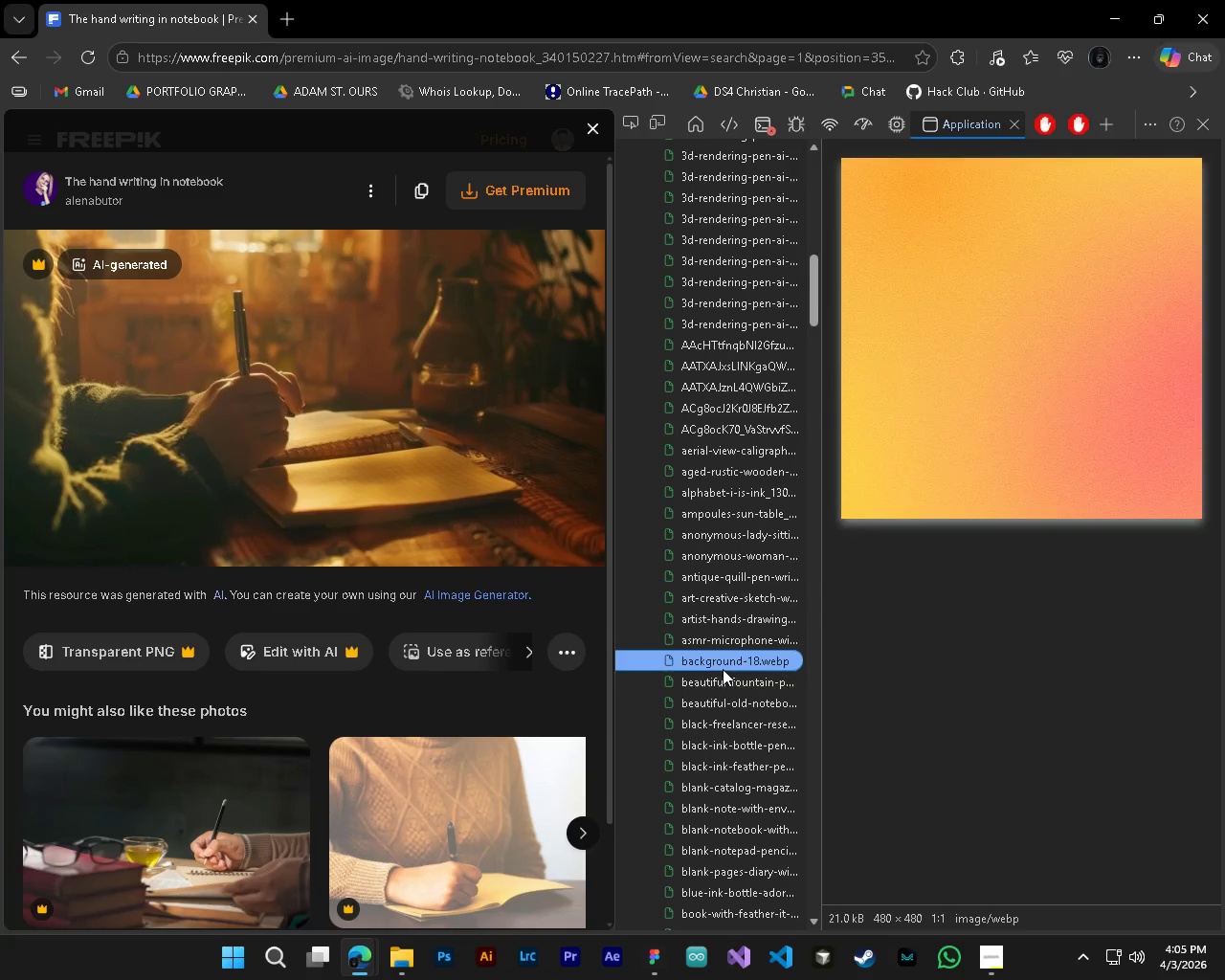 
key(ArrowDown)
 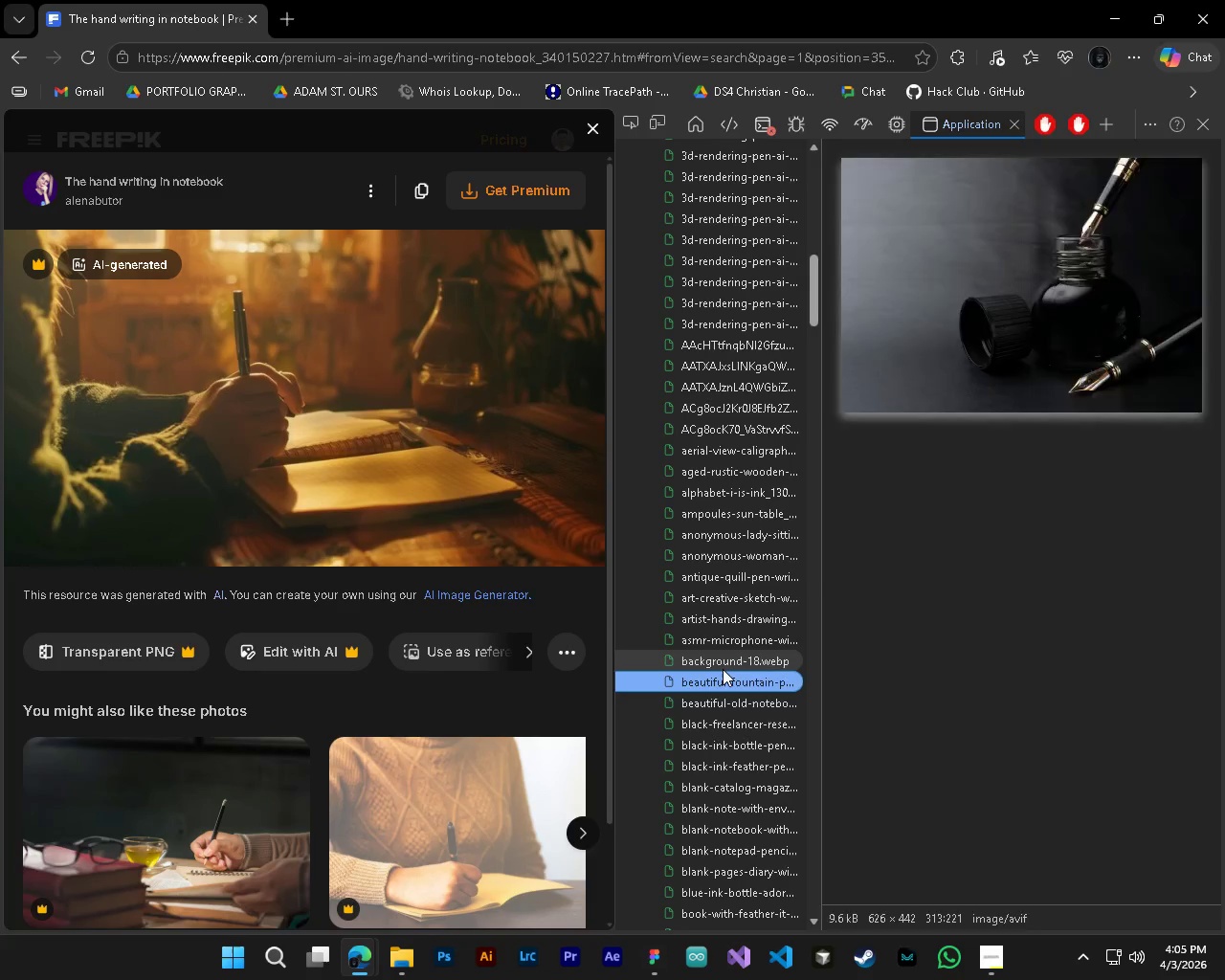 
key(ArrowDown)
 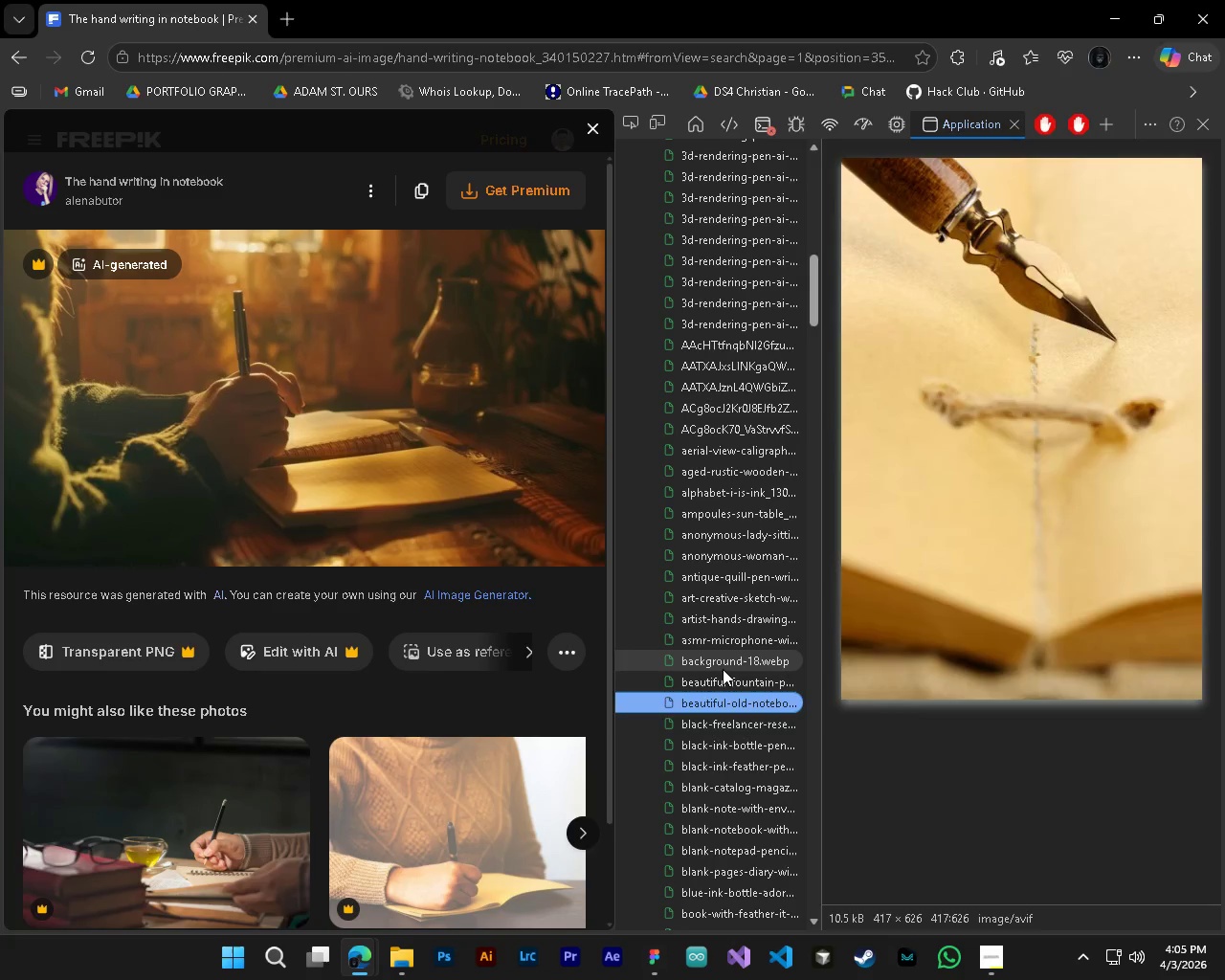 
key(ArrowDown)
 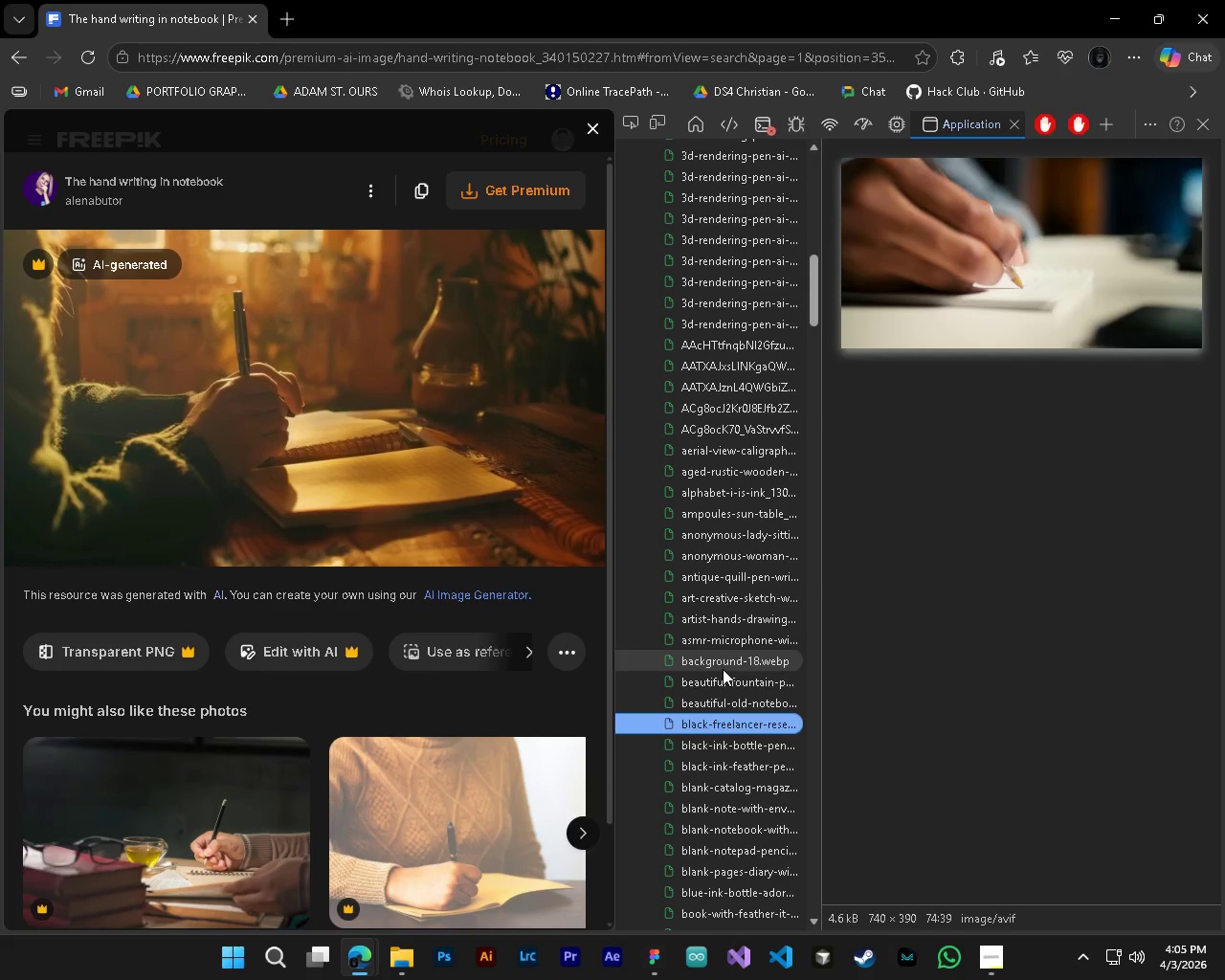 
key(ArrowDown)
 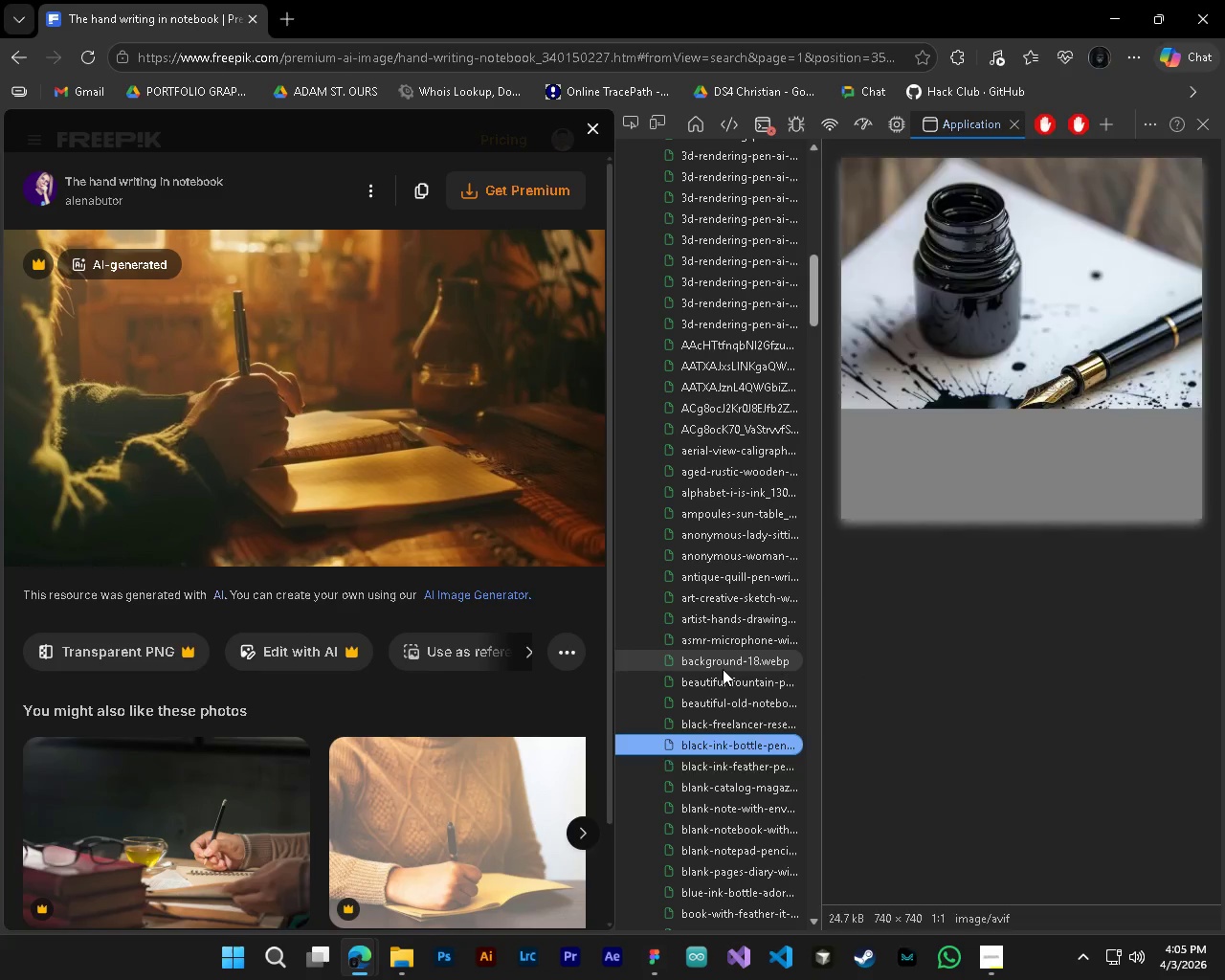 
key(ArrowDown)
 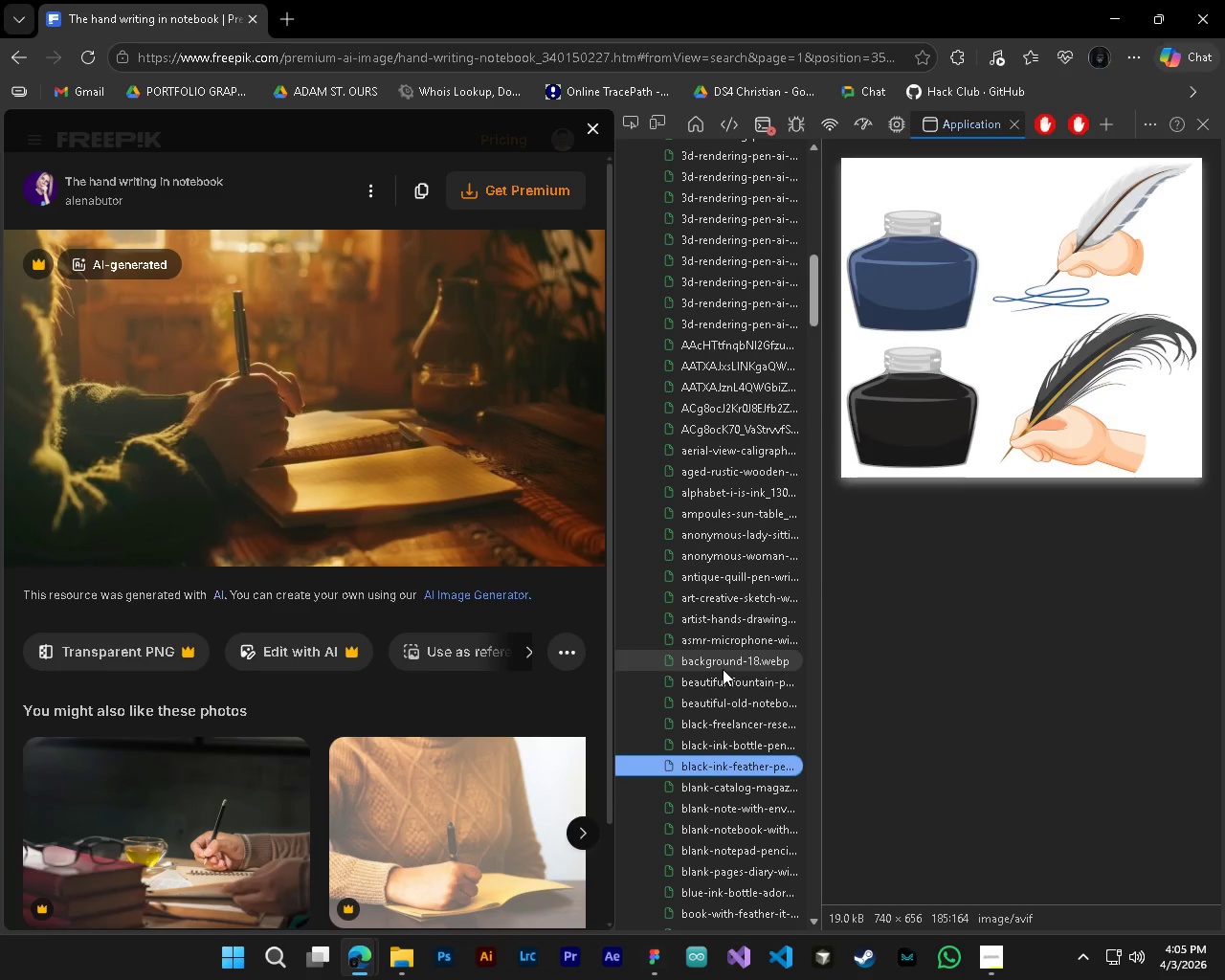 
key(ArrowDown)
 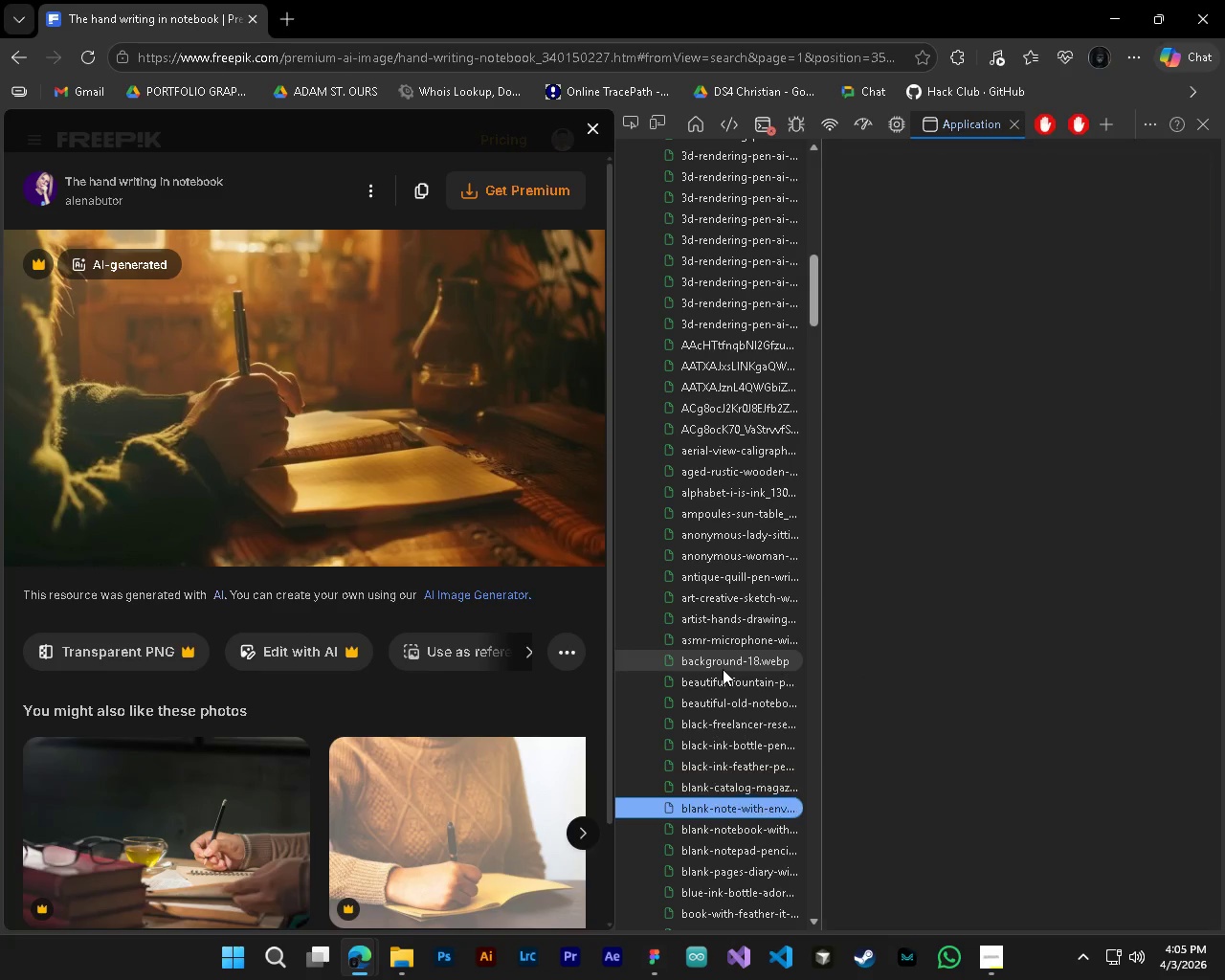 
key(ArrowDown)
 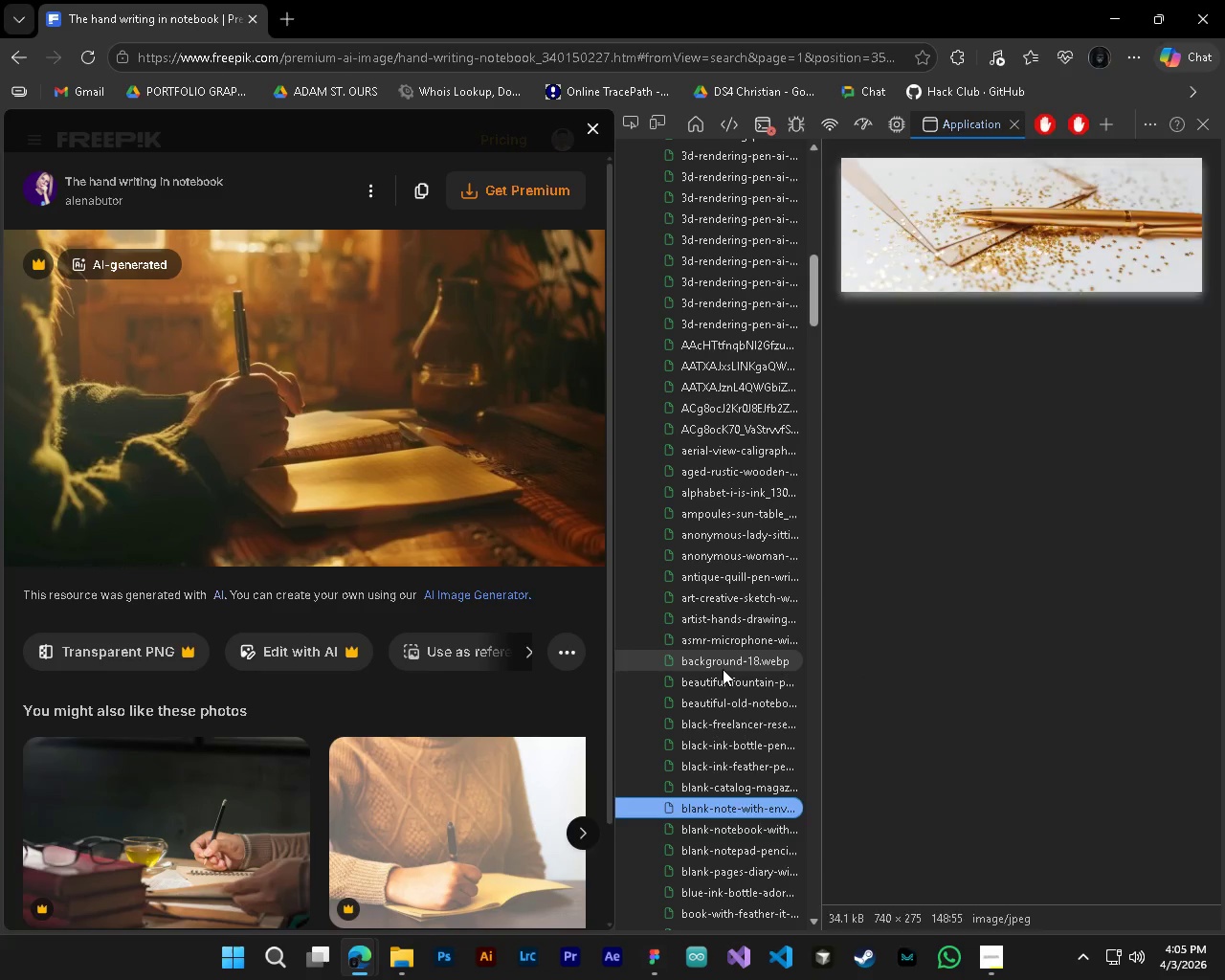 
key(ArrowDown)
 